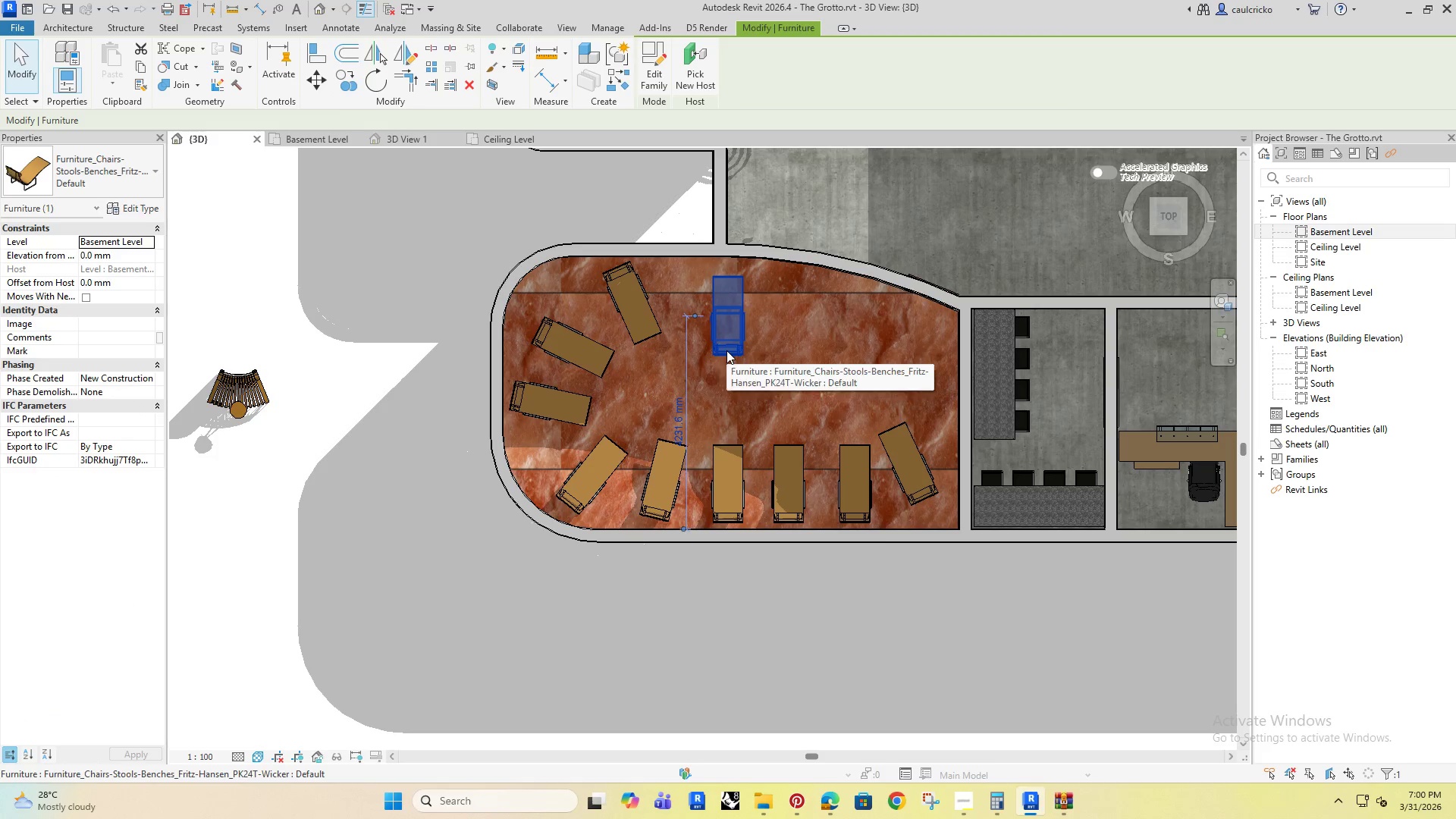 
type(ro)
 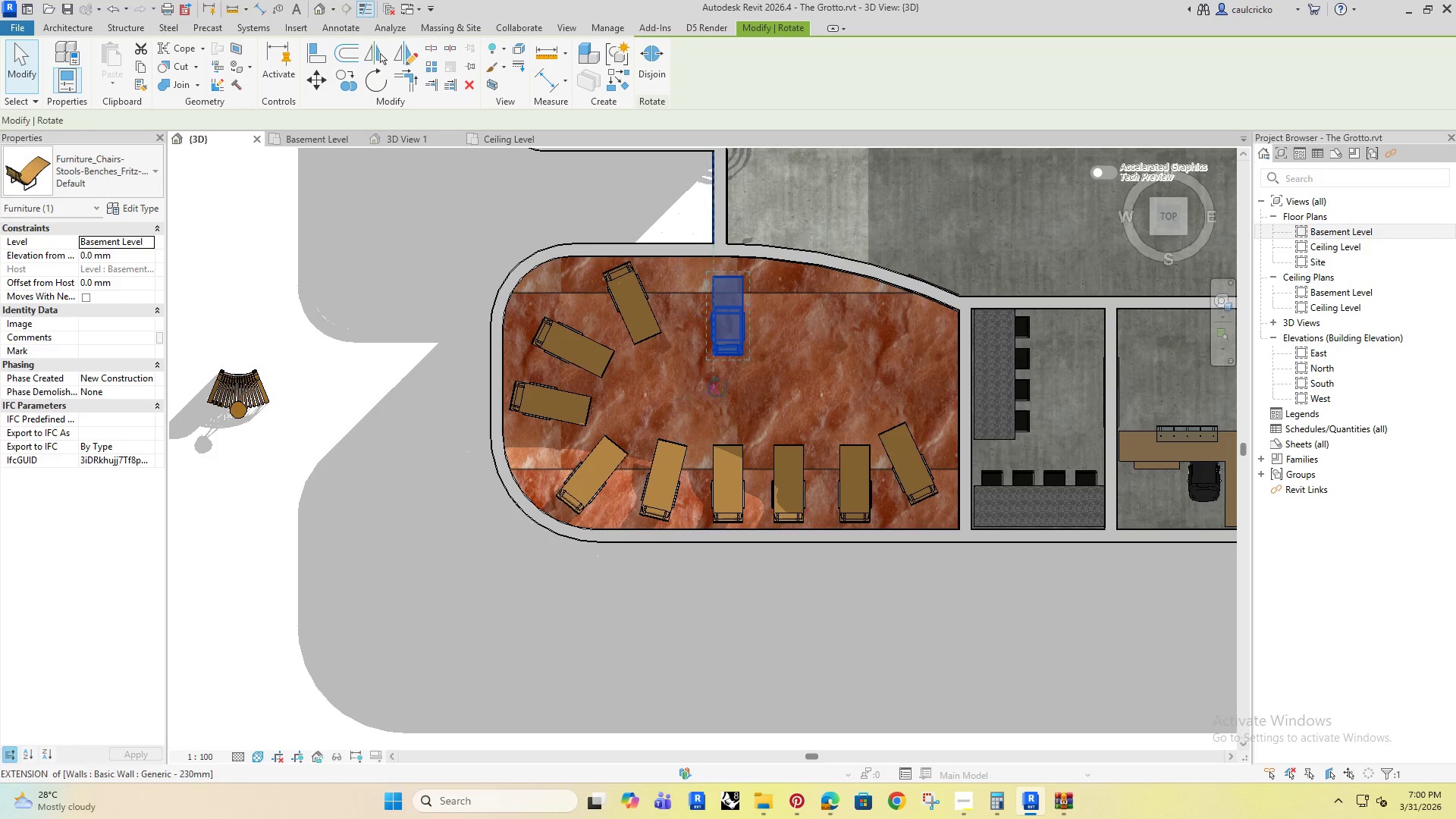 
left_click([723, 378])
 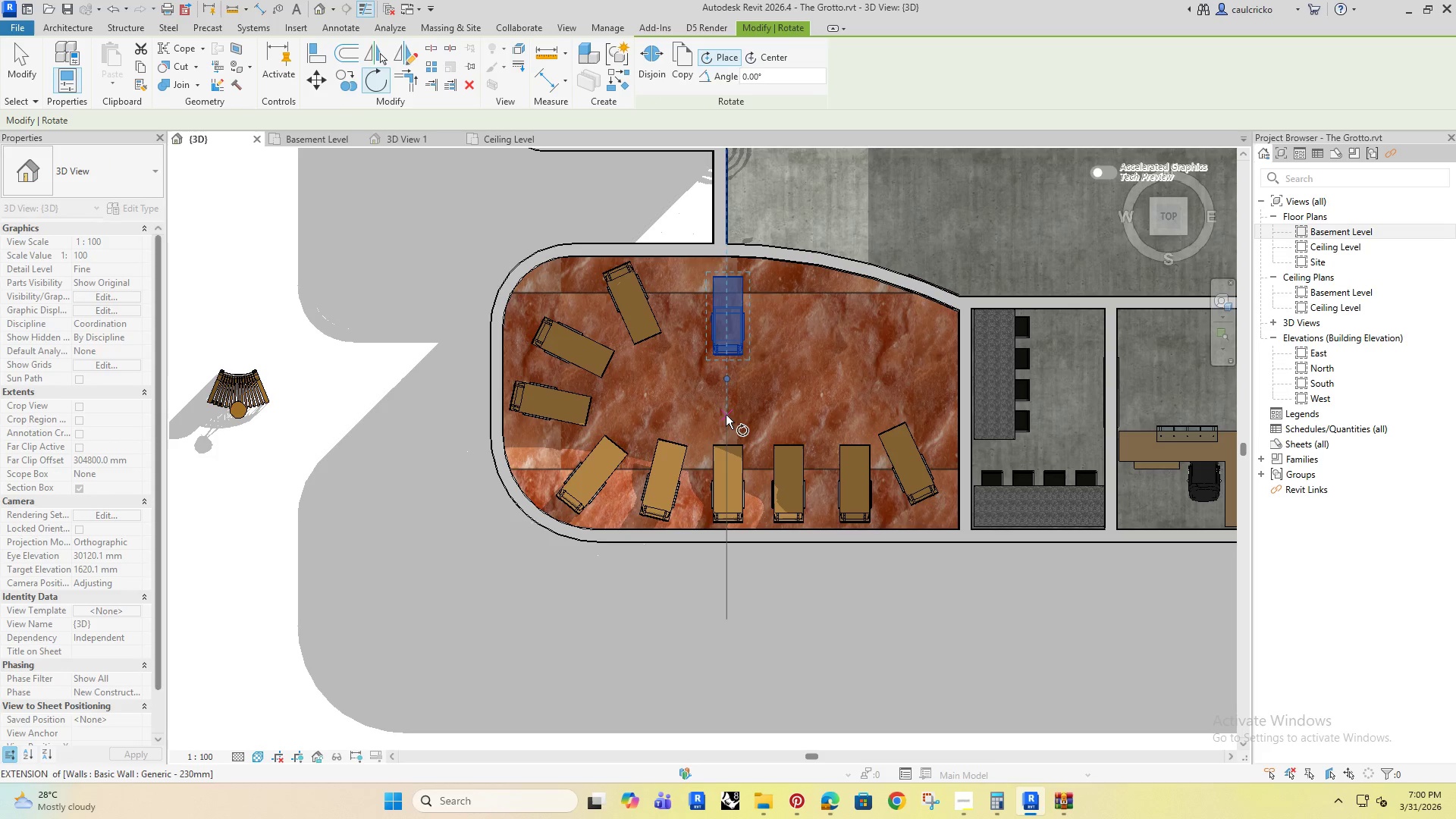 
left_click([726, 415])
 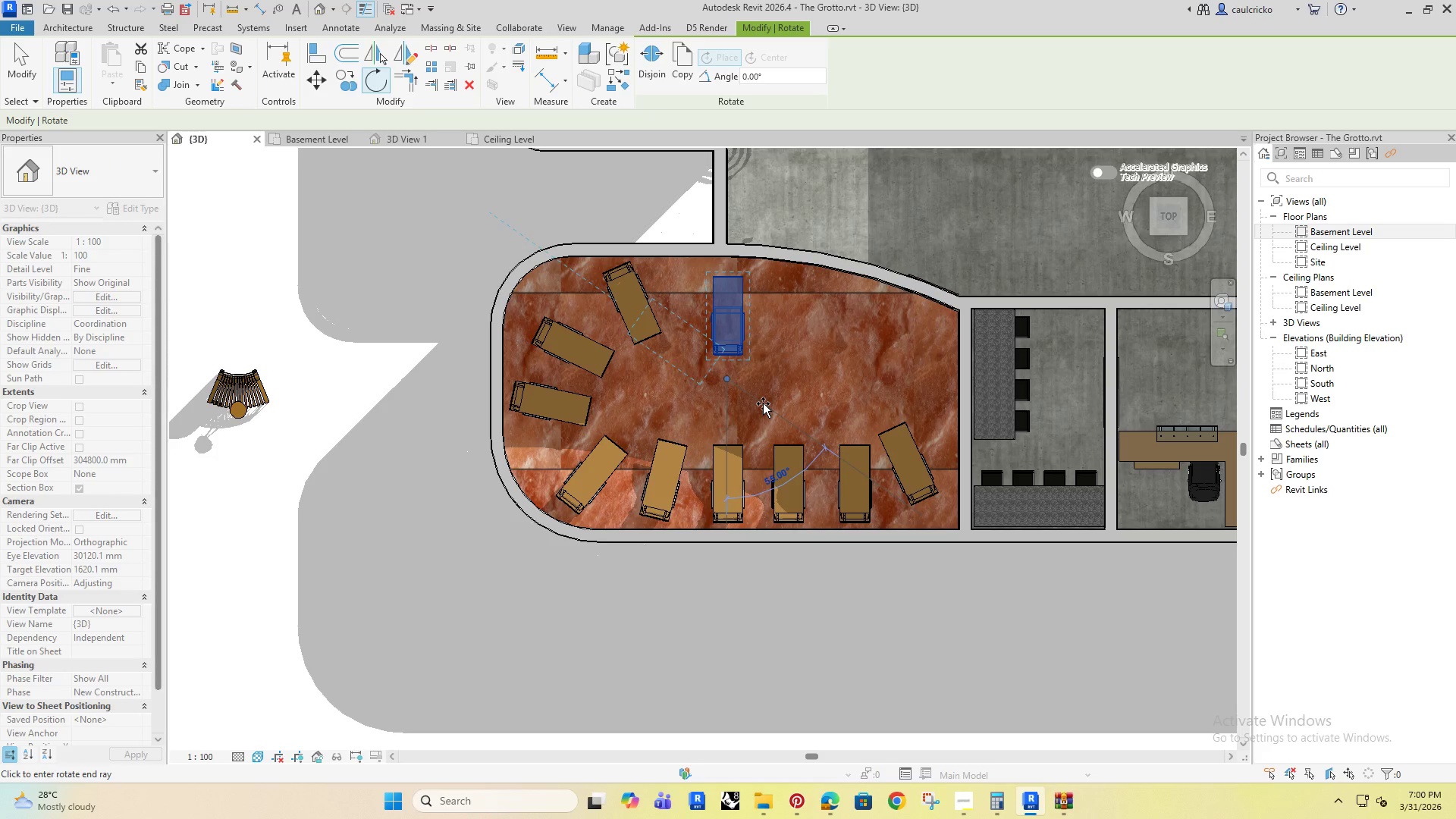 
type(90)
 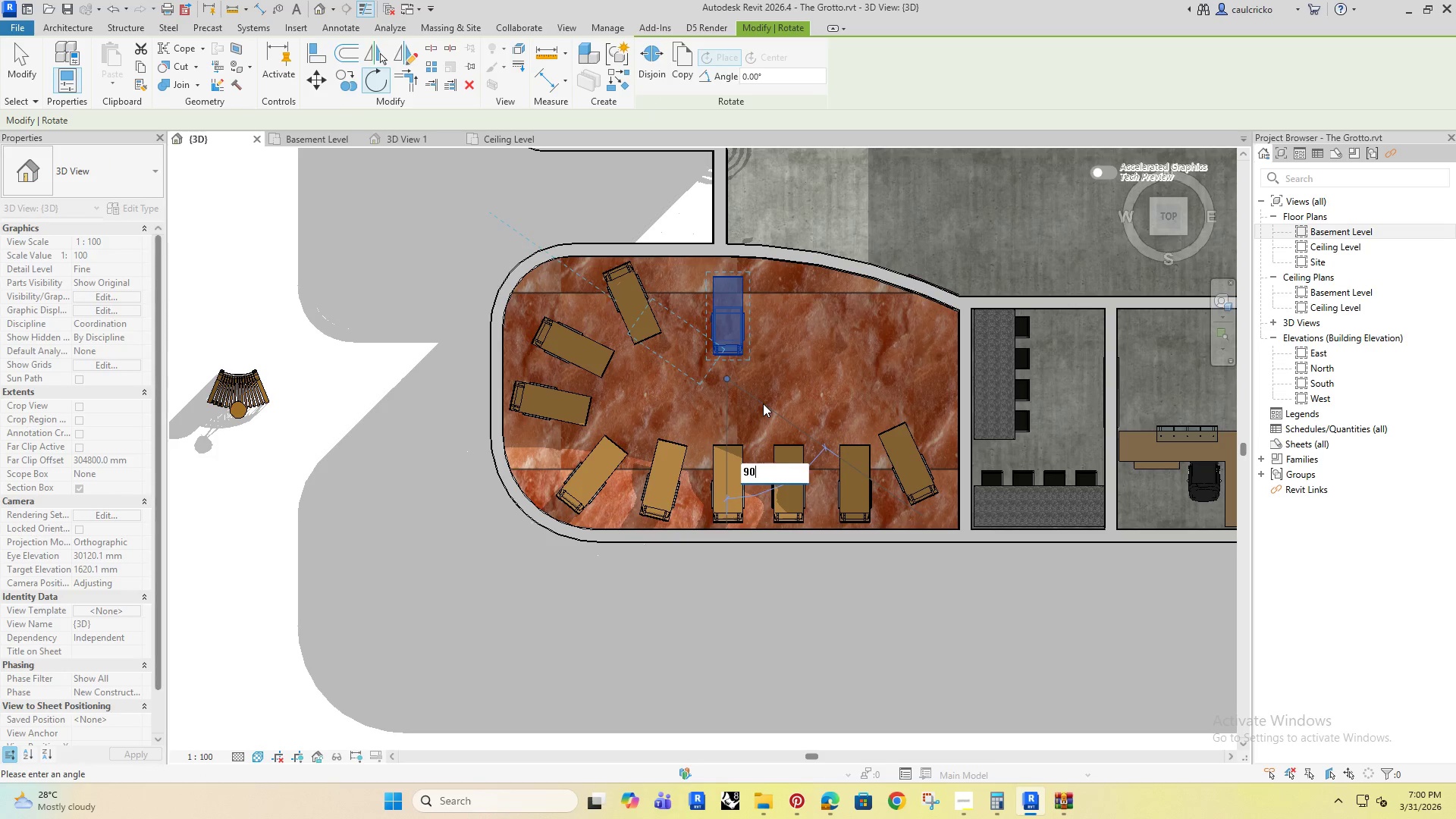 
key(Enter)
 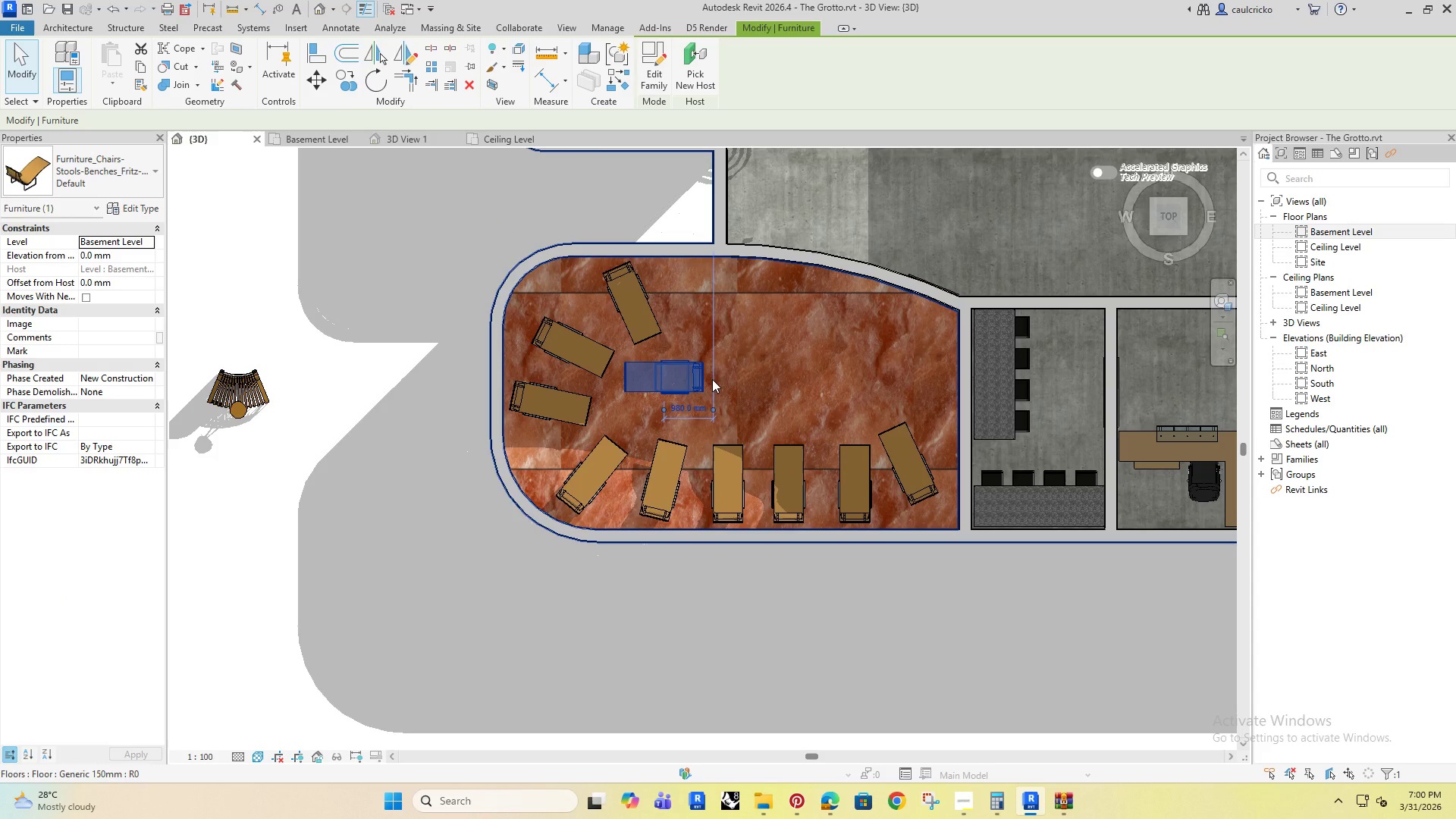 
type(ro)
 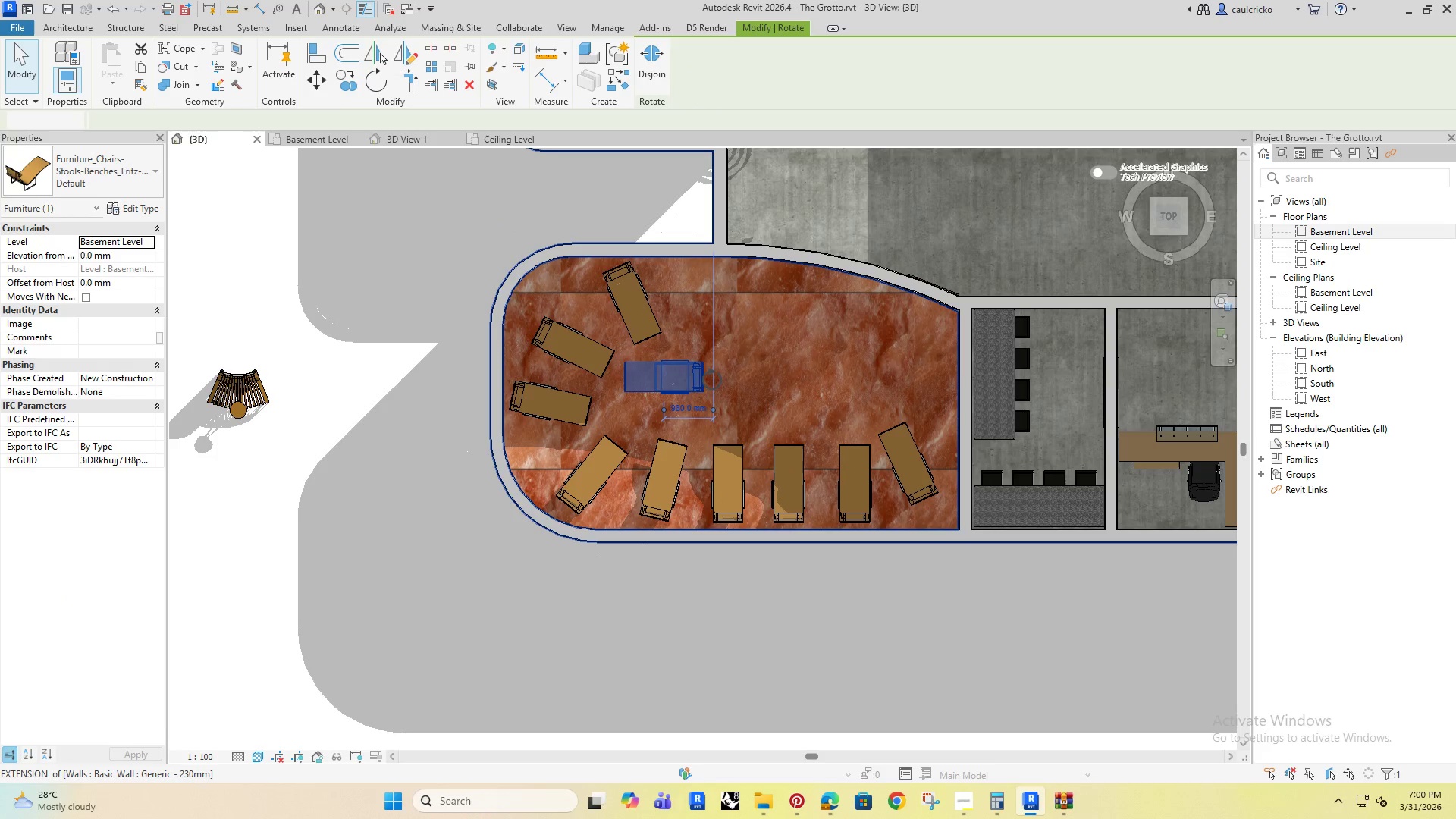 
left_click([712, 379])
 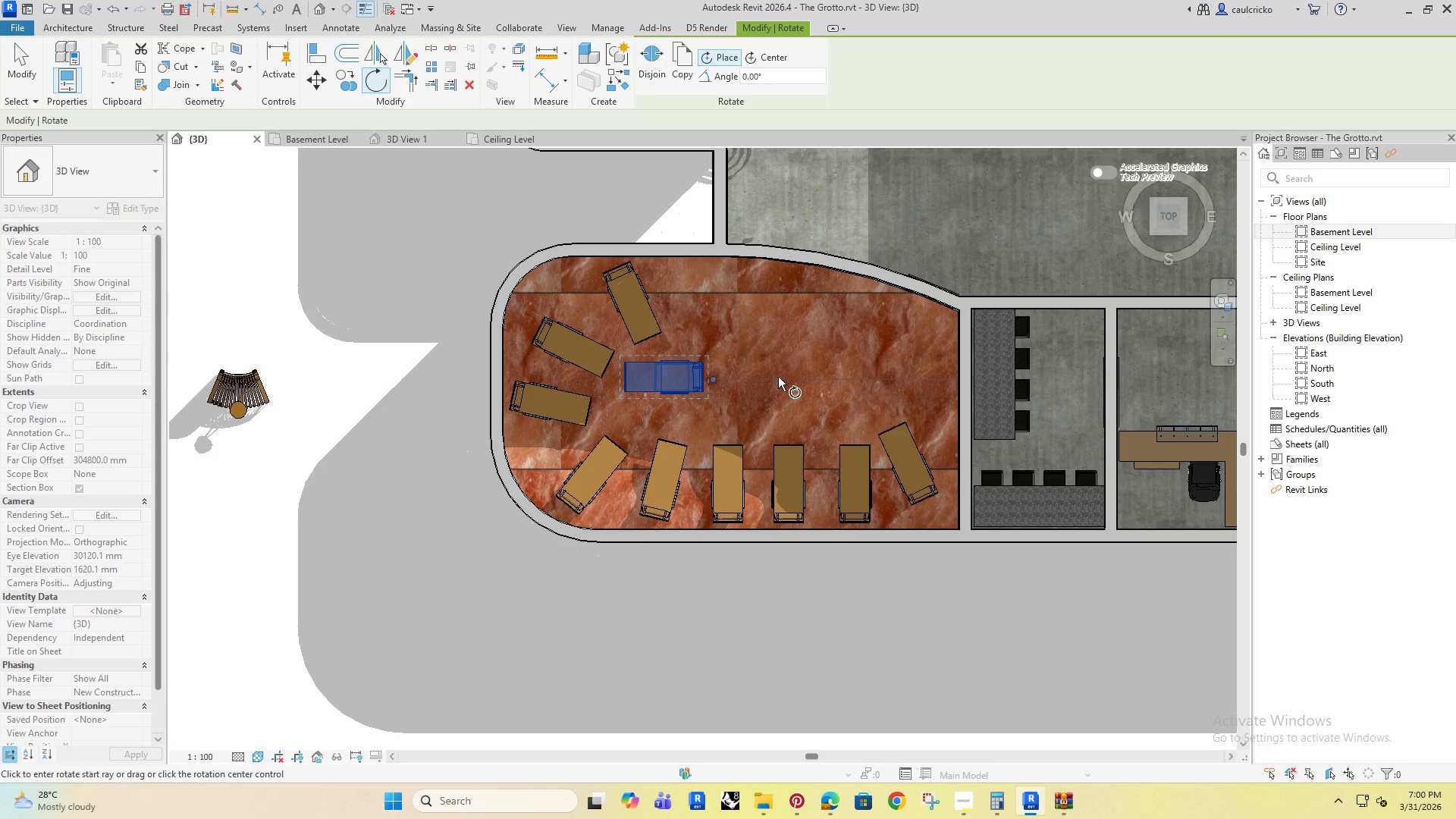 
left_click([781, 376])
 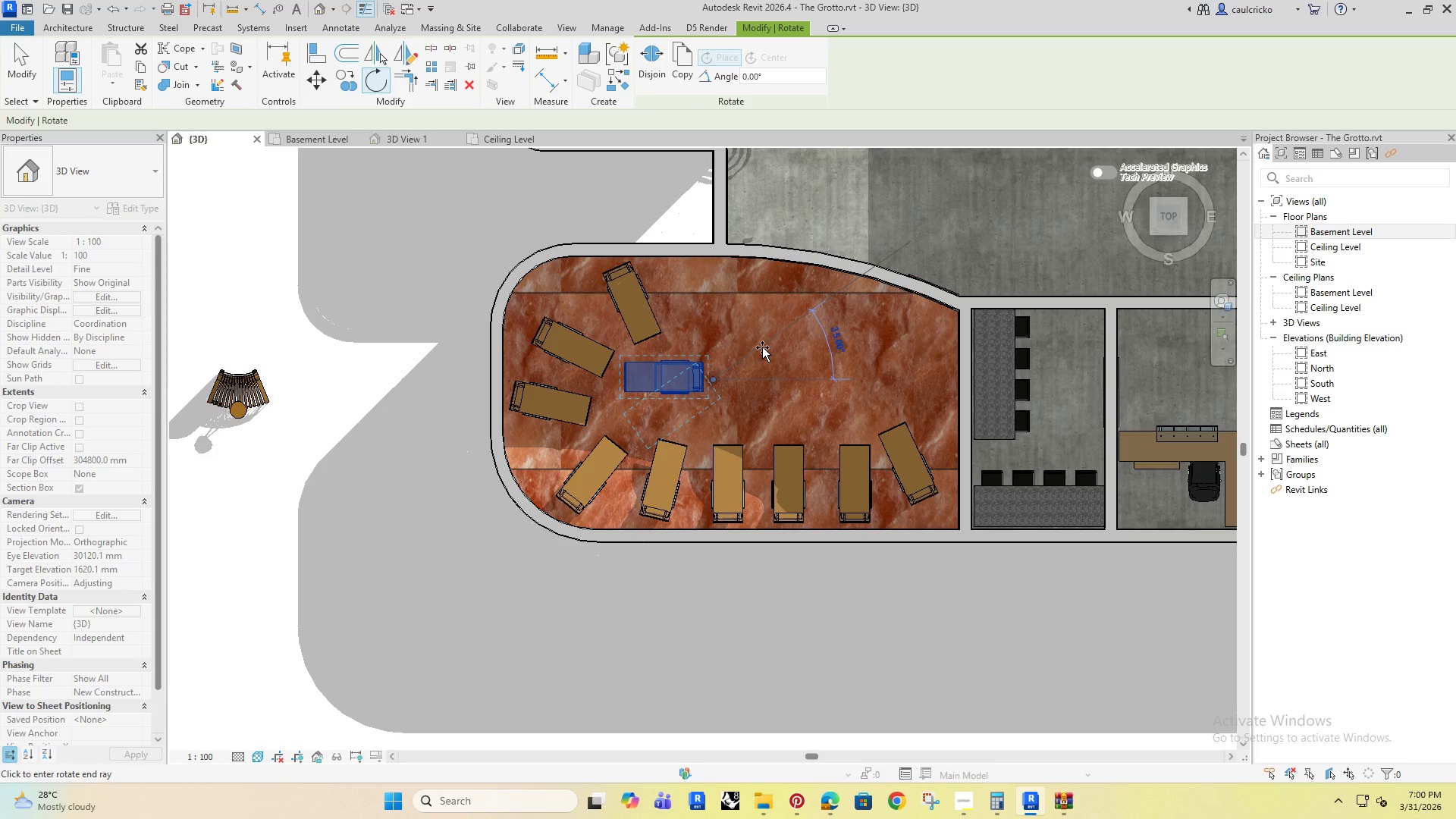 
type(90)
 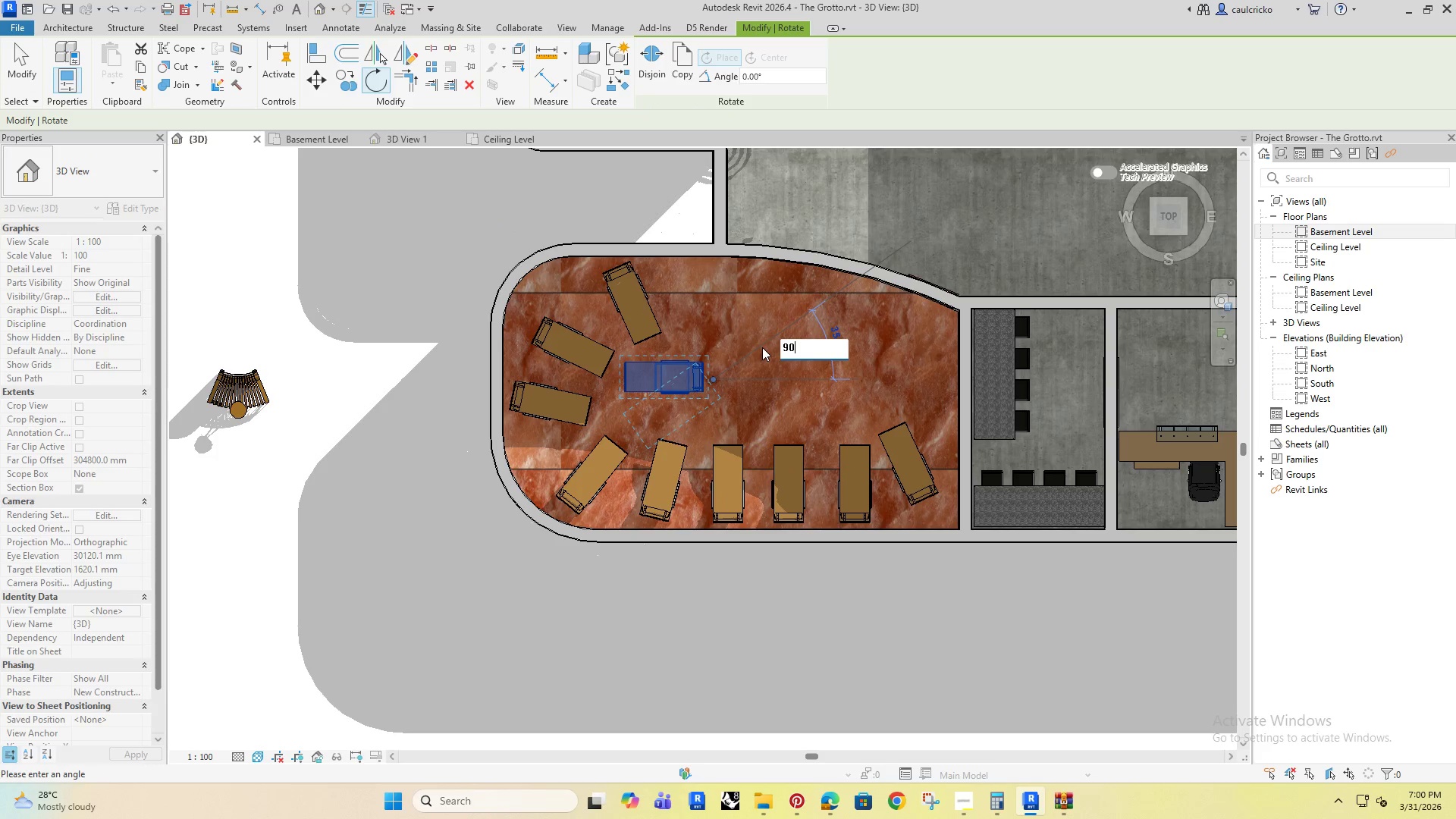 
key(Enter)
 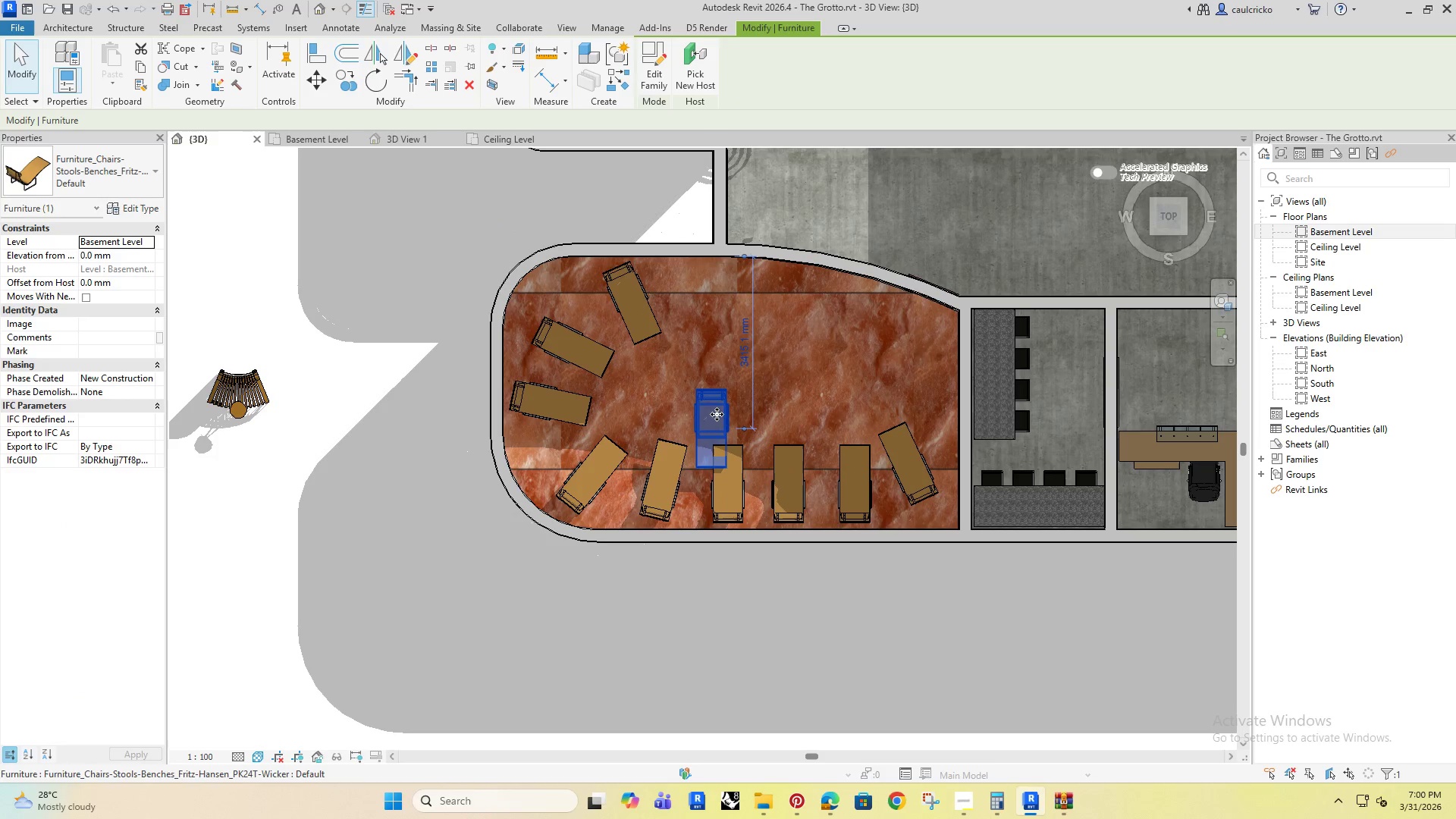 
left_click_drag(start_coordinate=[717, 415], to_coordinate=[717, 288])
 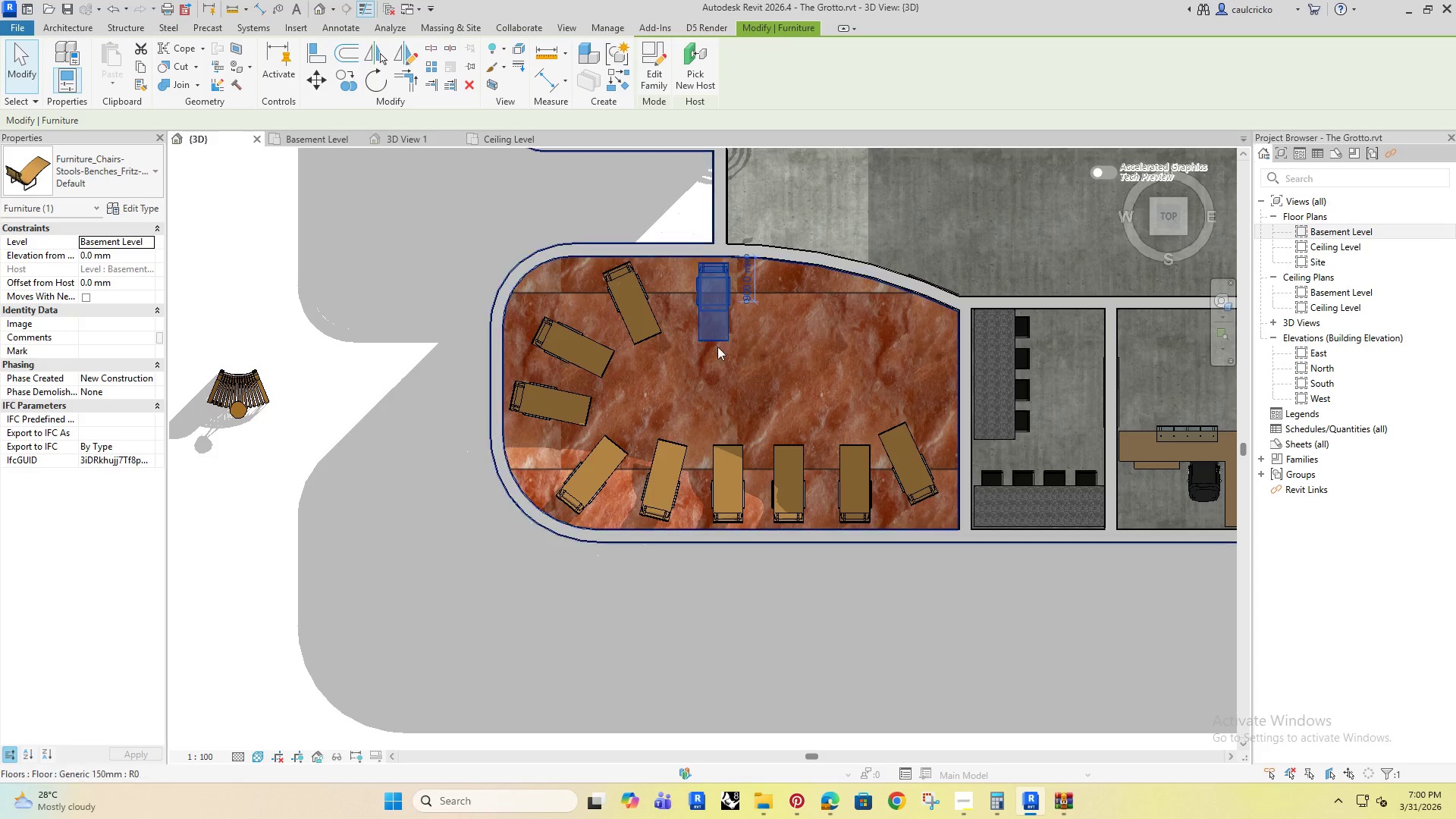 
key(ArrowLeft)
 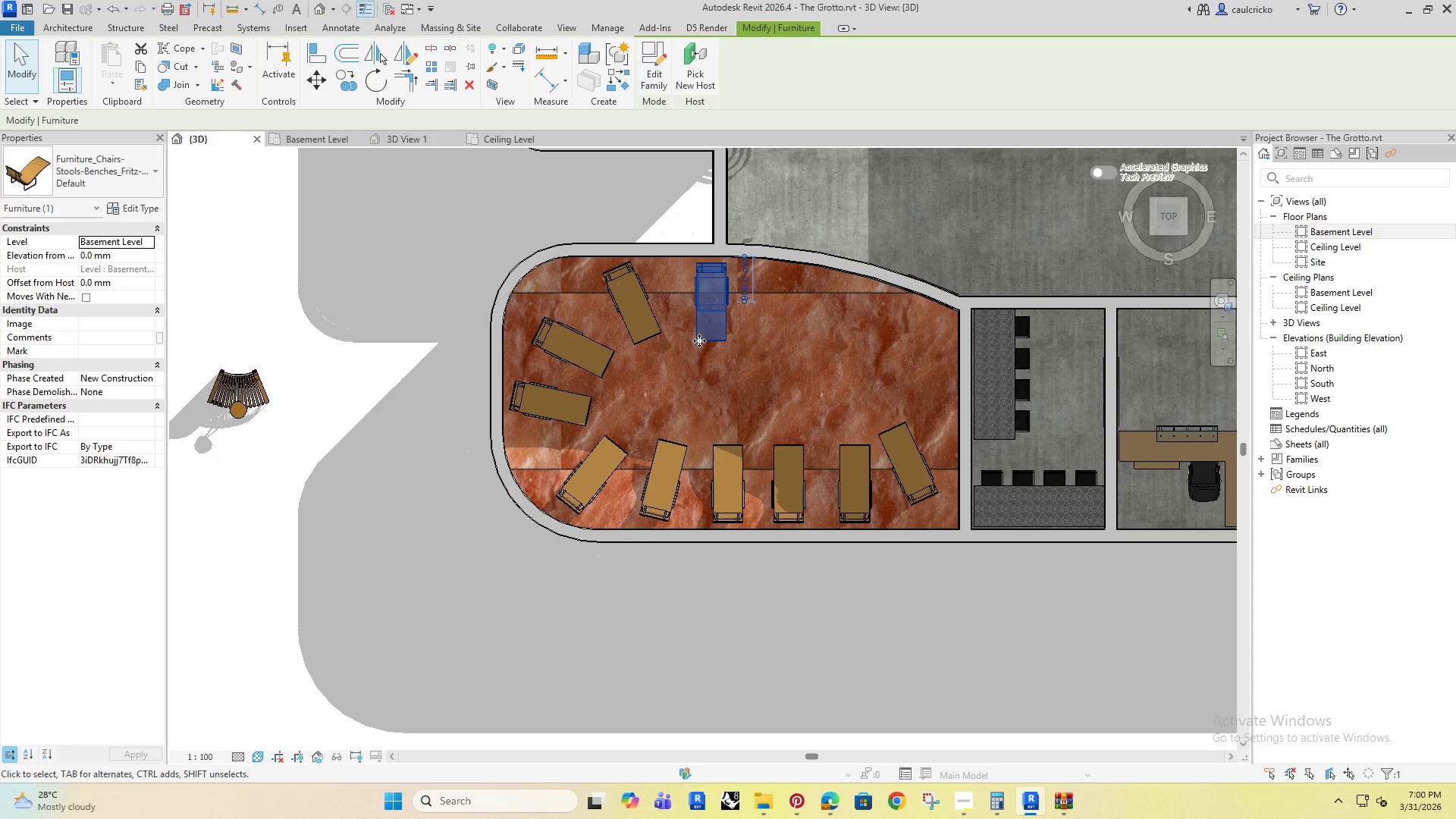 
key(ArrowLeft)
 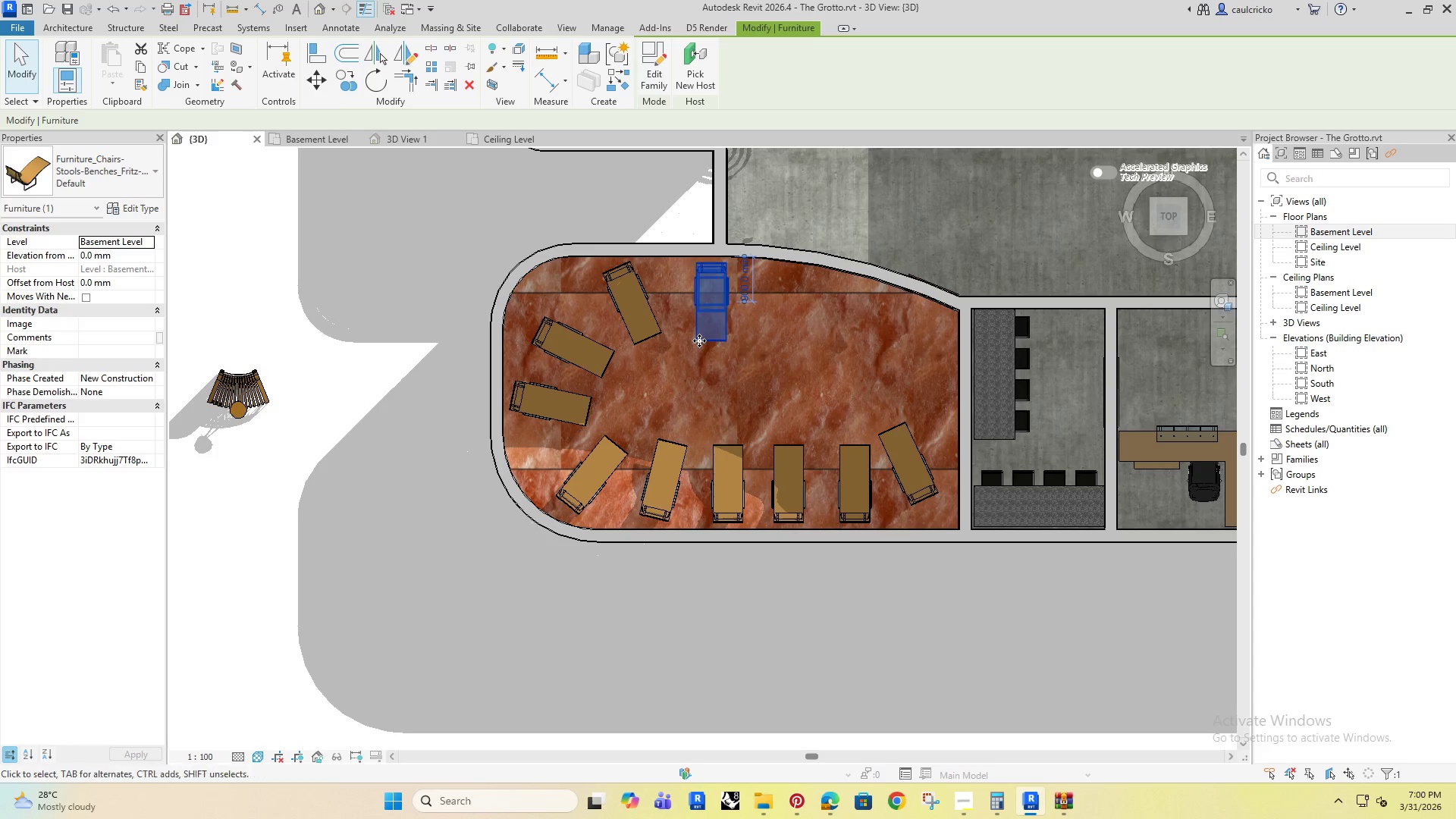 
key(ArrowLeft)
 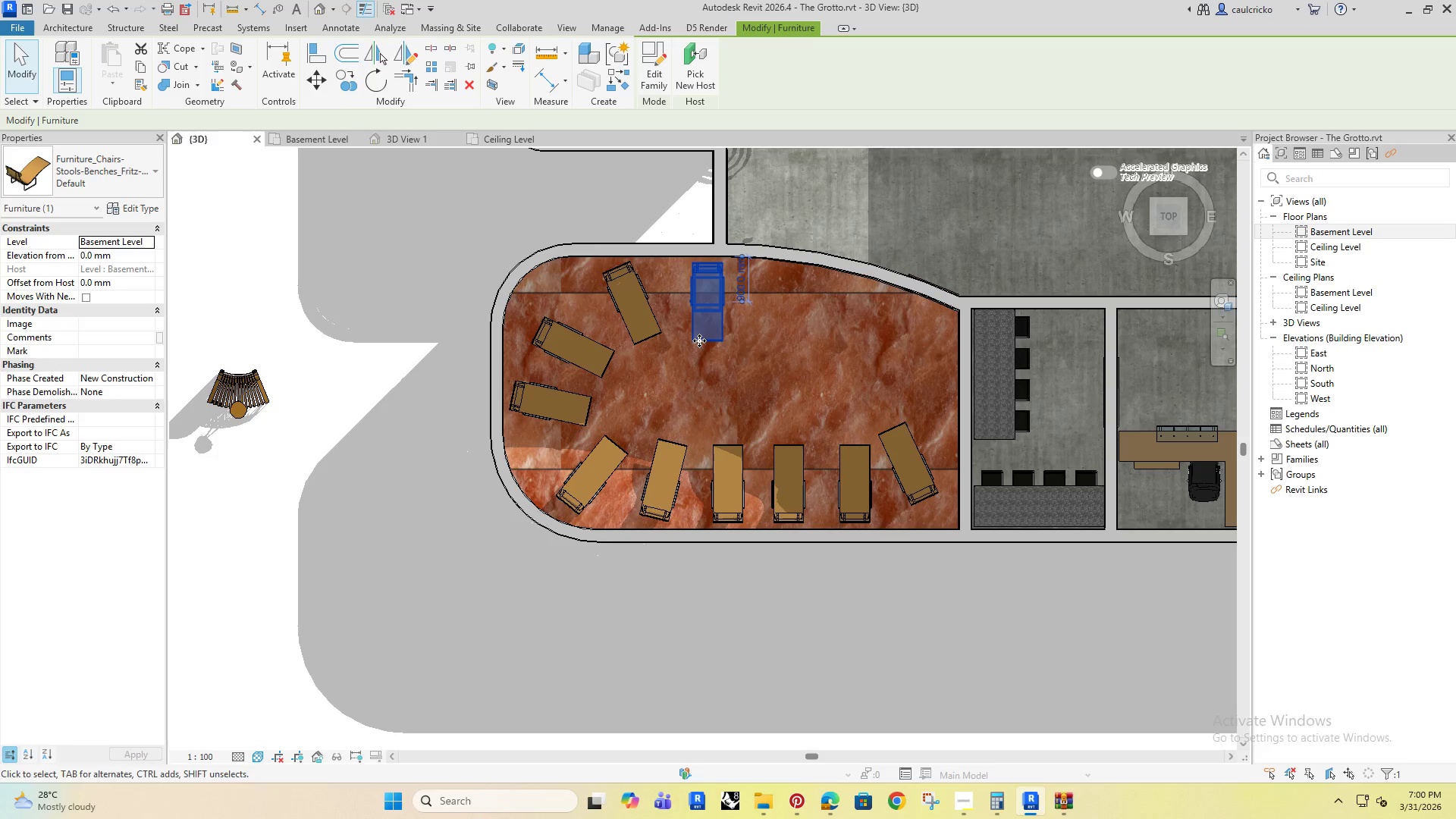 
key(ArrowLeft)
 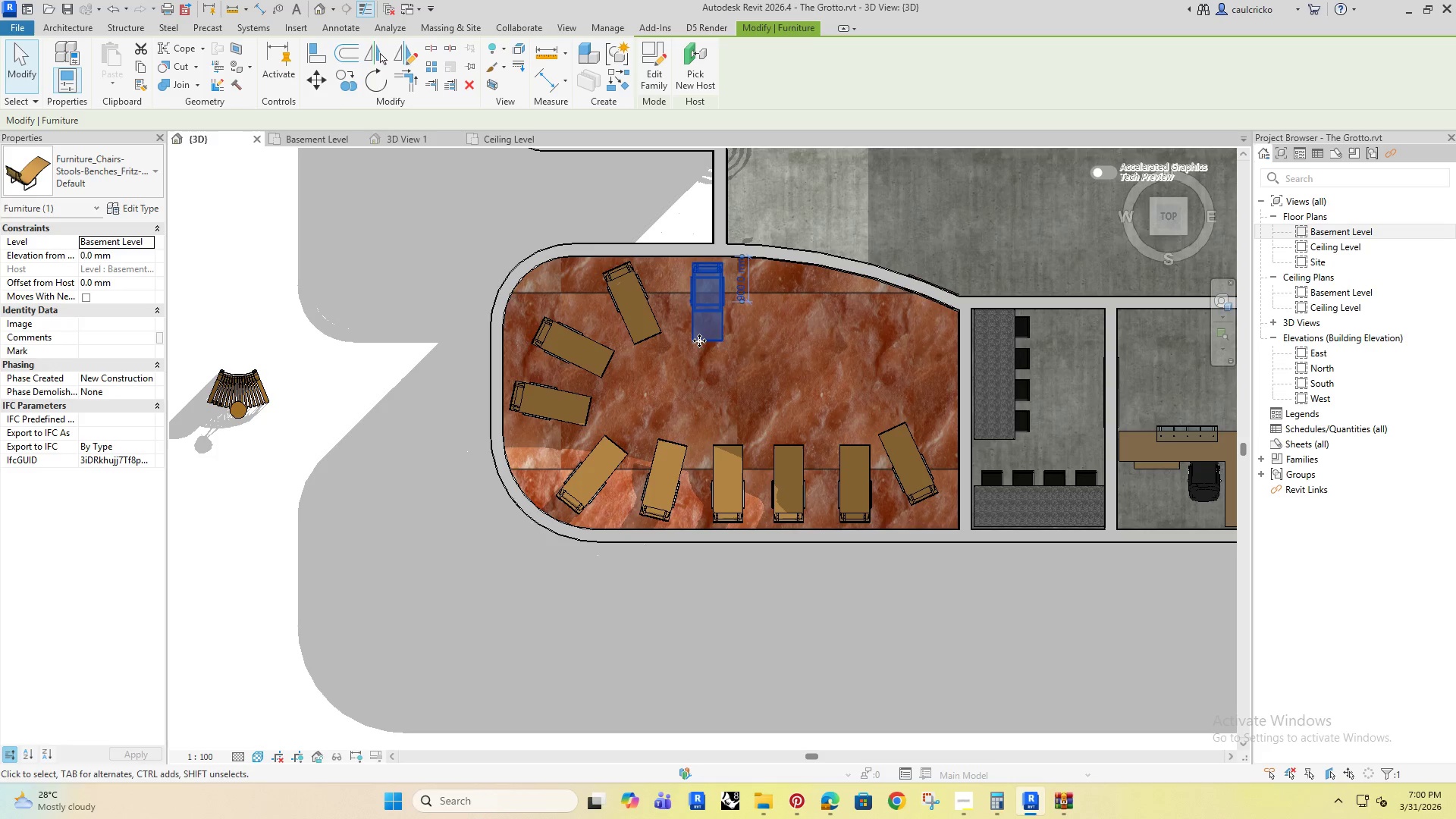 
key(ArrowLeft)
 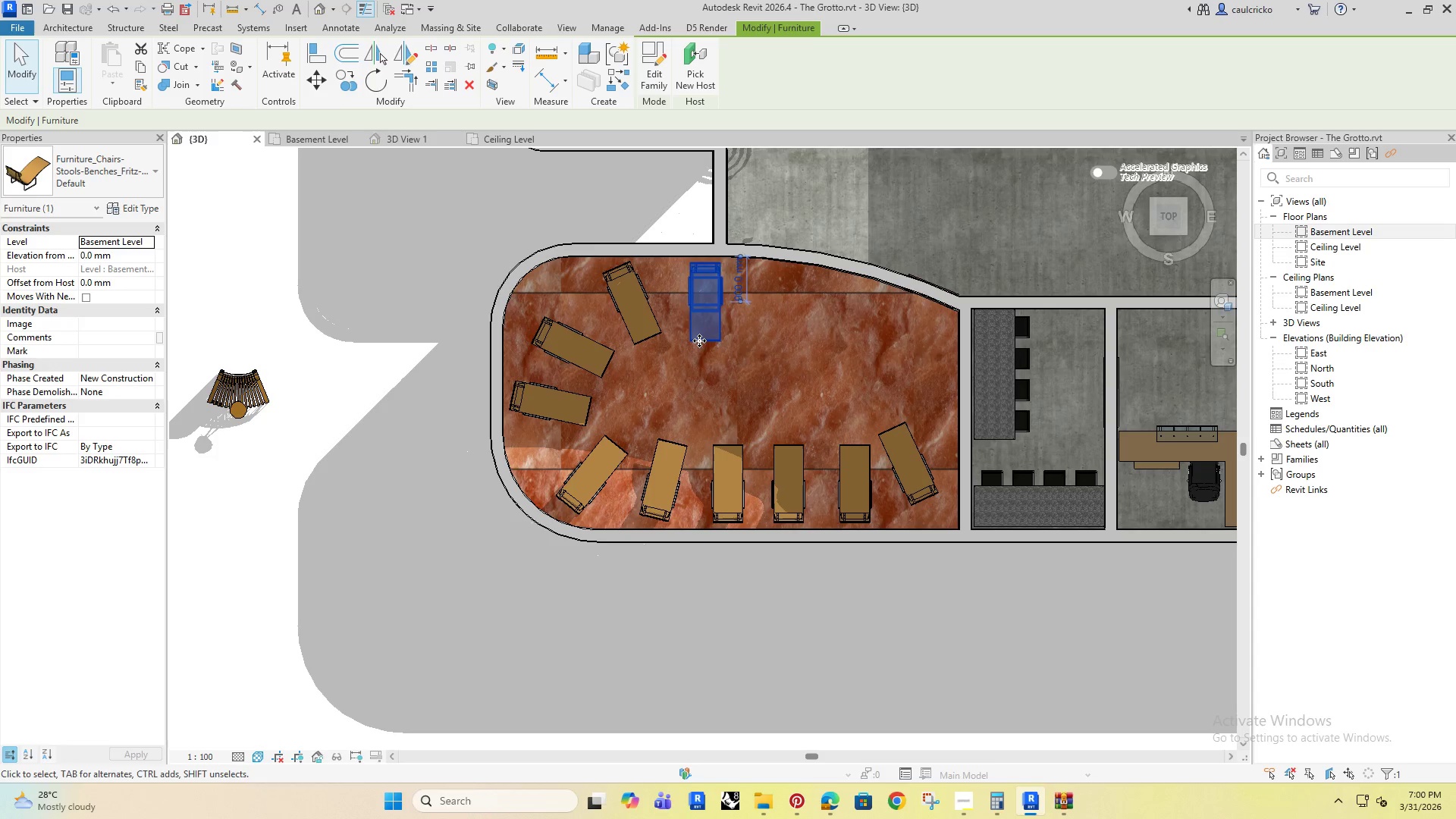 
key(ArrowLeft)
 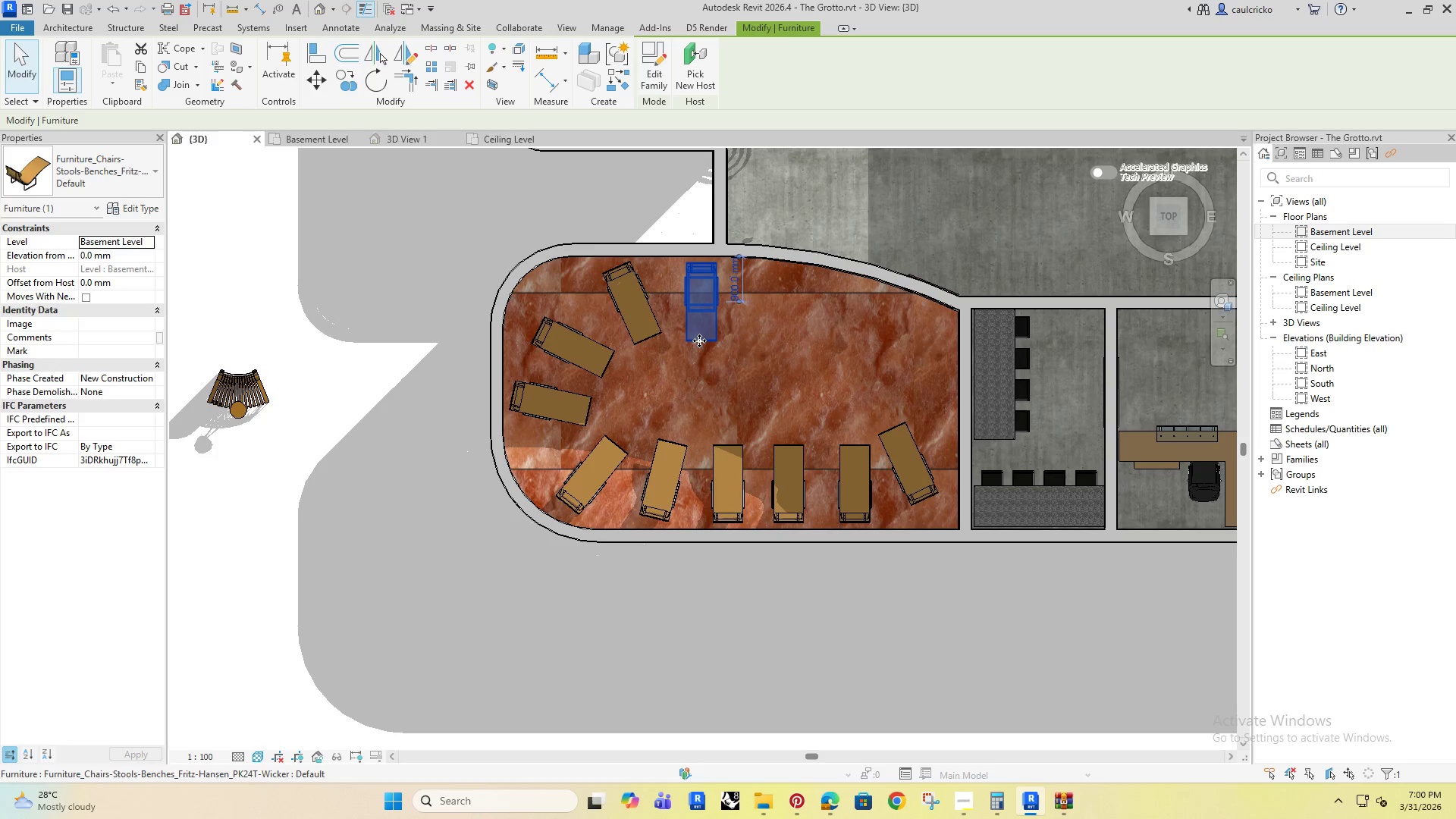 
key(ArrowLeft)
 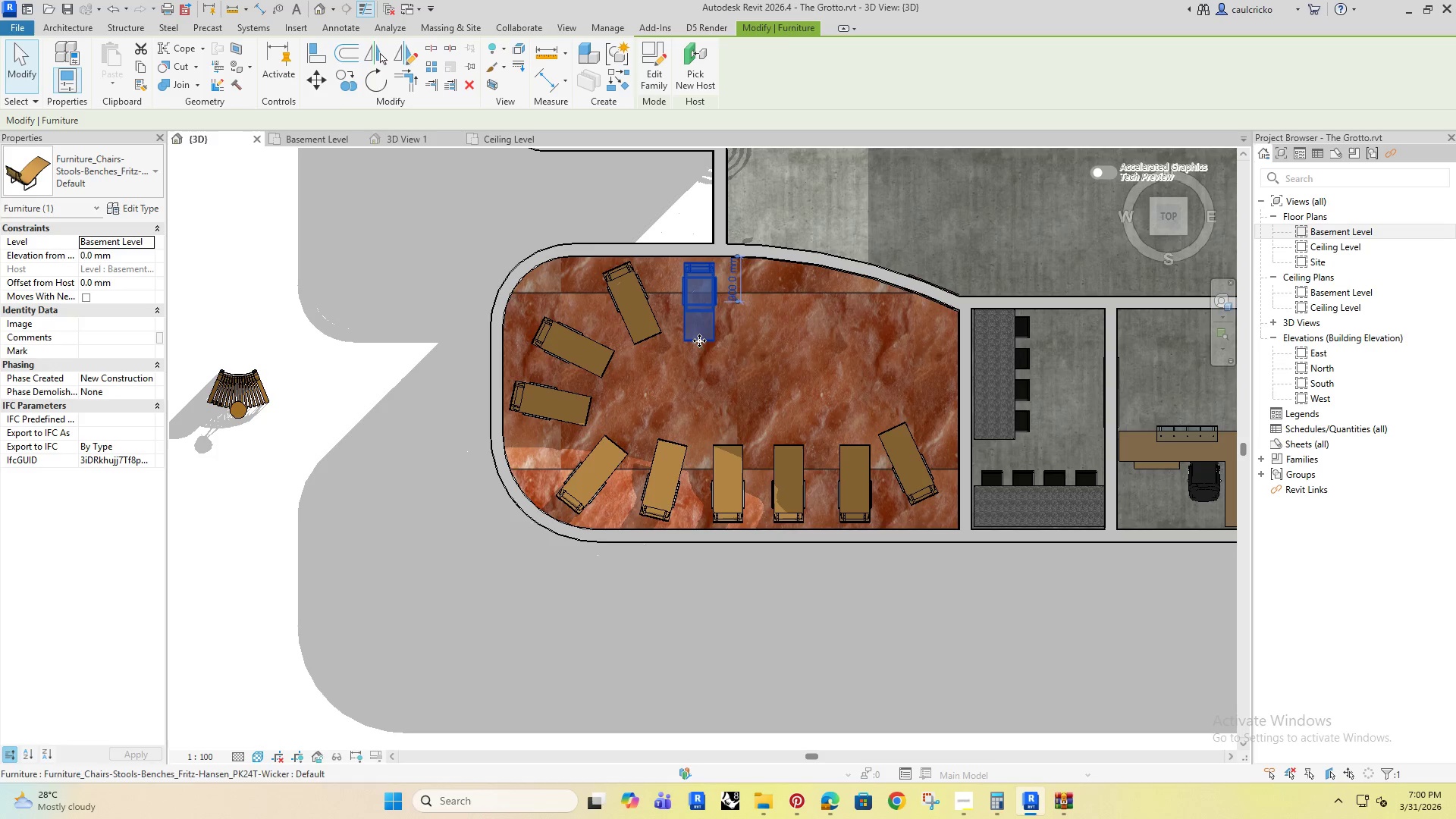 
key(ArrowLeft)
 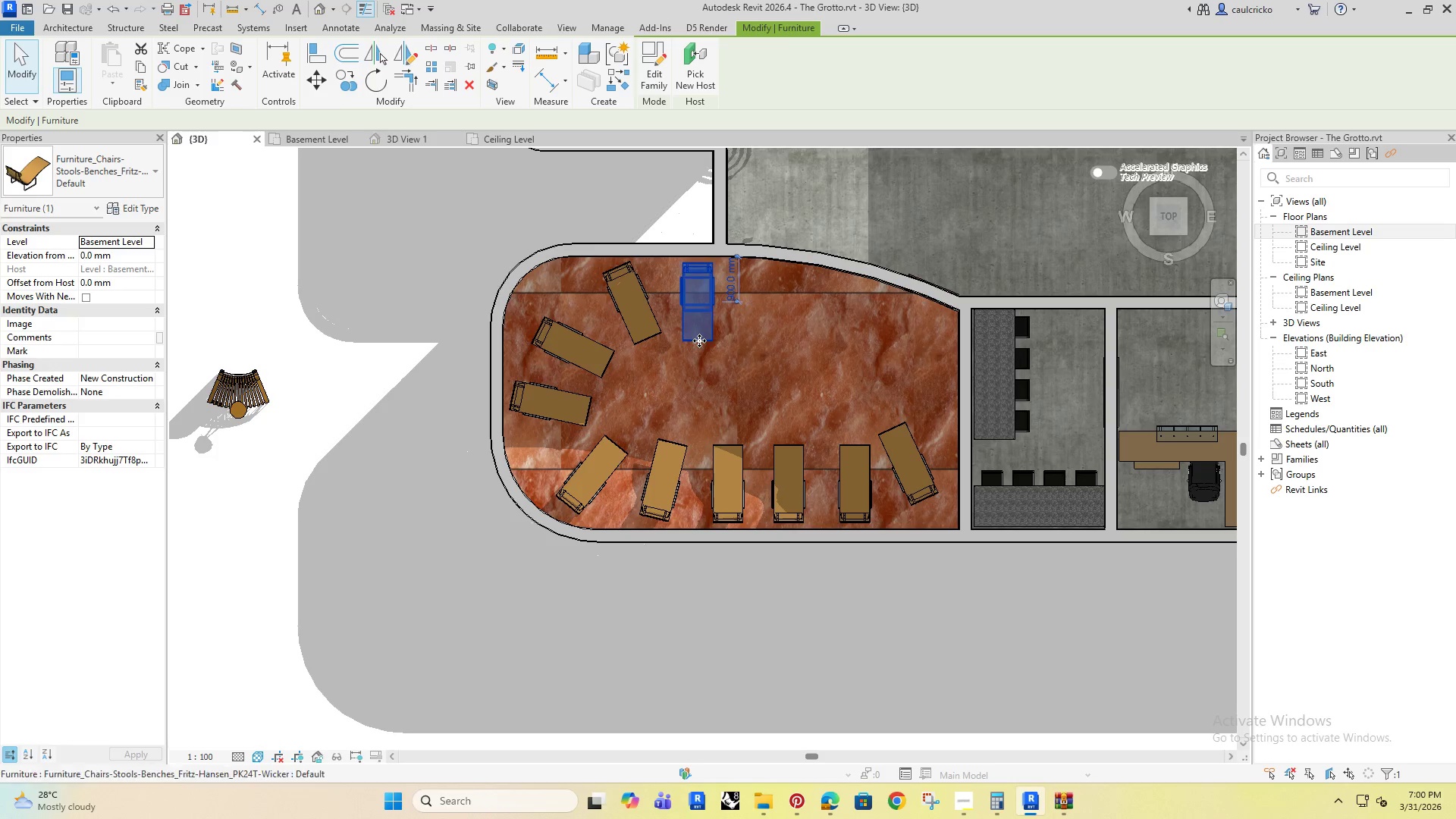 
key(ArrowLeft)
 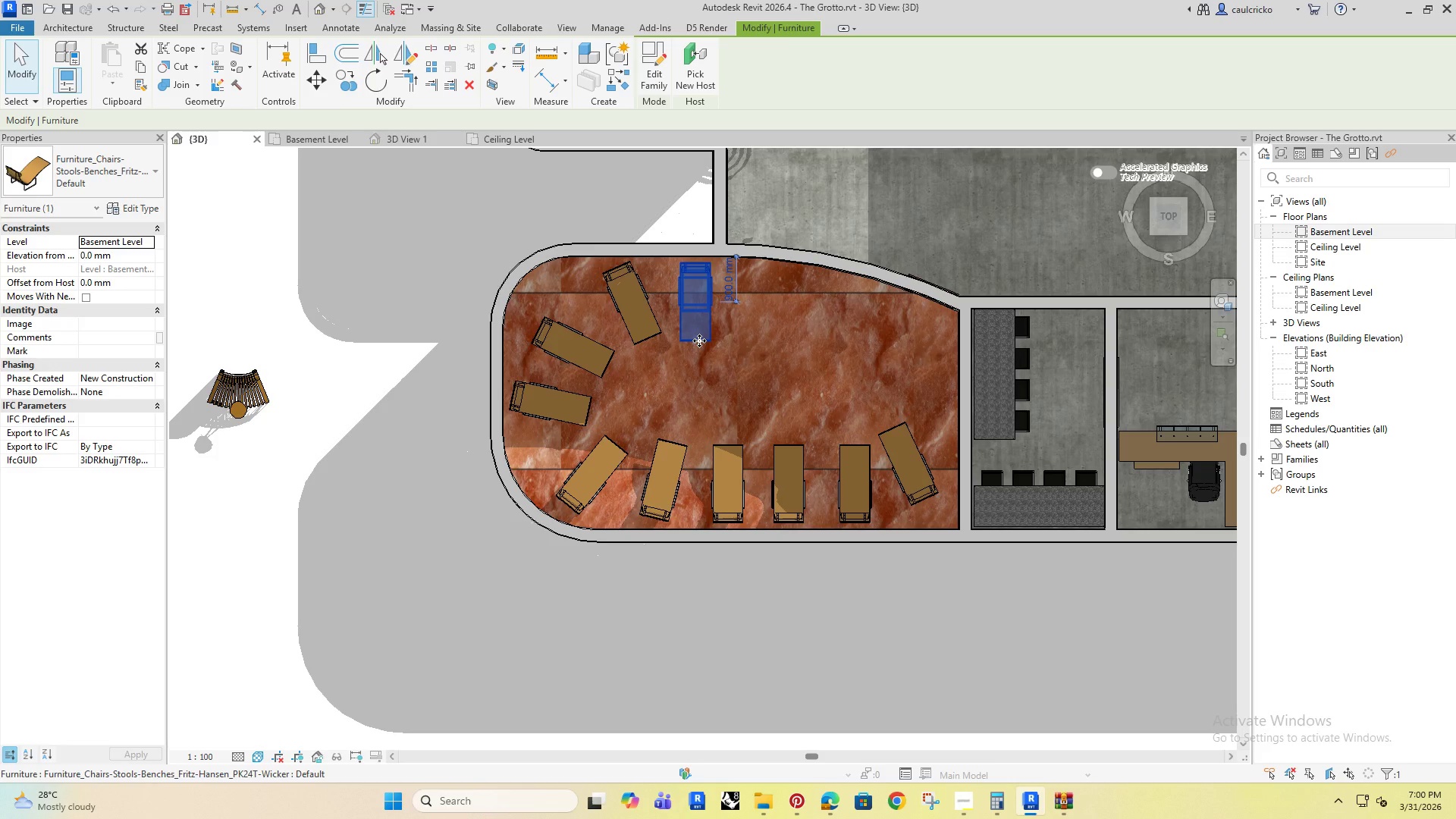 
key(ArrowUp)
 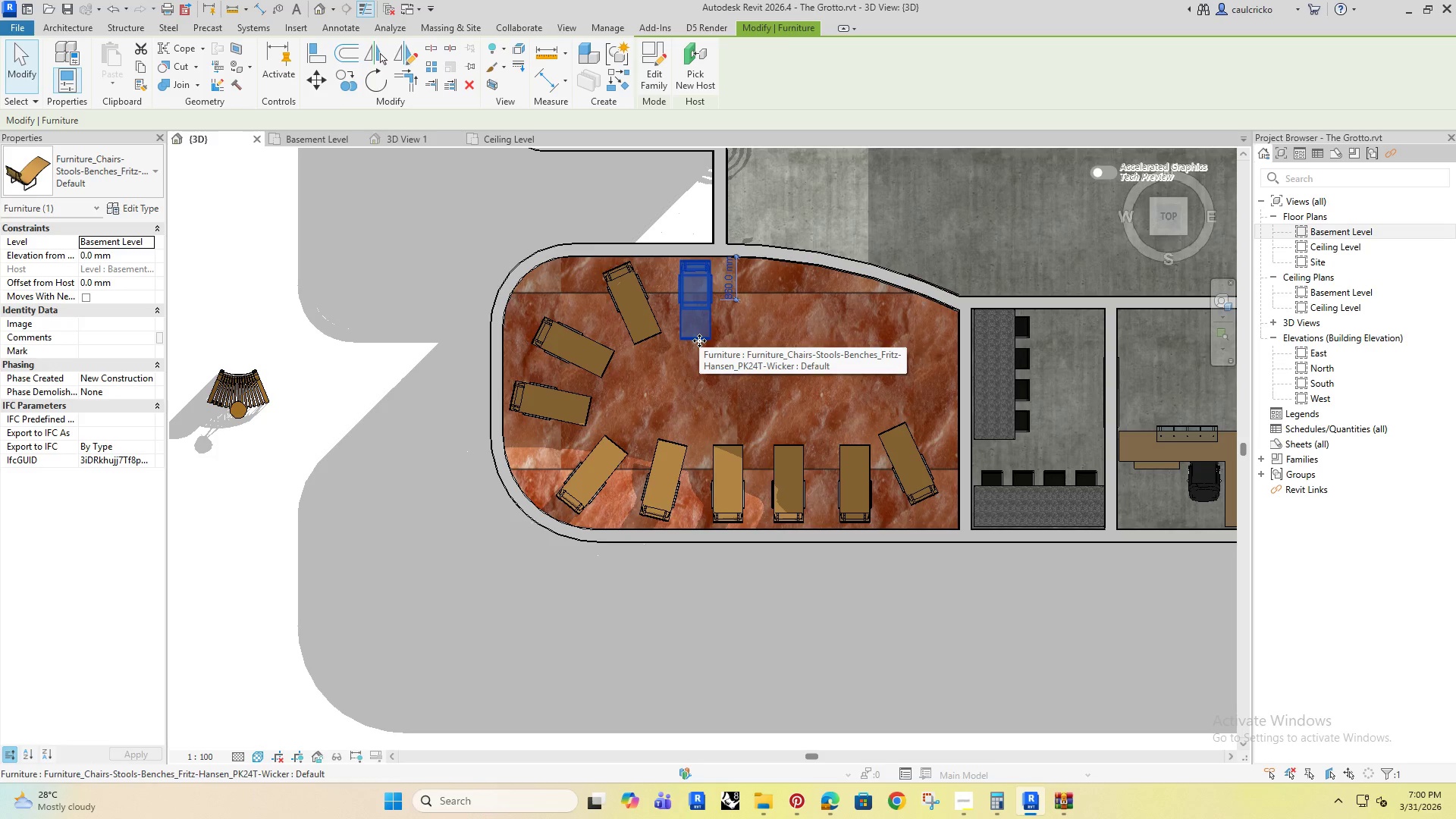 
type(co)
 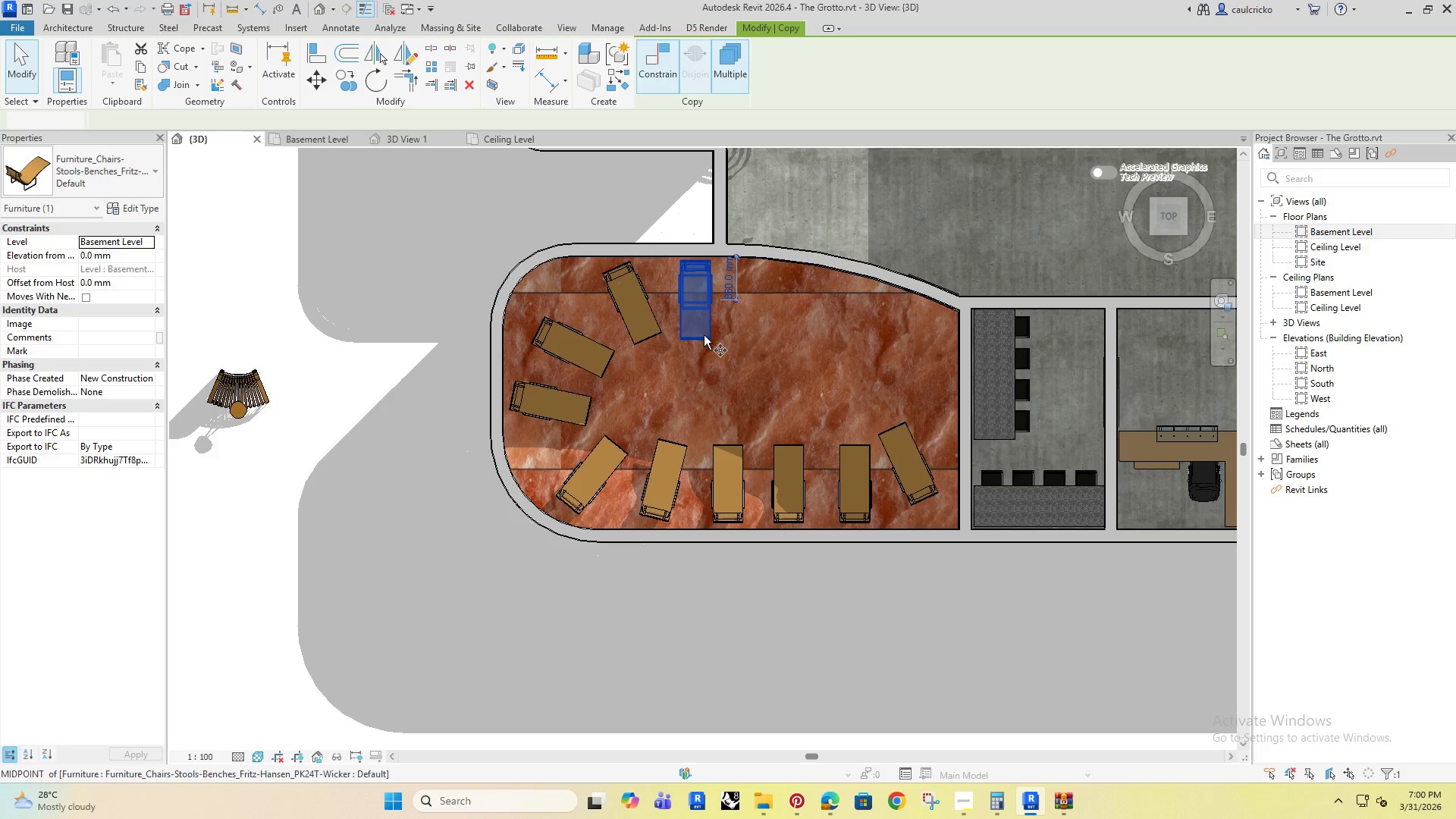 
left_click([704, 335])
 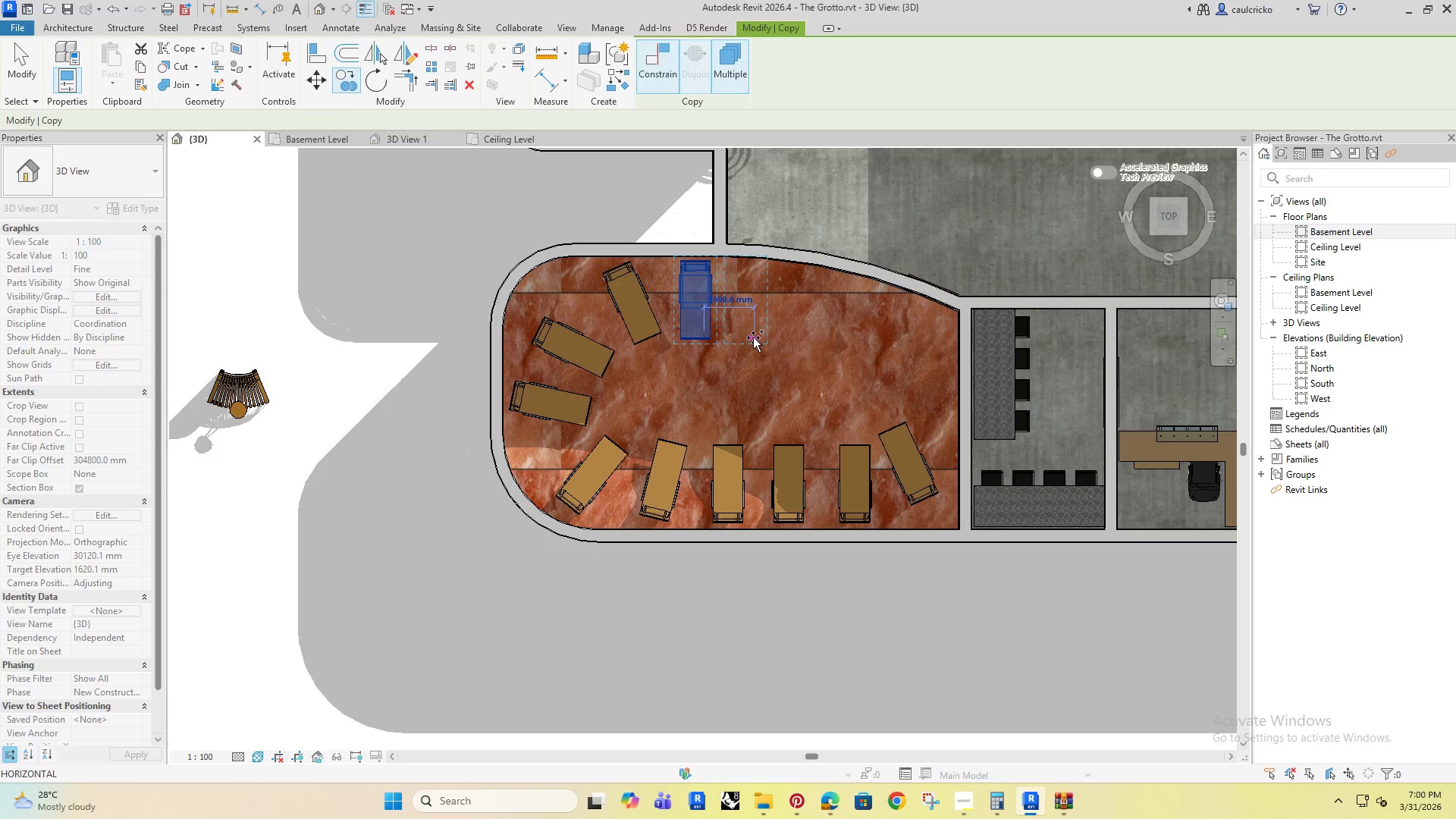 
left_click([757, 342])
 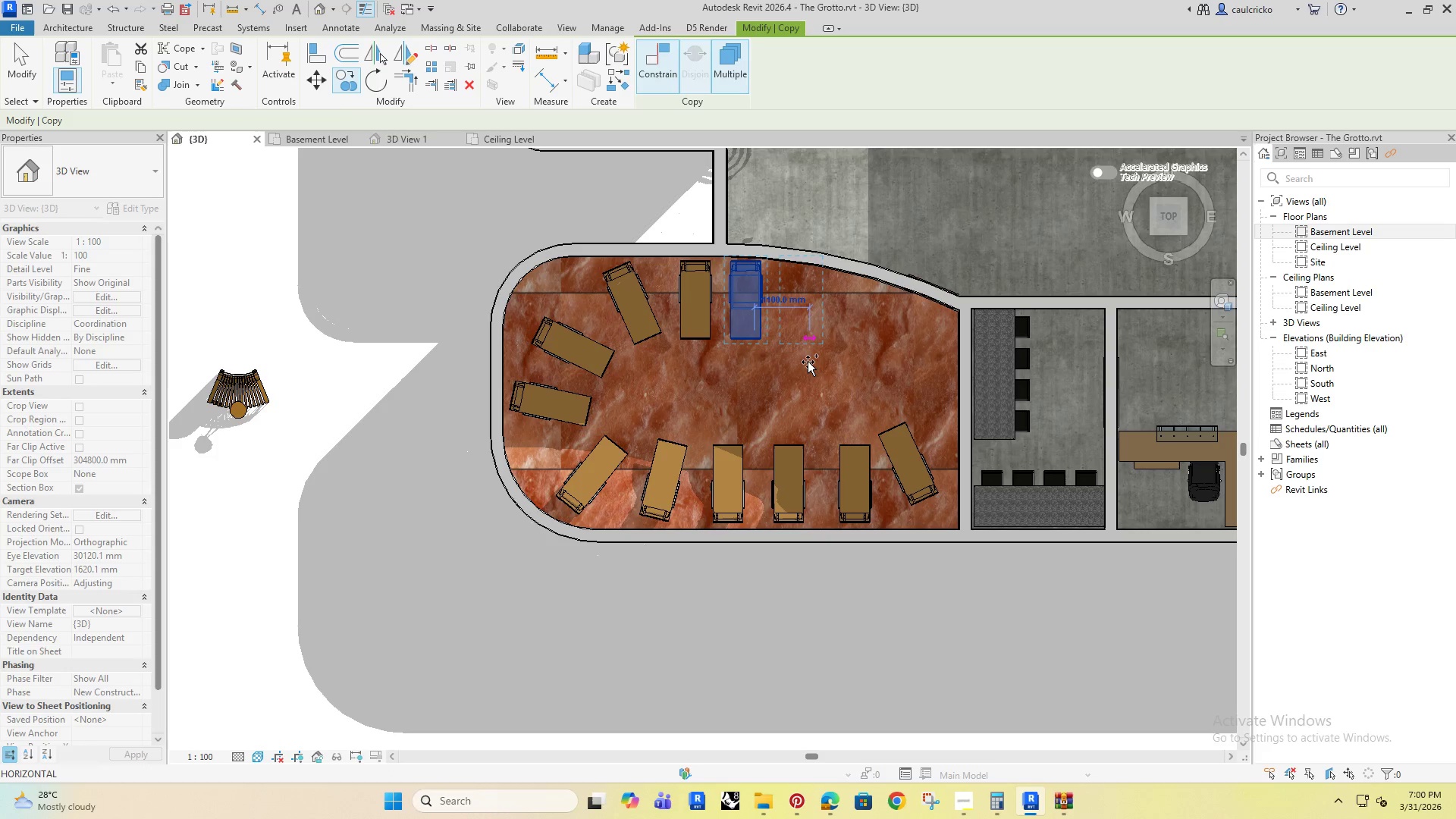 
left_click([808, 362])
 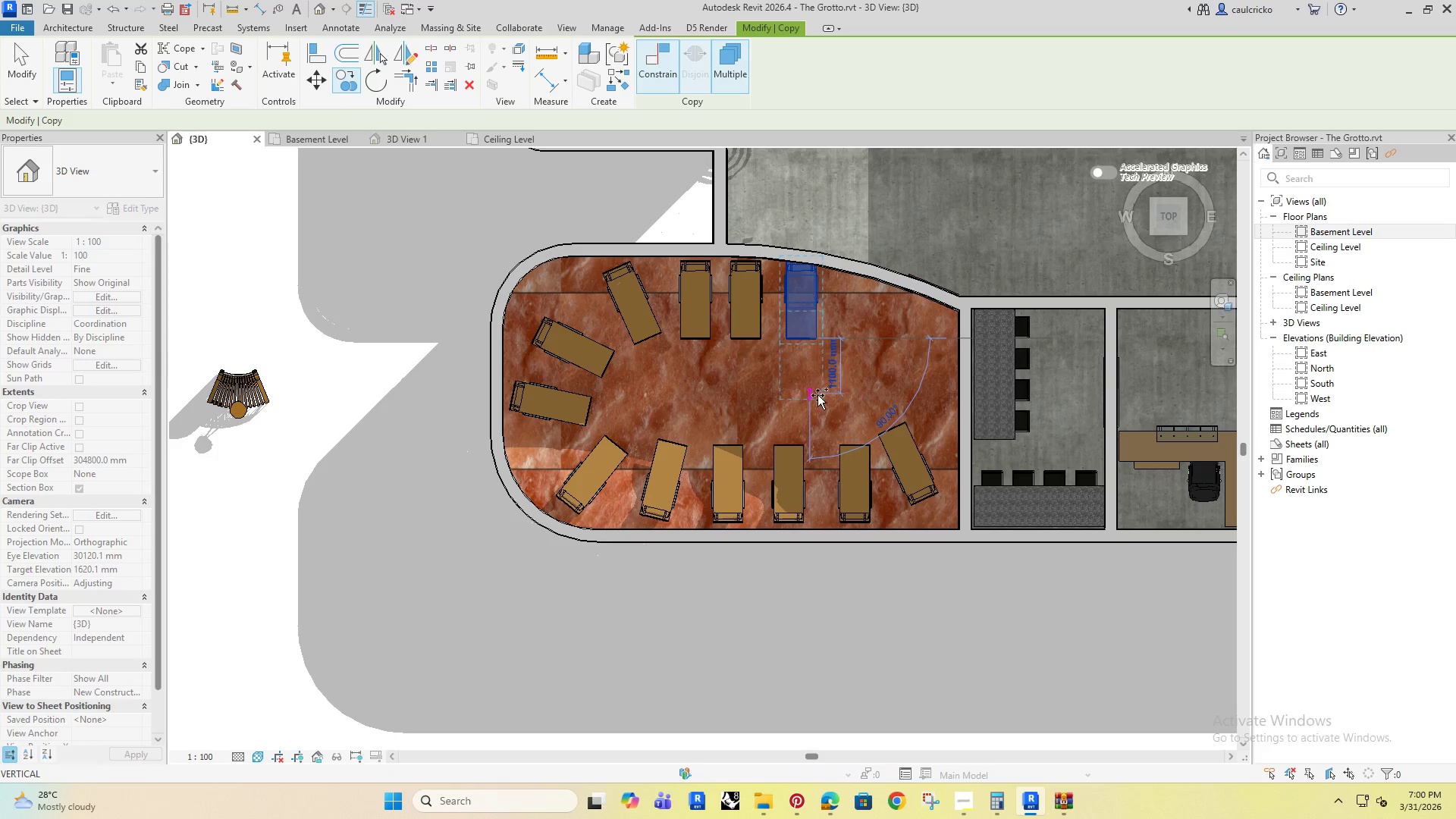 
key(Escape)
 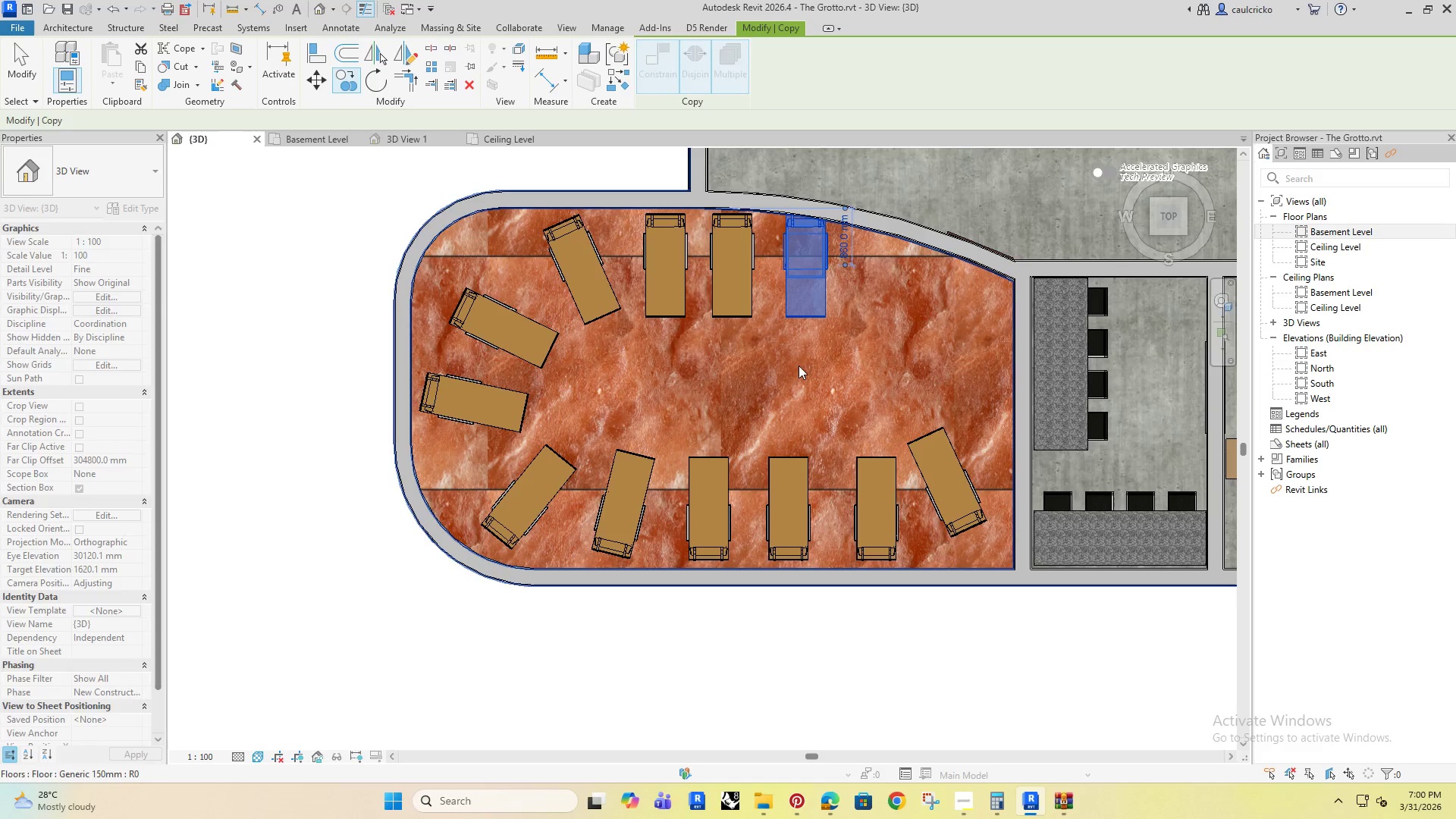 
key(Escape)
 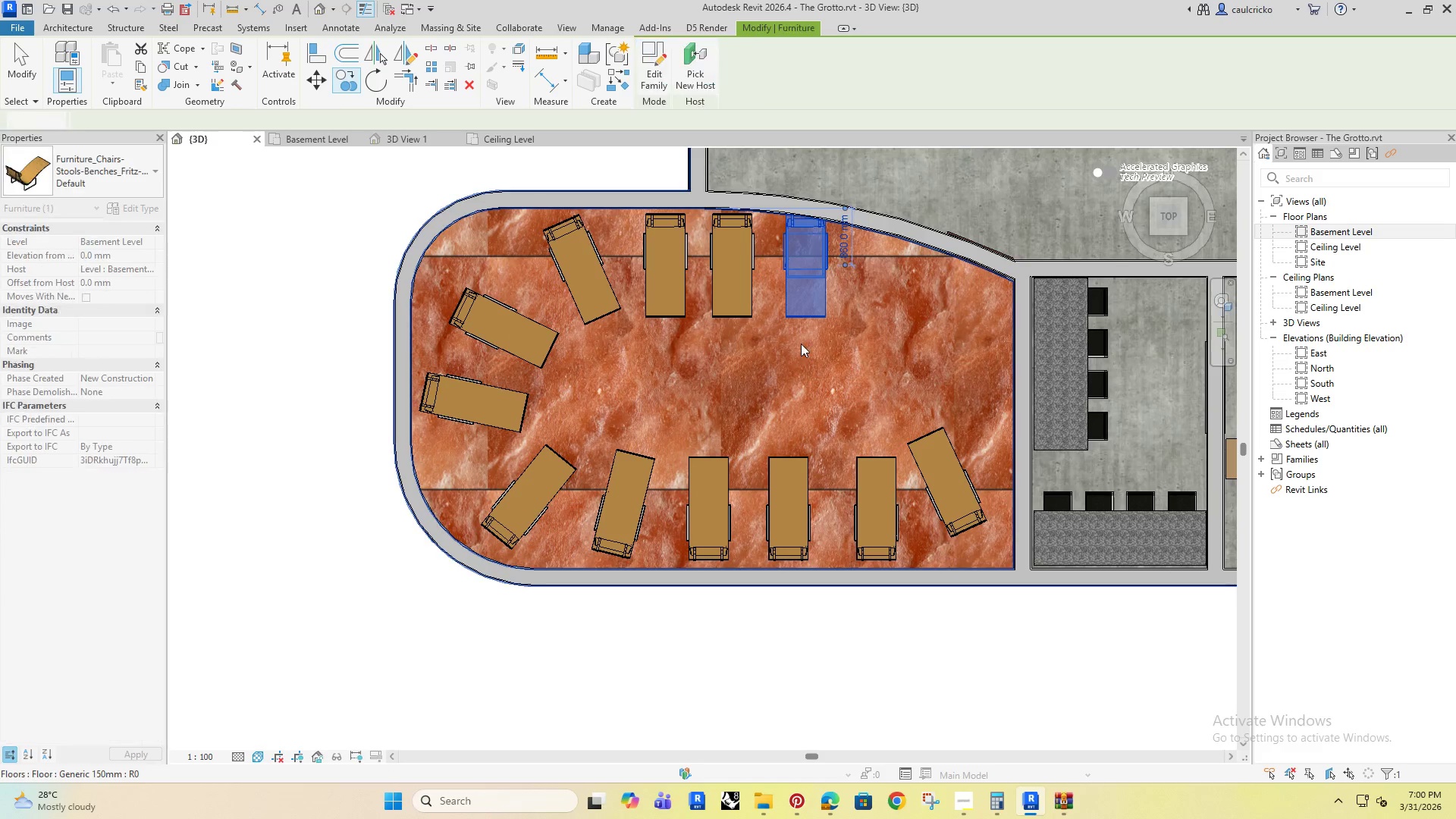 
key(Escape)
 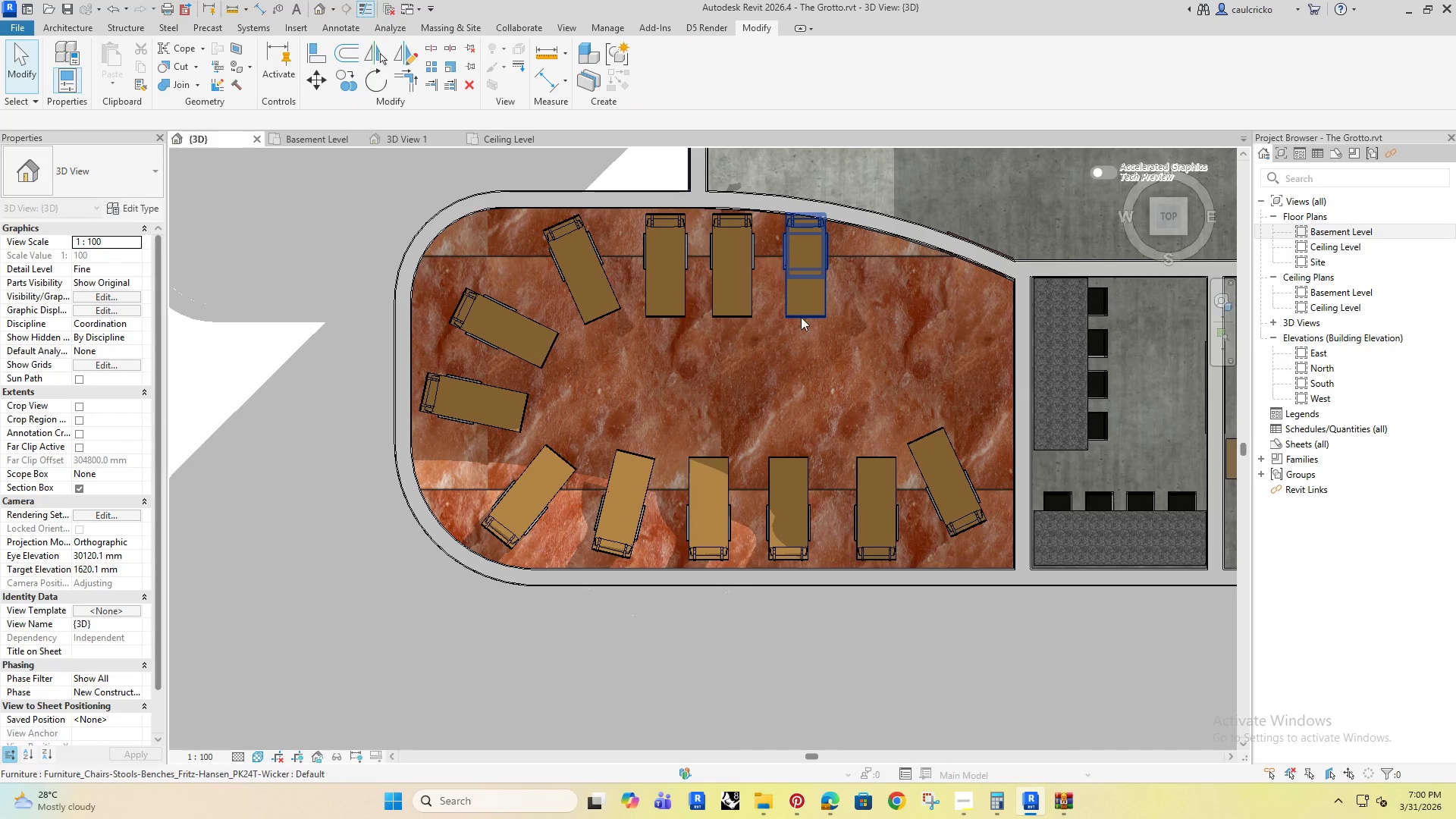 
scroll: coordinate [788, 406], scroll_direction: up, amount: 2.0
 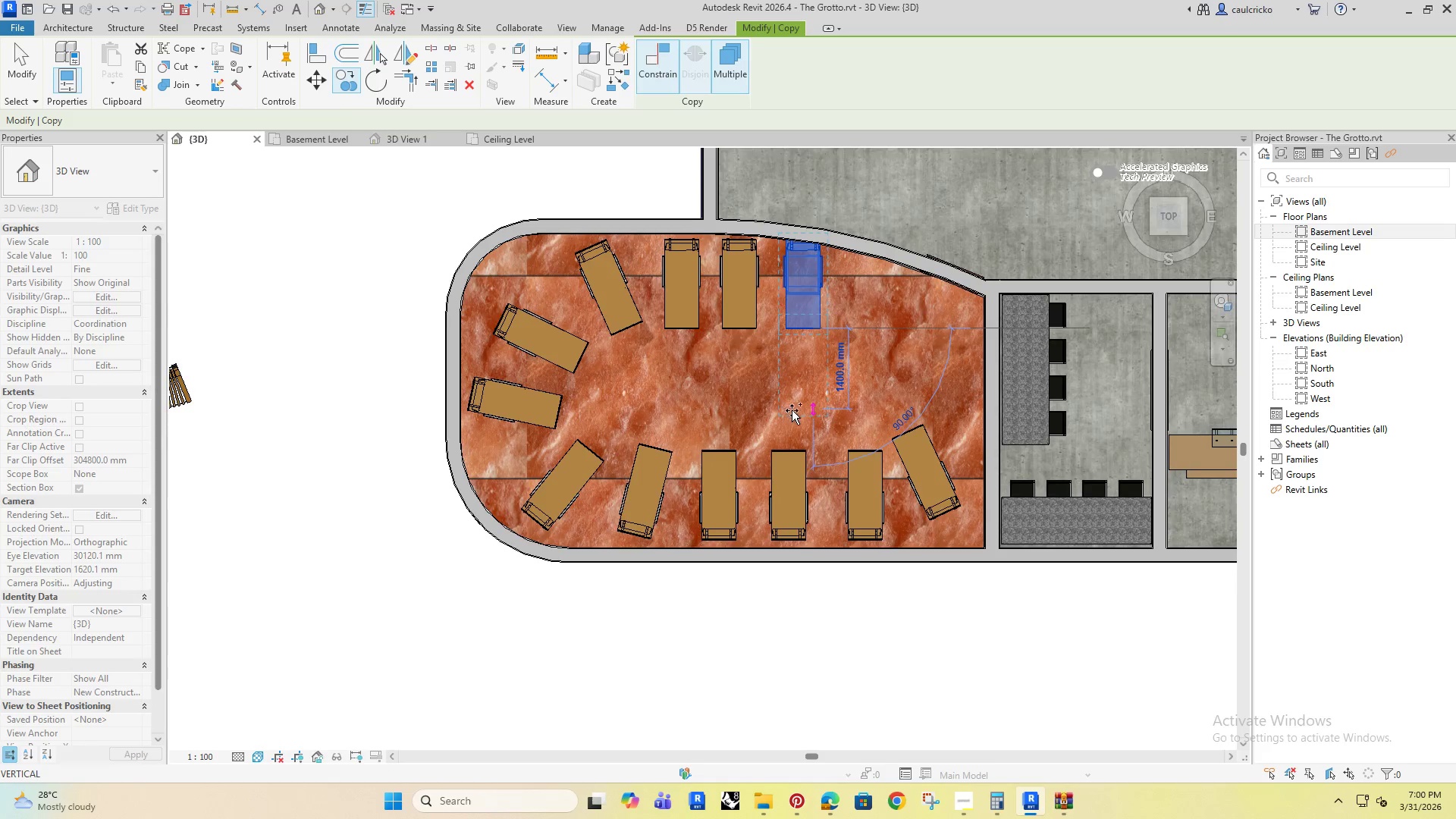 
left_click([801, 318])
 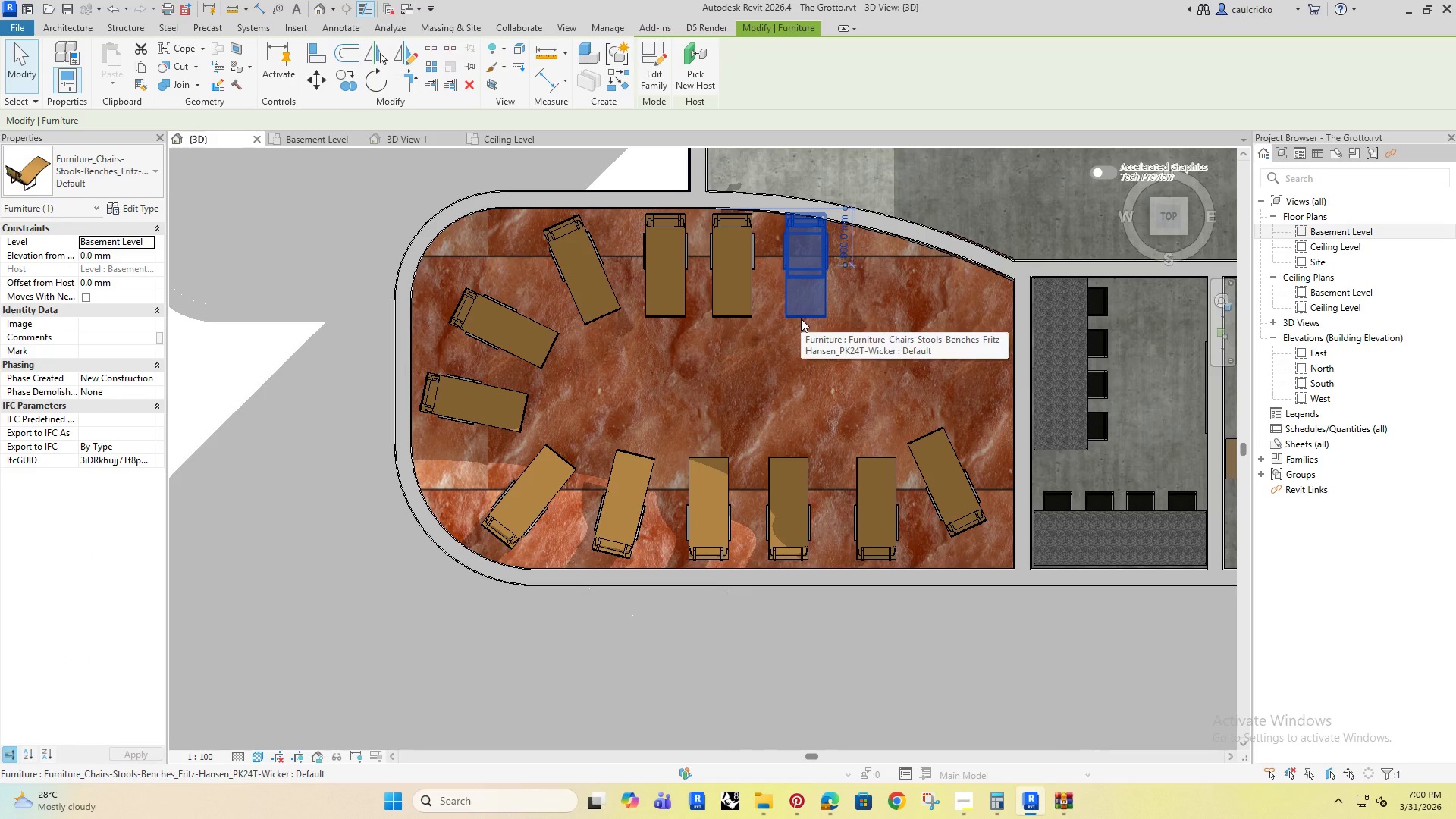 
type(ro)
 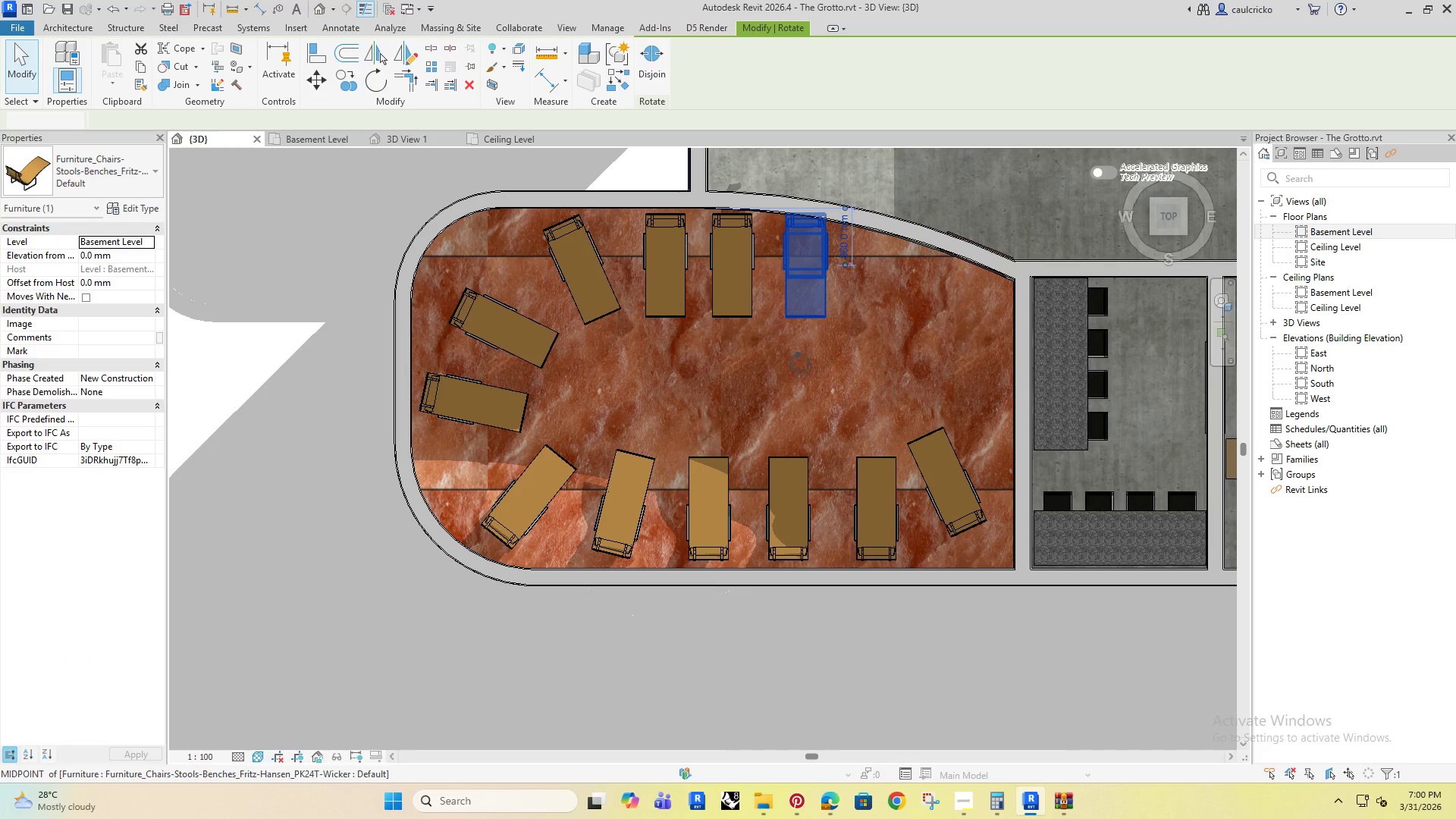 
left_click([800, 362])
 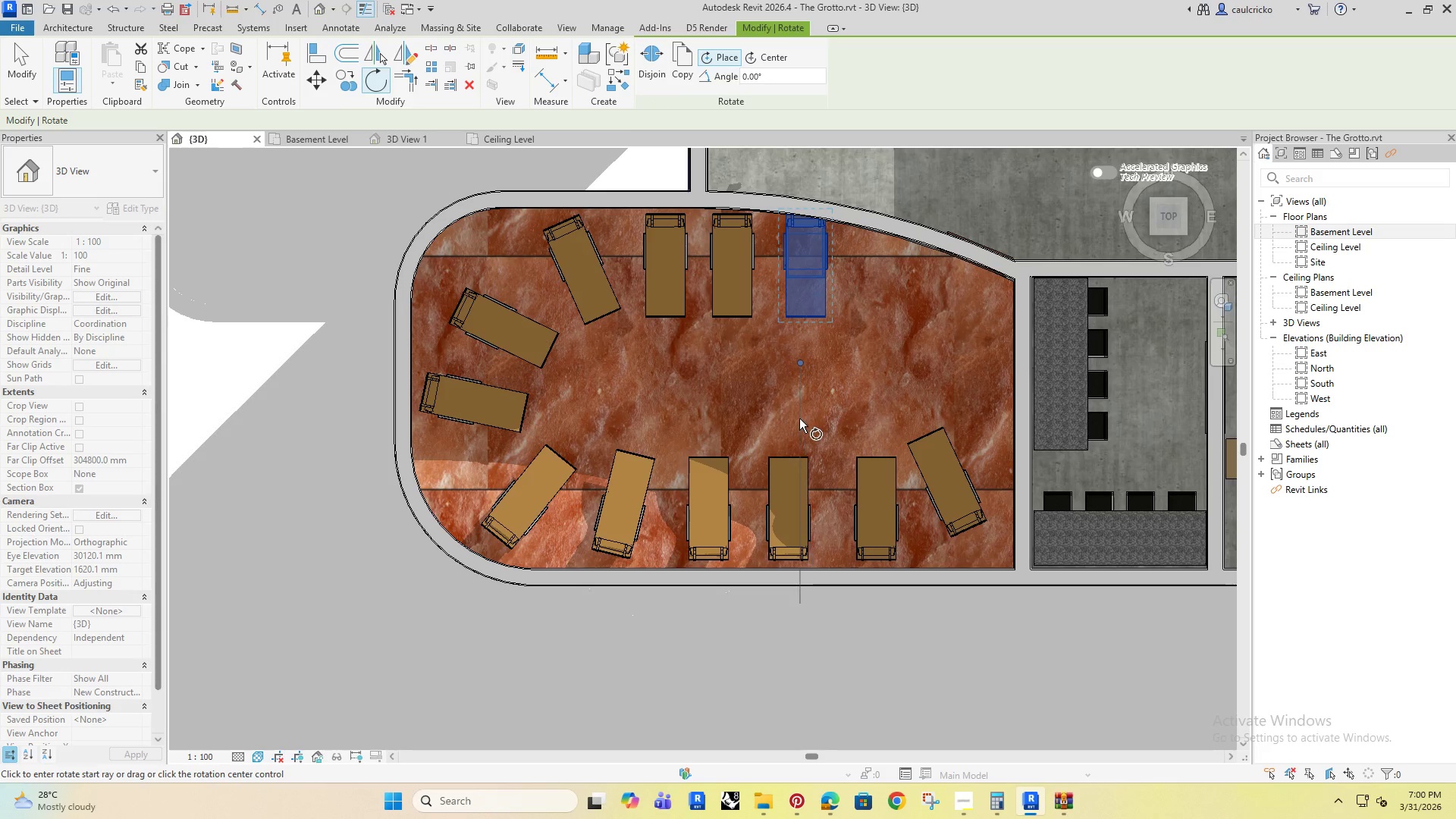 
left_click([799, 419])
 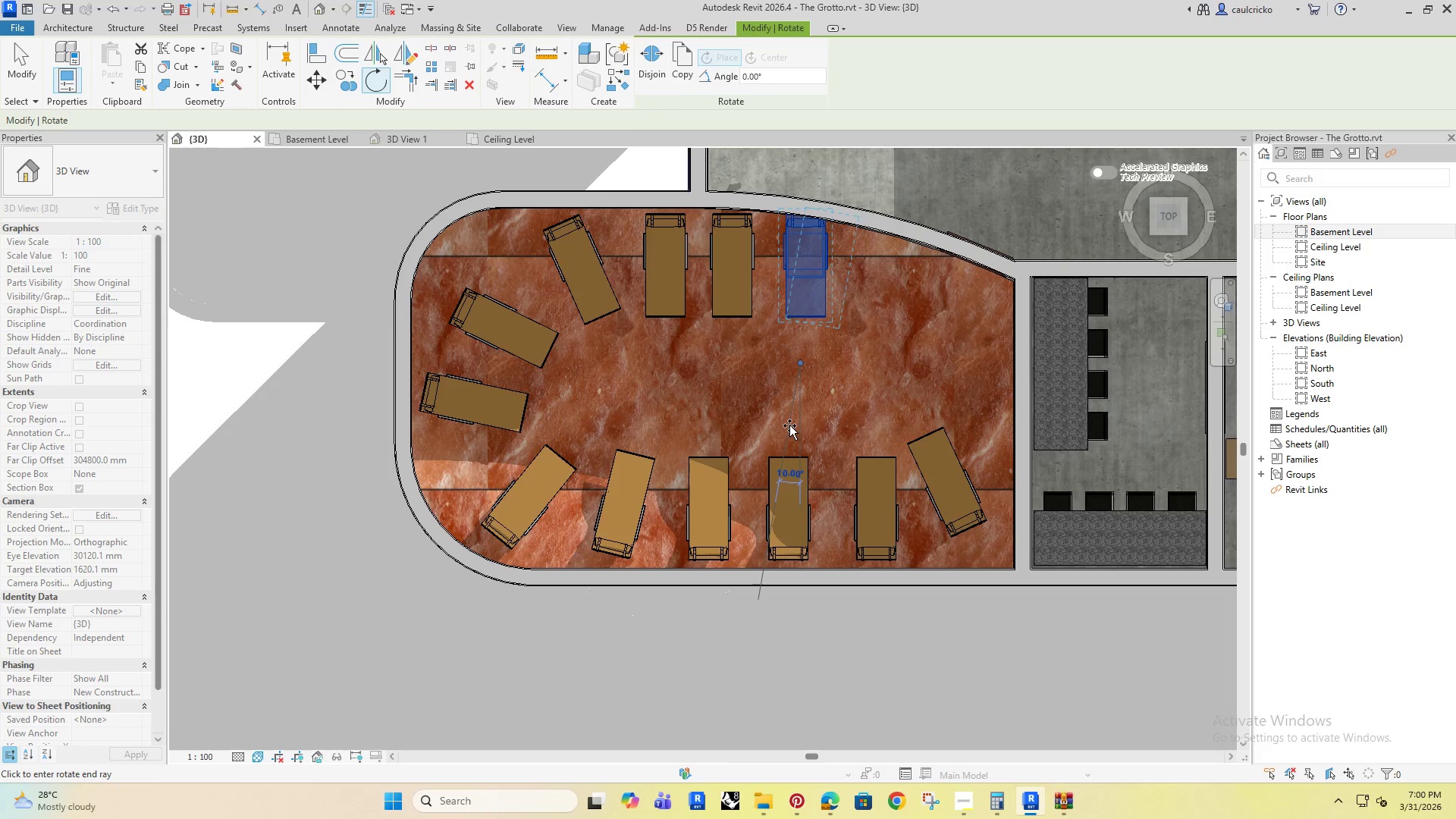 
left_click([789, 425])
 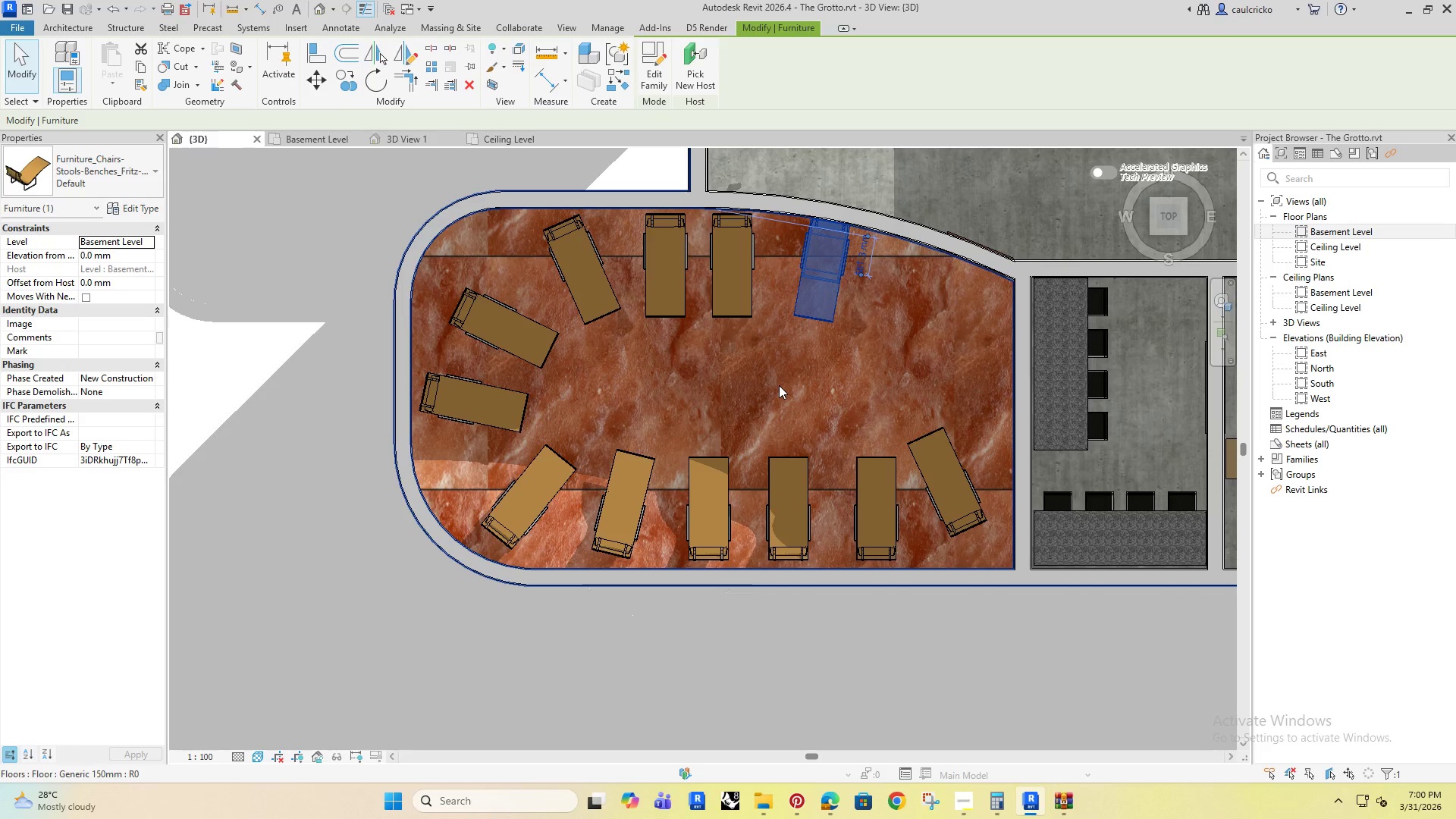 
key(ArrowDown)
 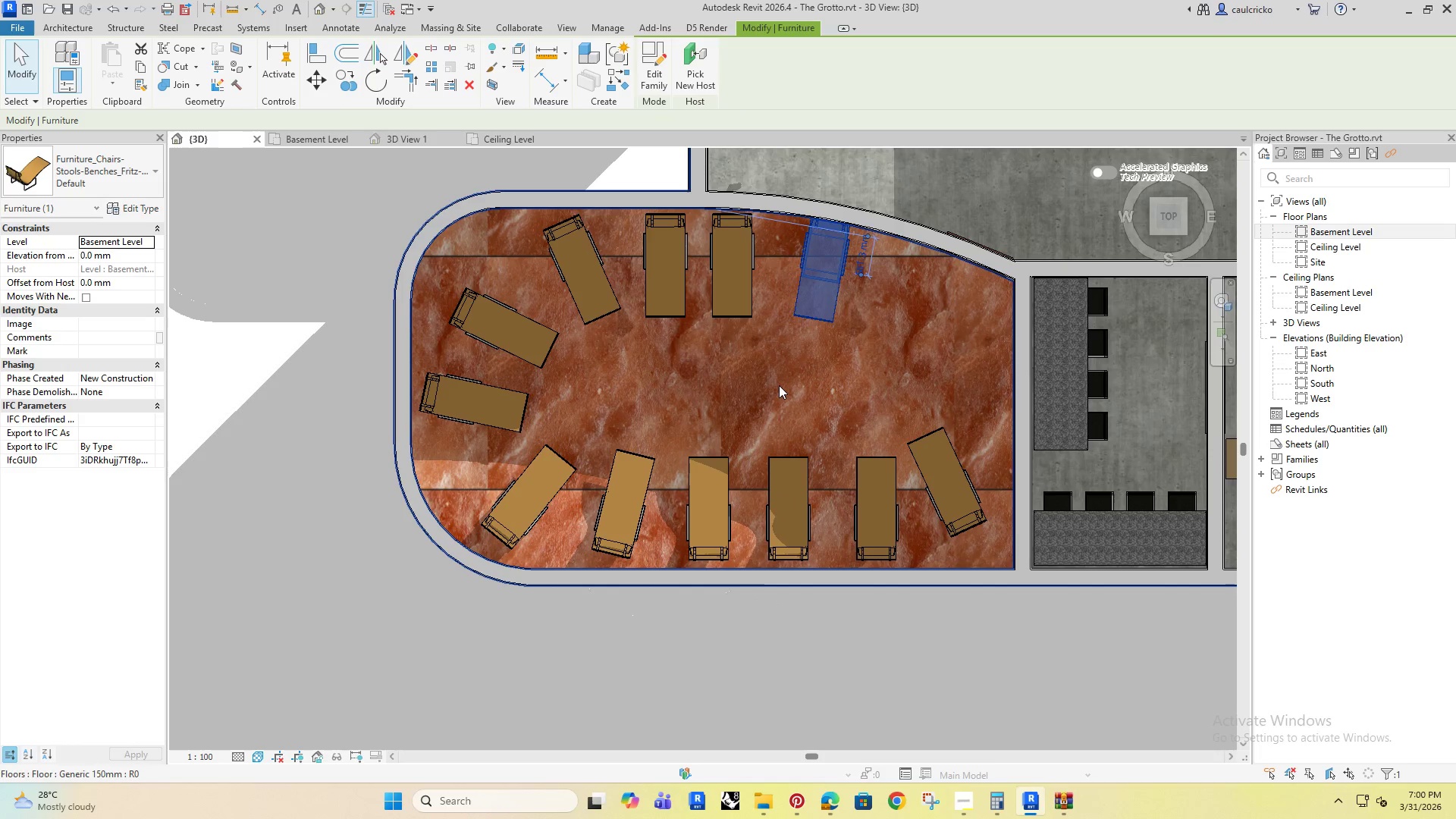 
key(ArrowDown)
 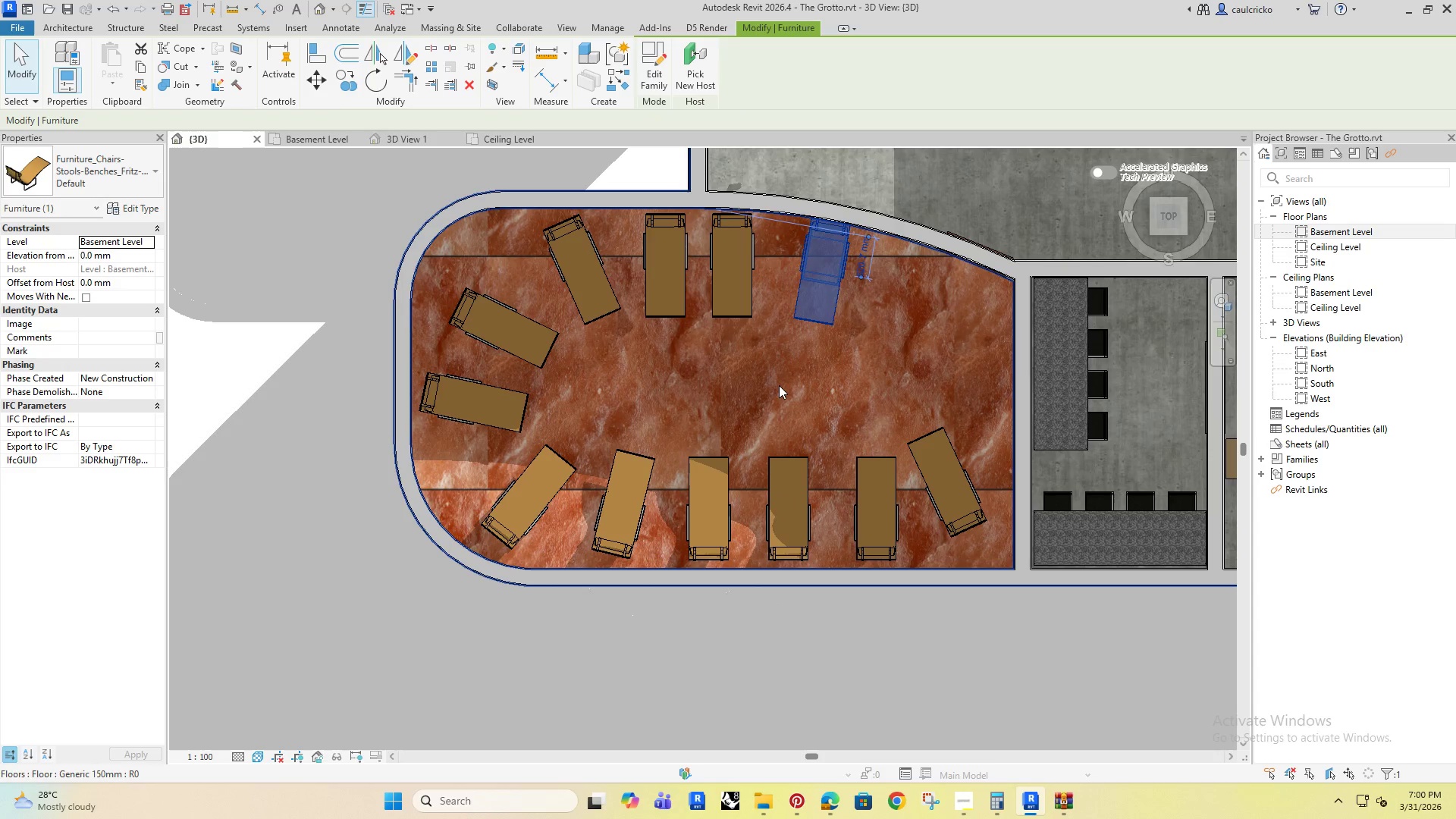 
key(ArrowDown)
 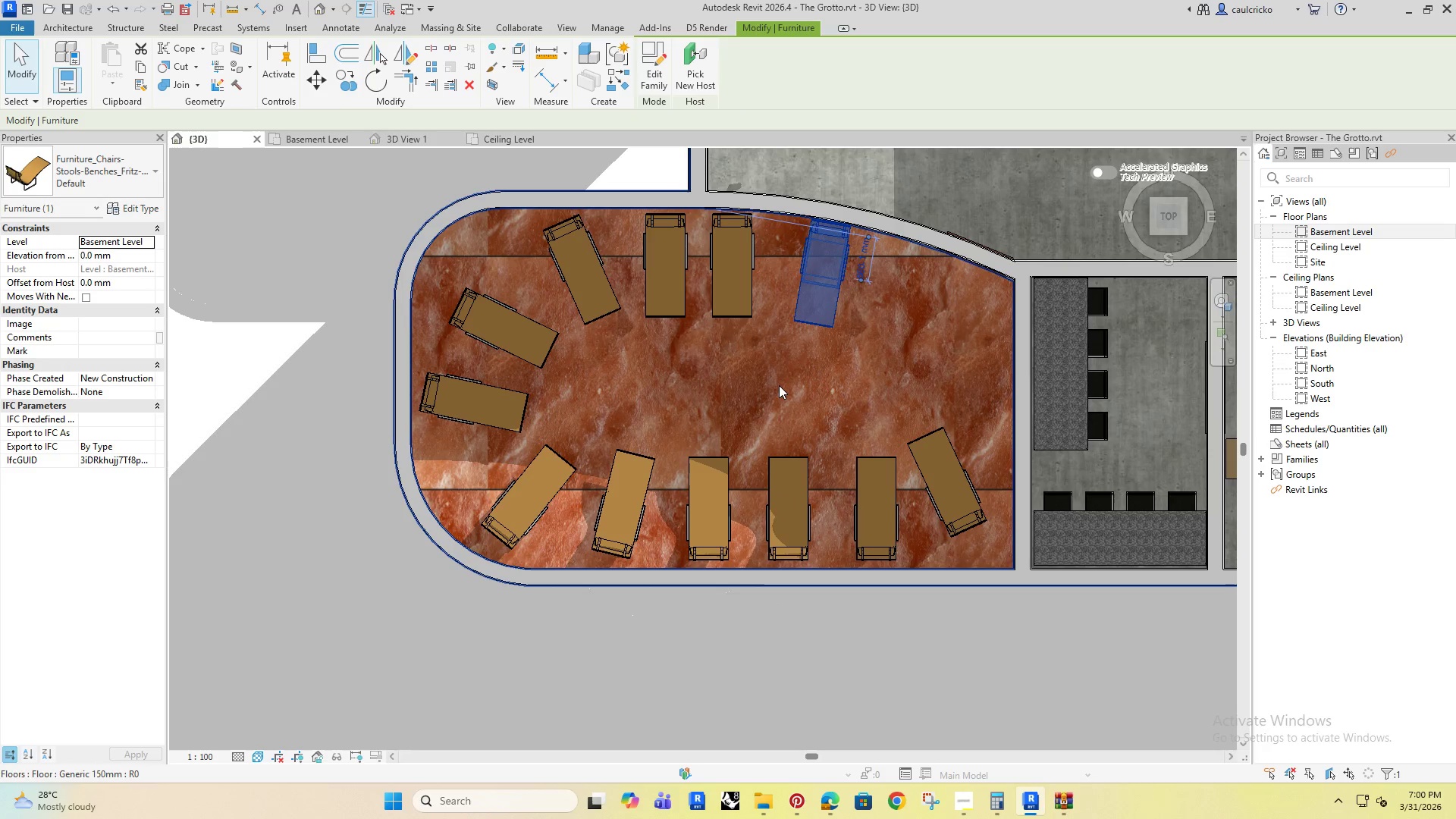 
key(ArrowDown)
 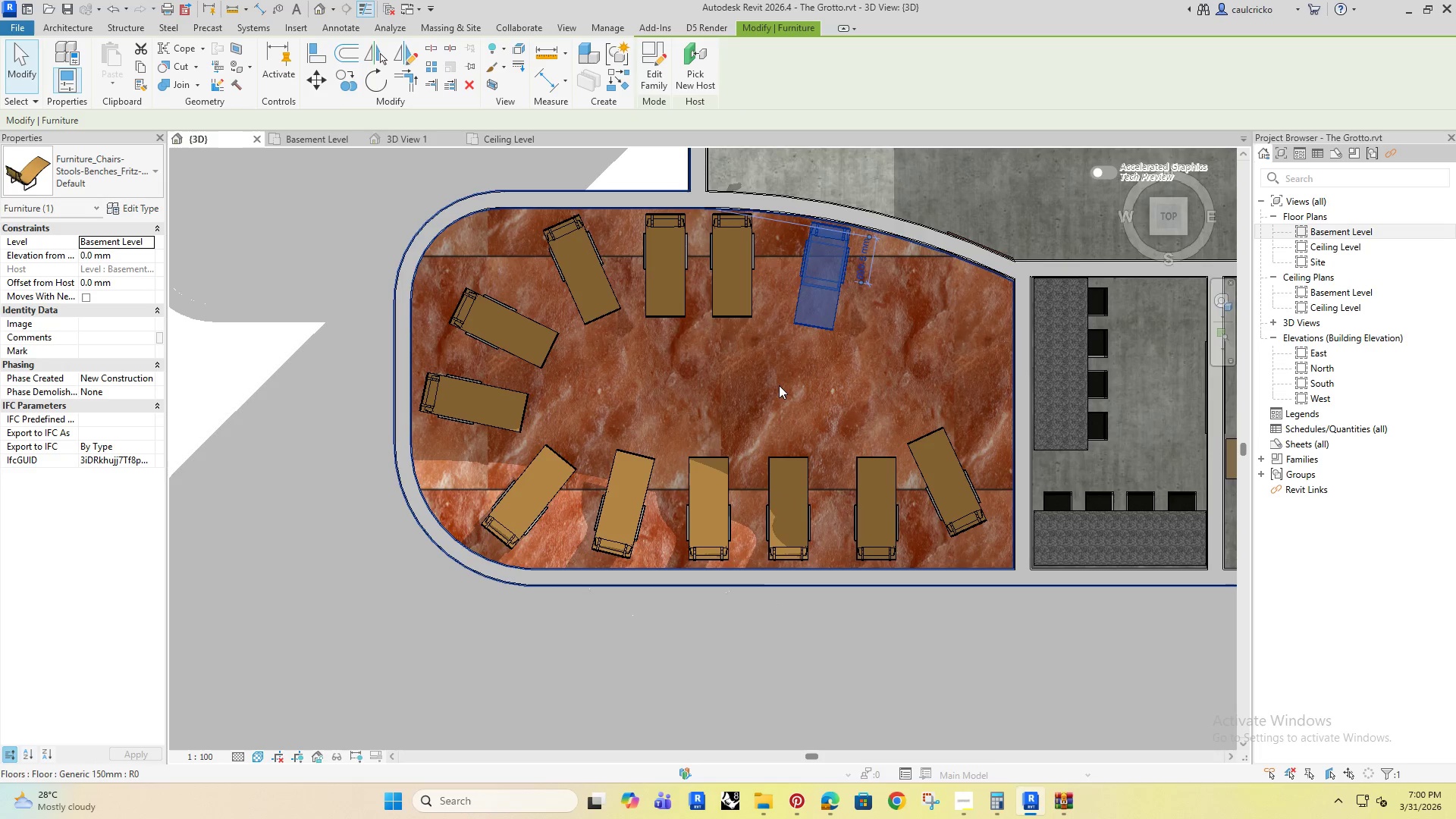 
key(ArrowDown)
 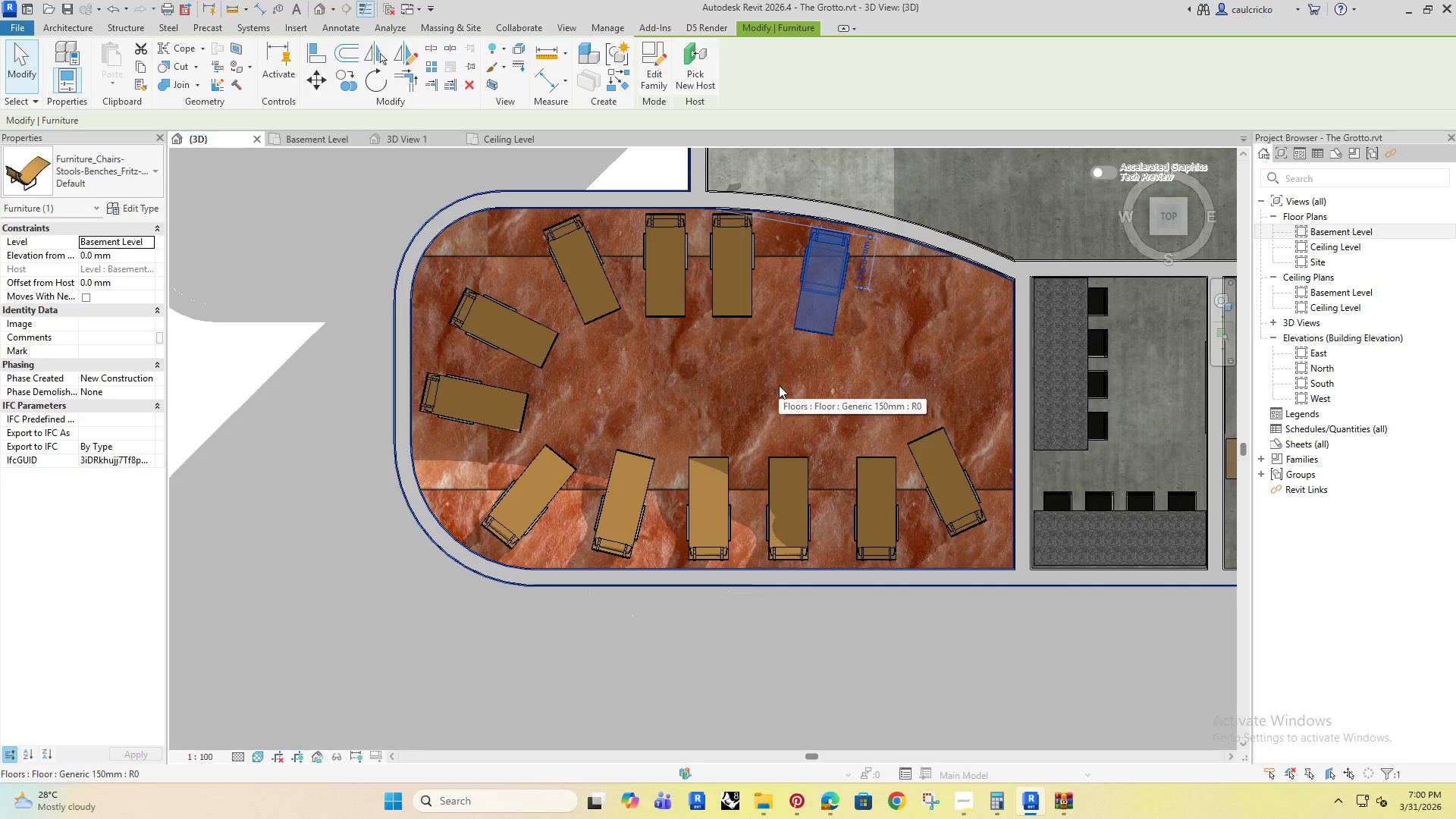 
key(ArrowLeft)
 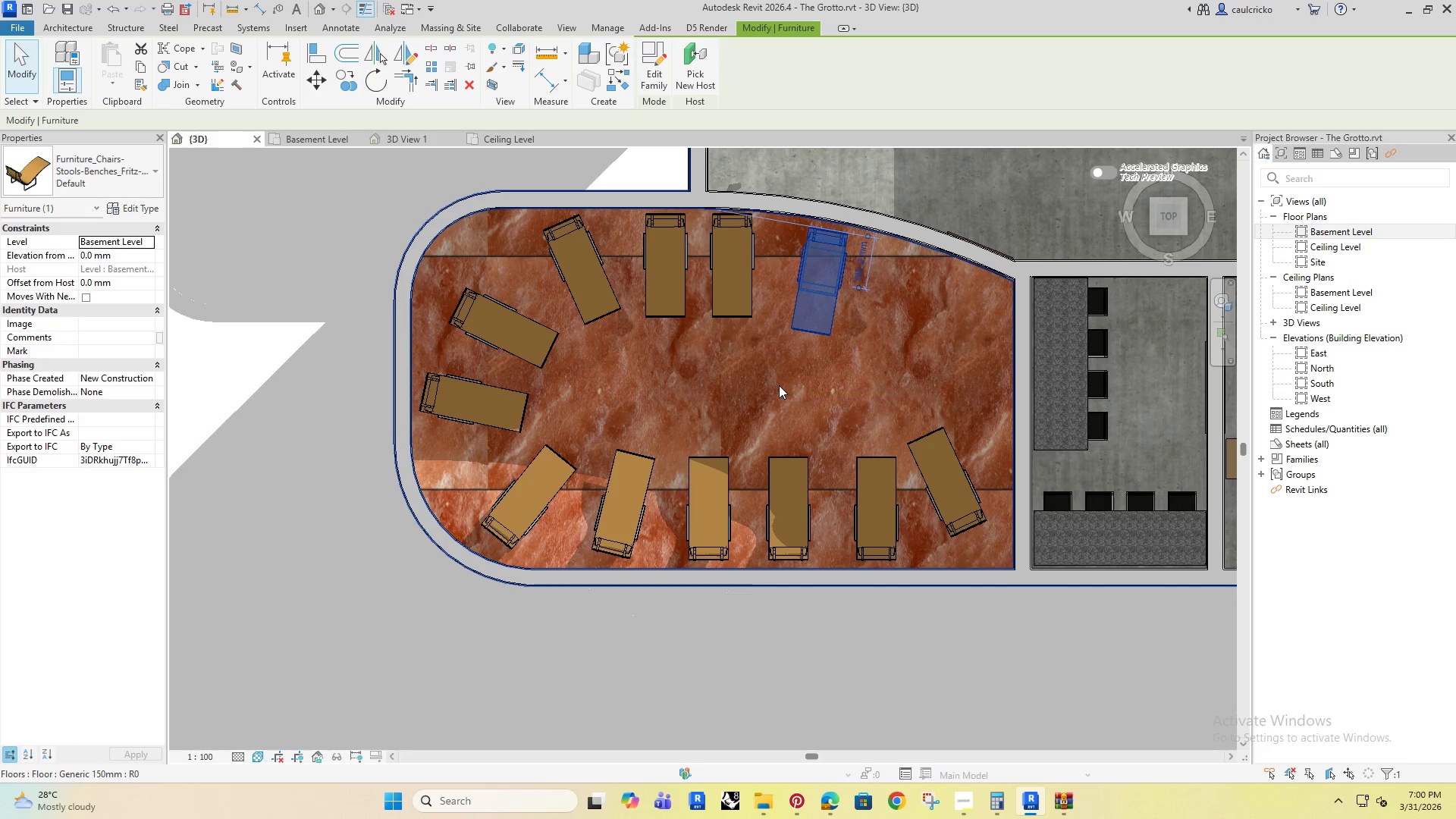 
key(ArrowLeft)
 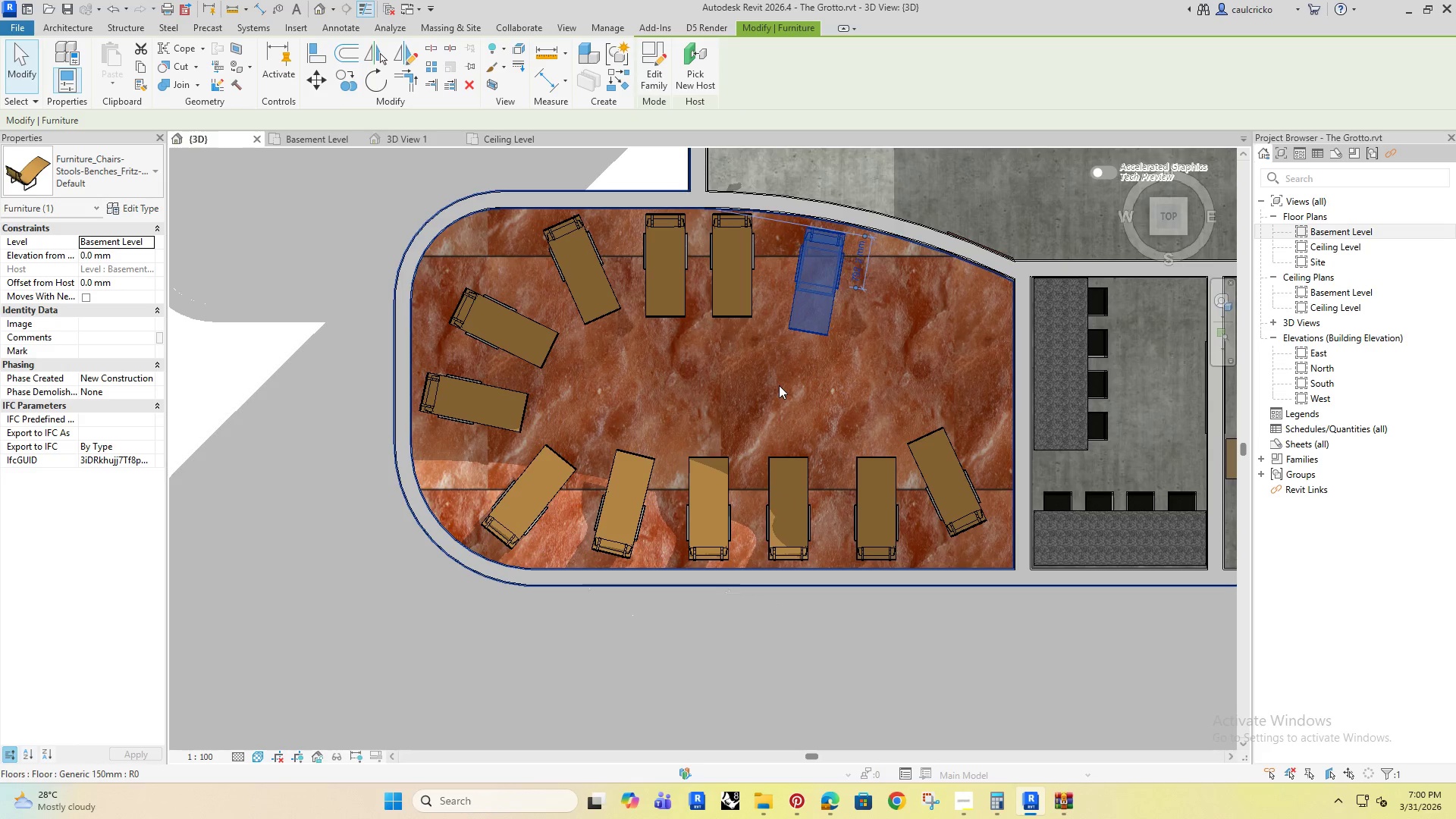 
key(ArrowLeft)
 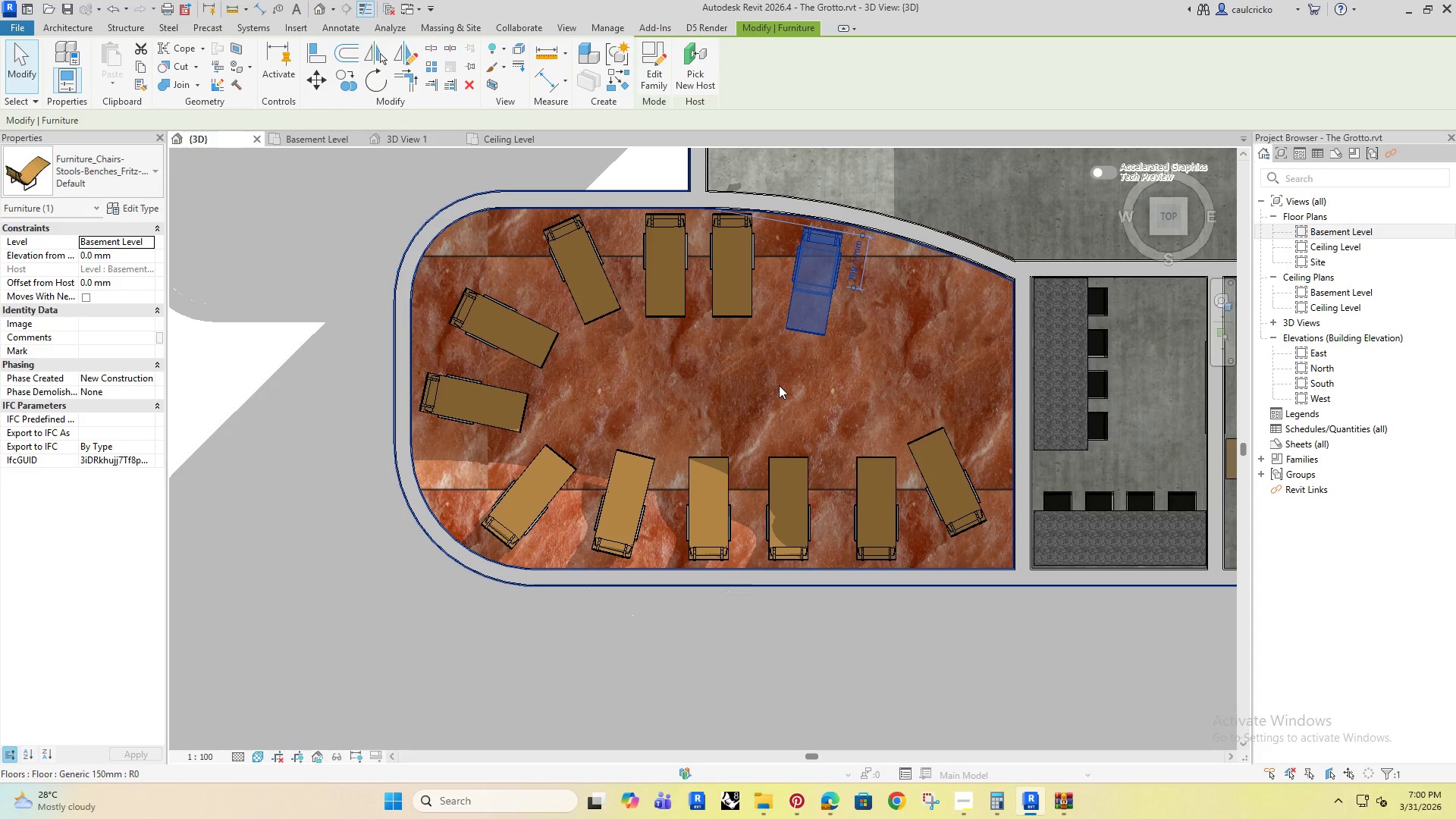 
key(ArrowUp)
 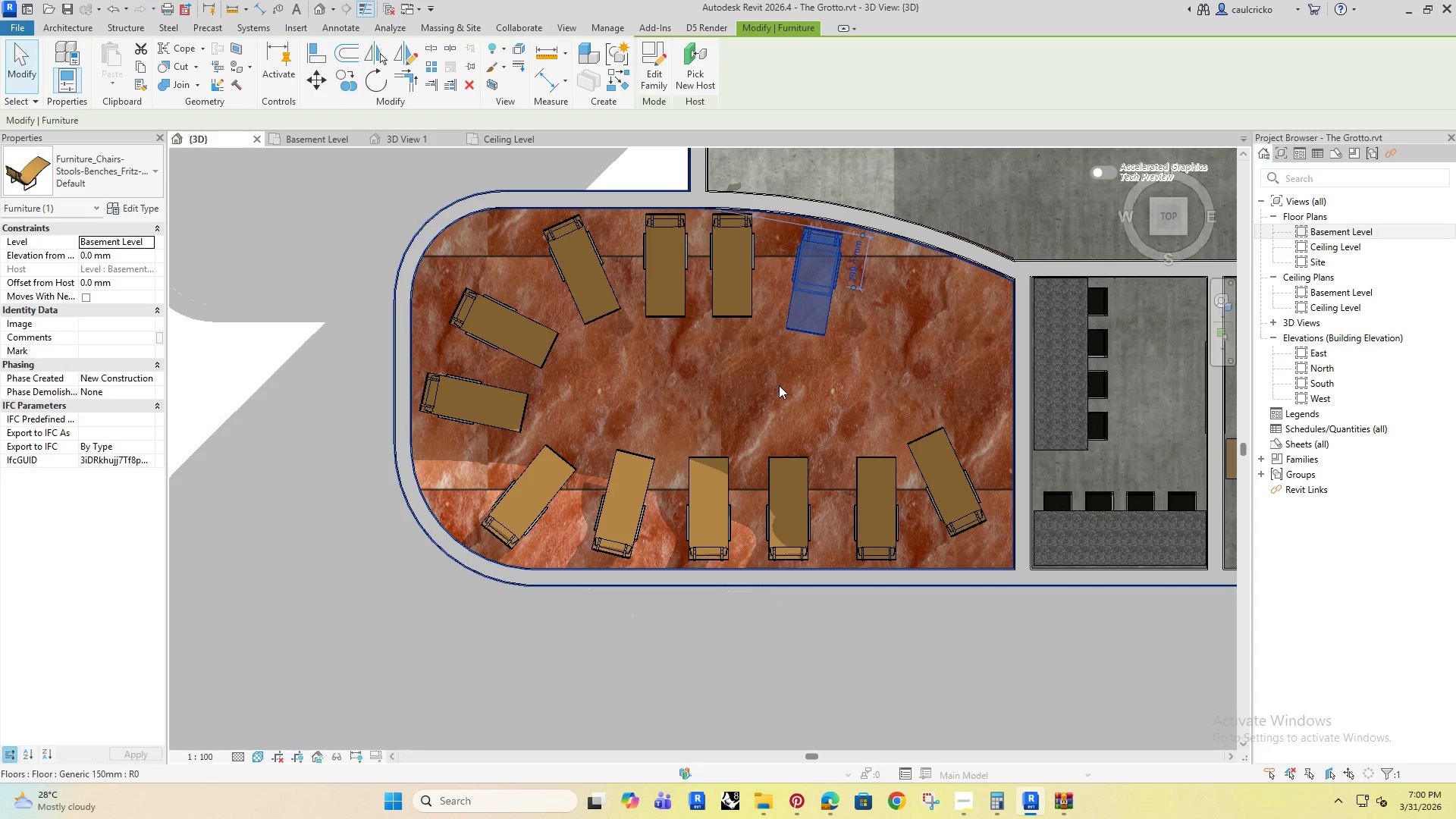 
key(ArrowUp)
 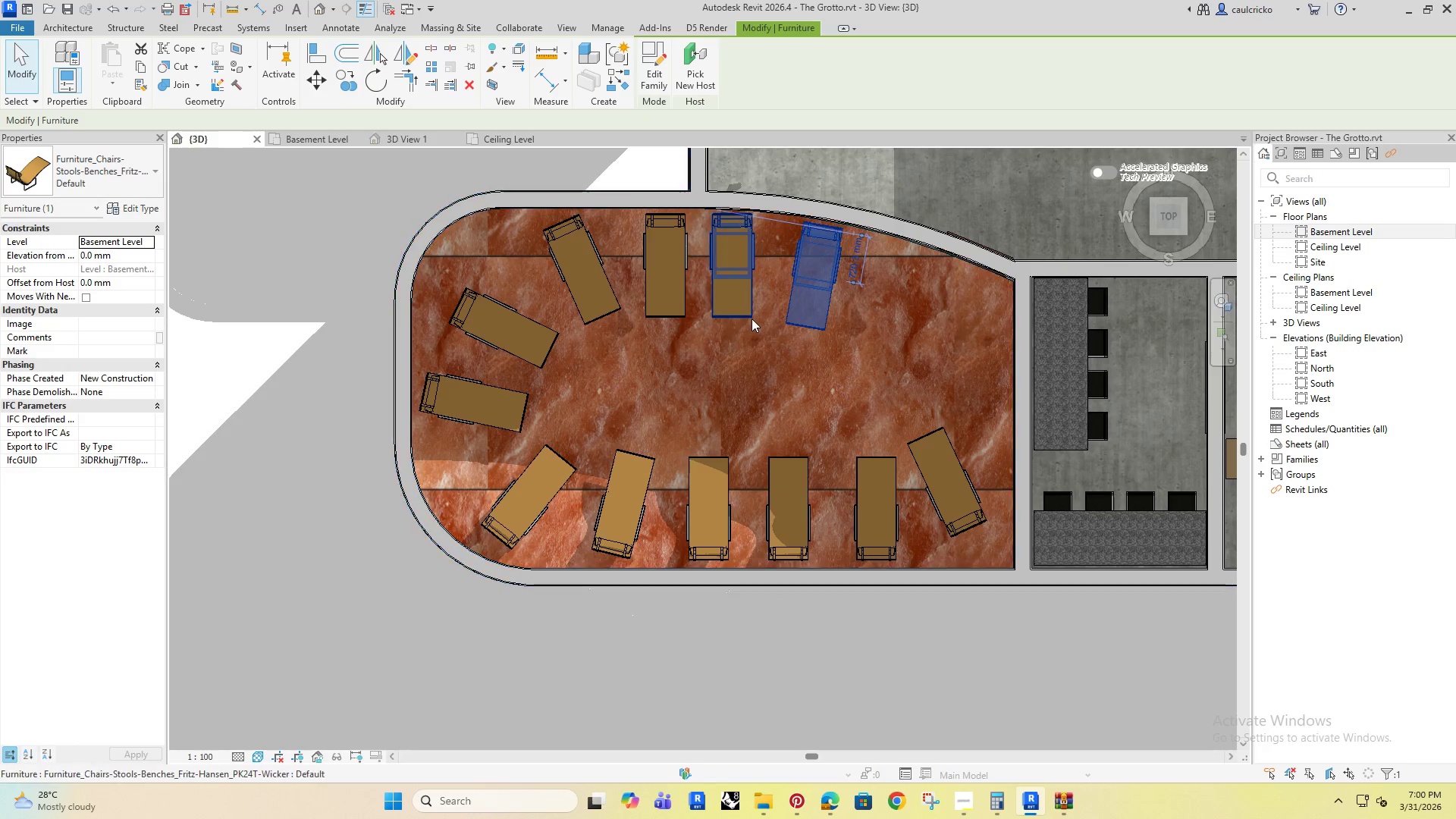 
left_click([752, 318])
 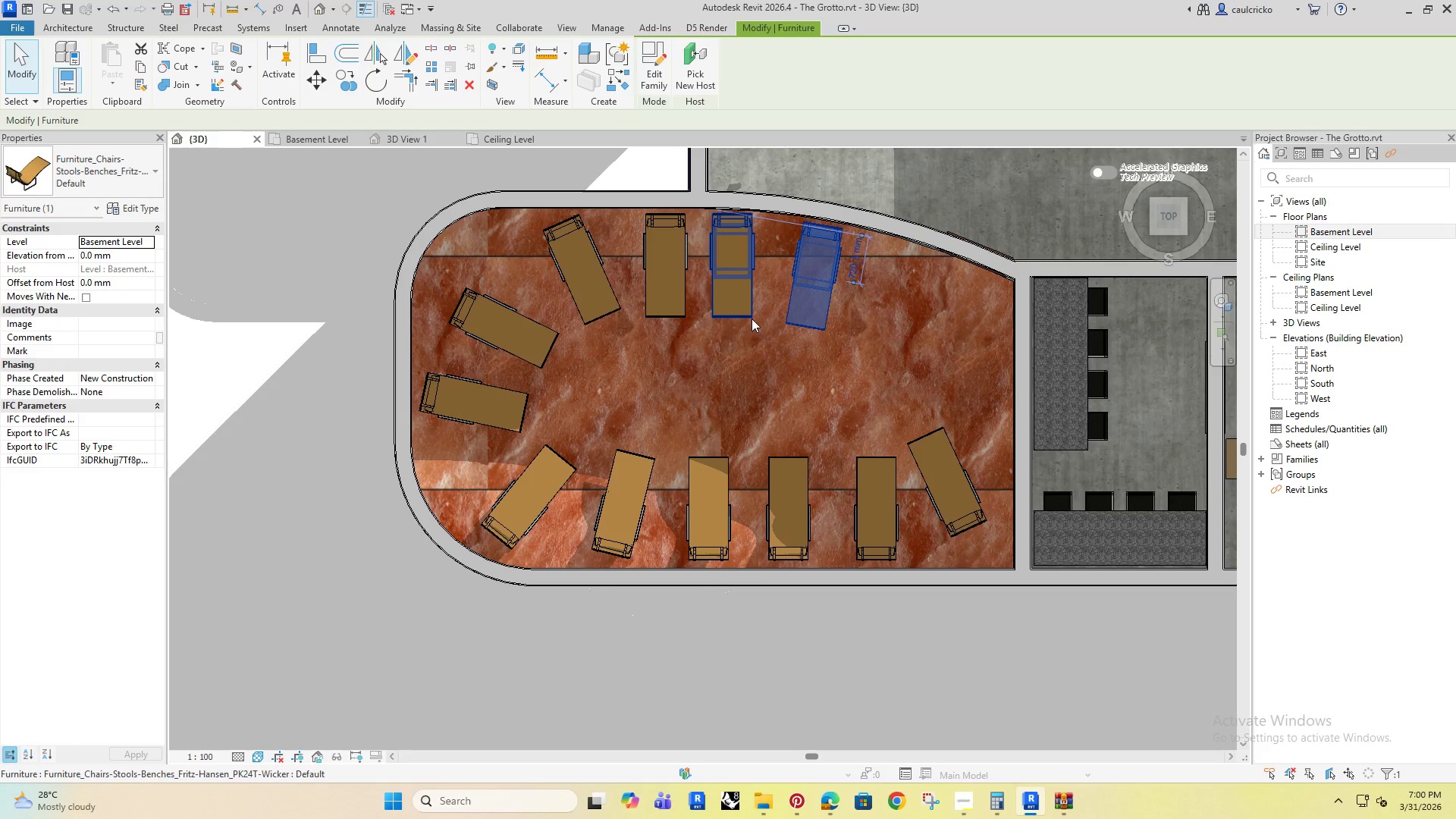 
type(ro)
 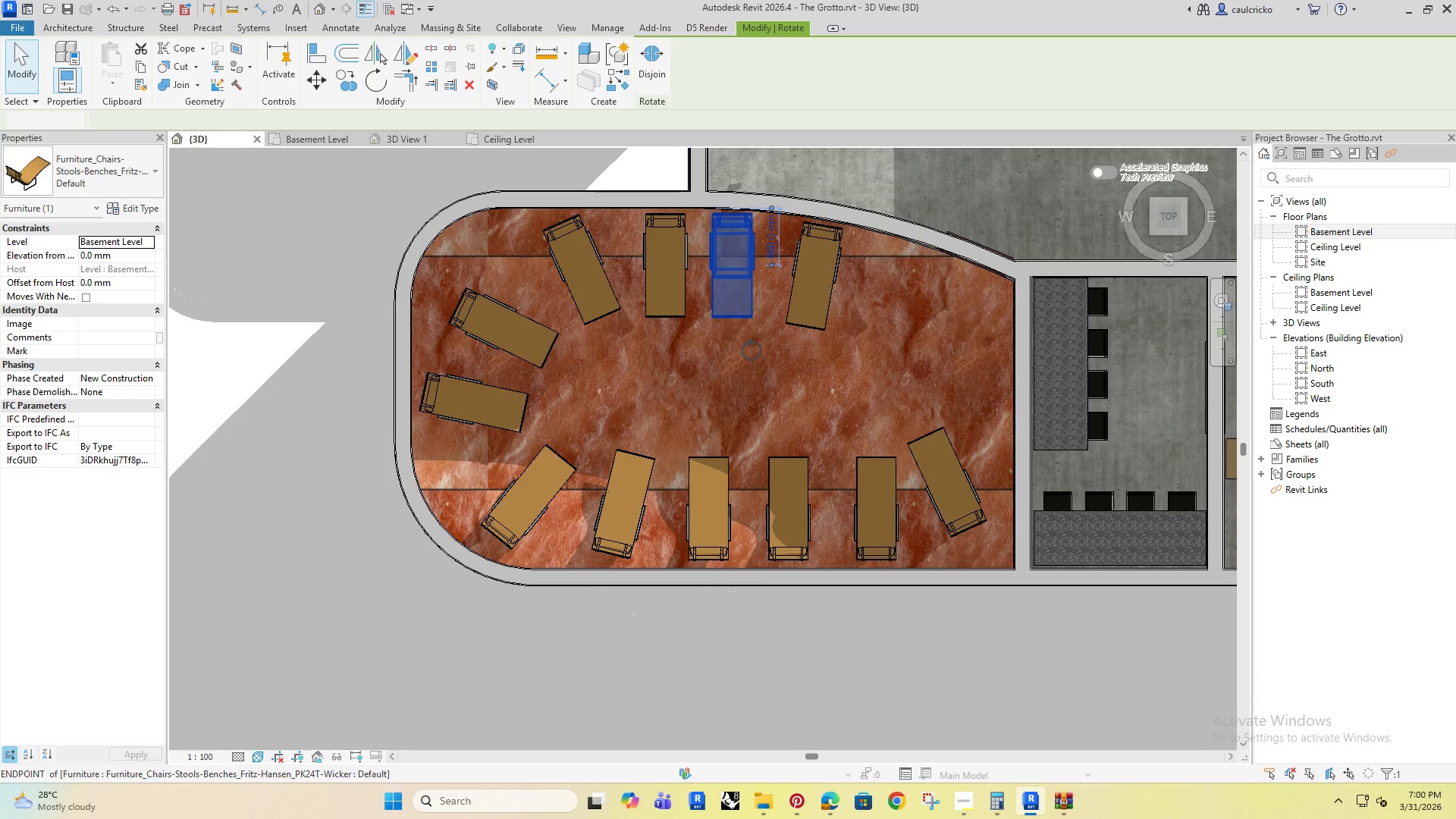 
left_click([752, 350])
 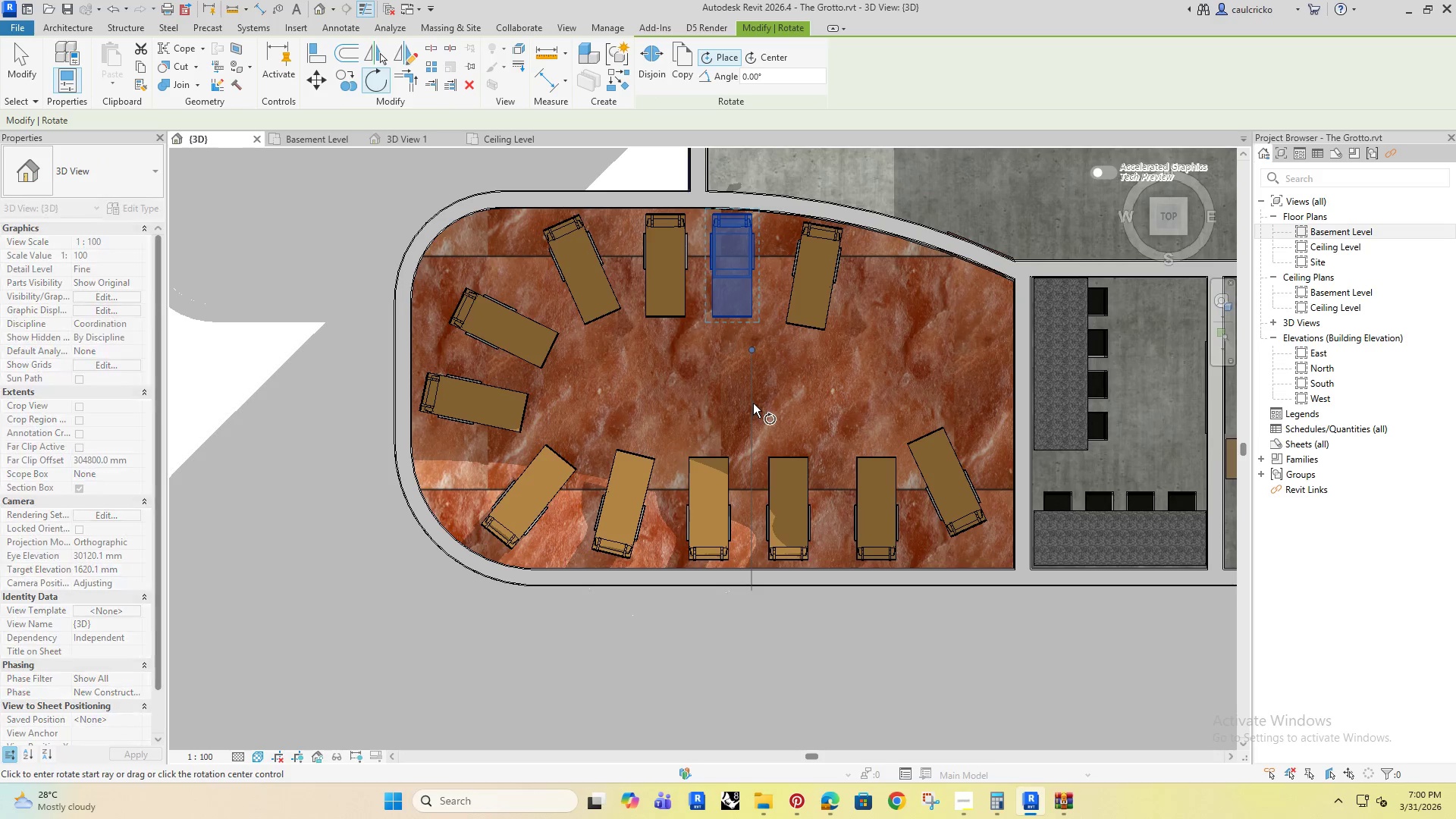 
left_click([755, 405])
 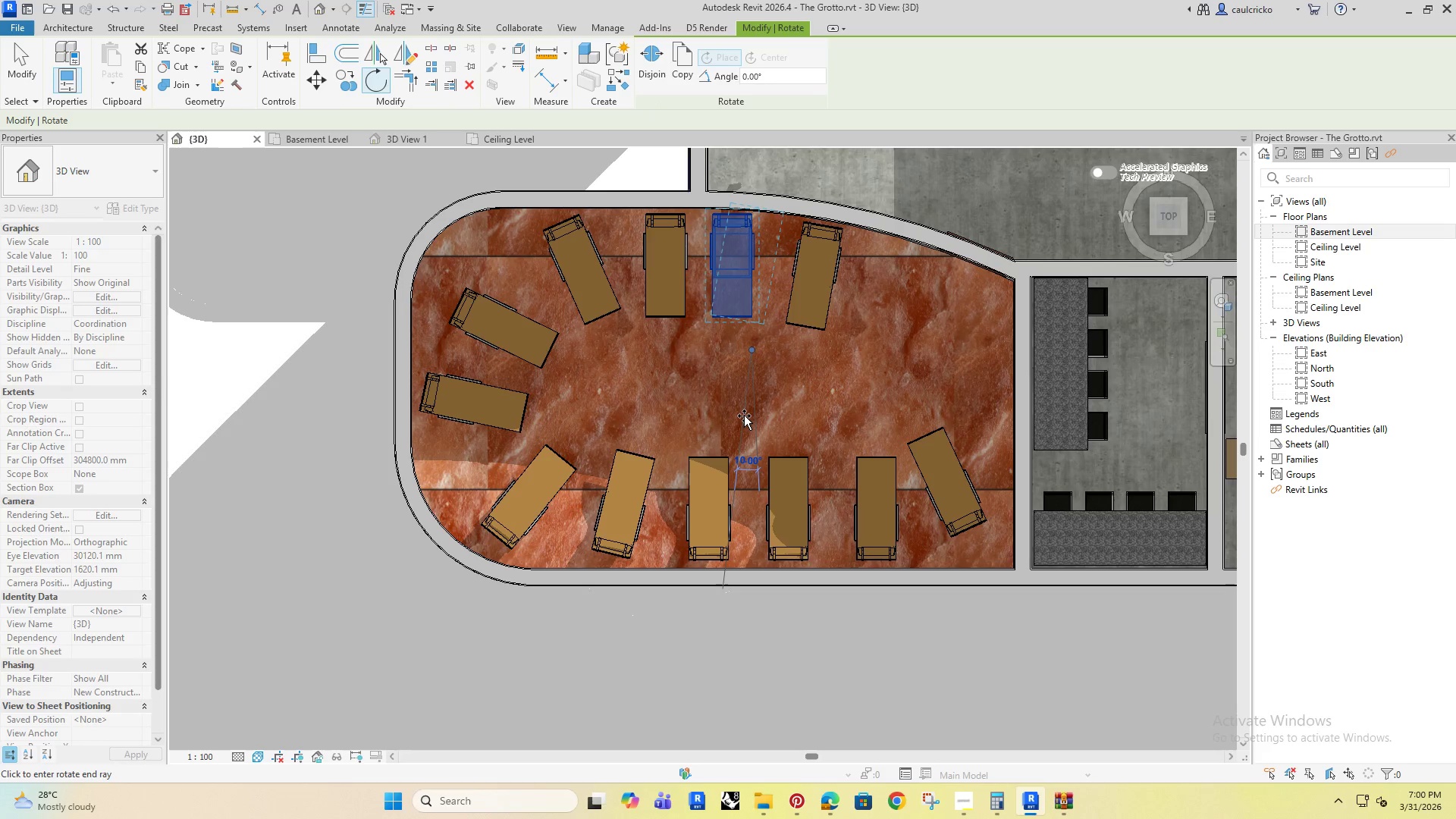 
left_click([744, 416])
 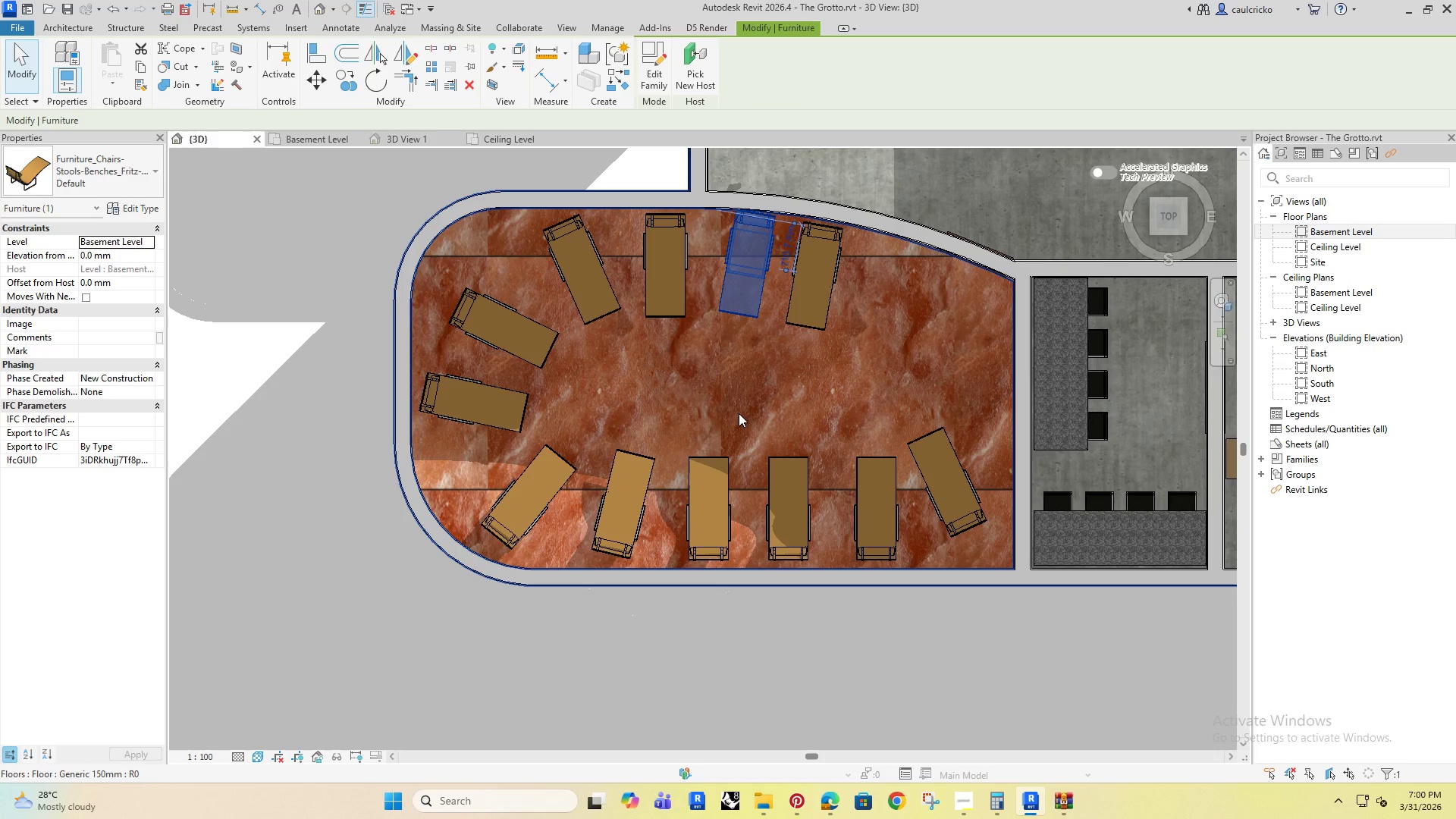 
key(ArrowDown)
 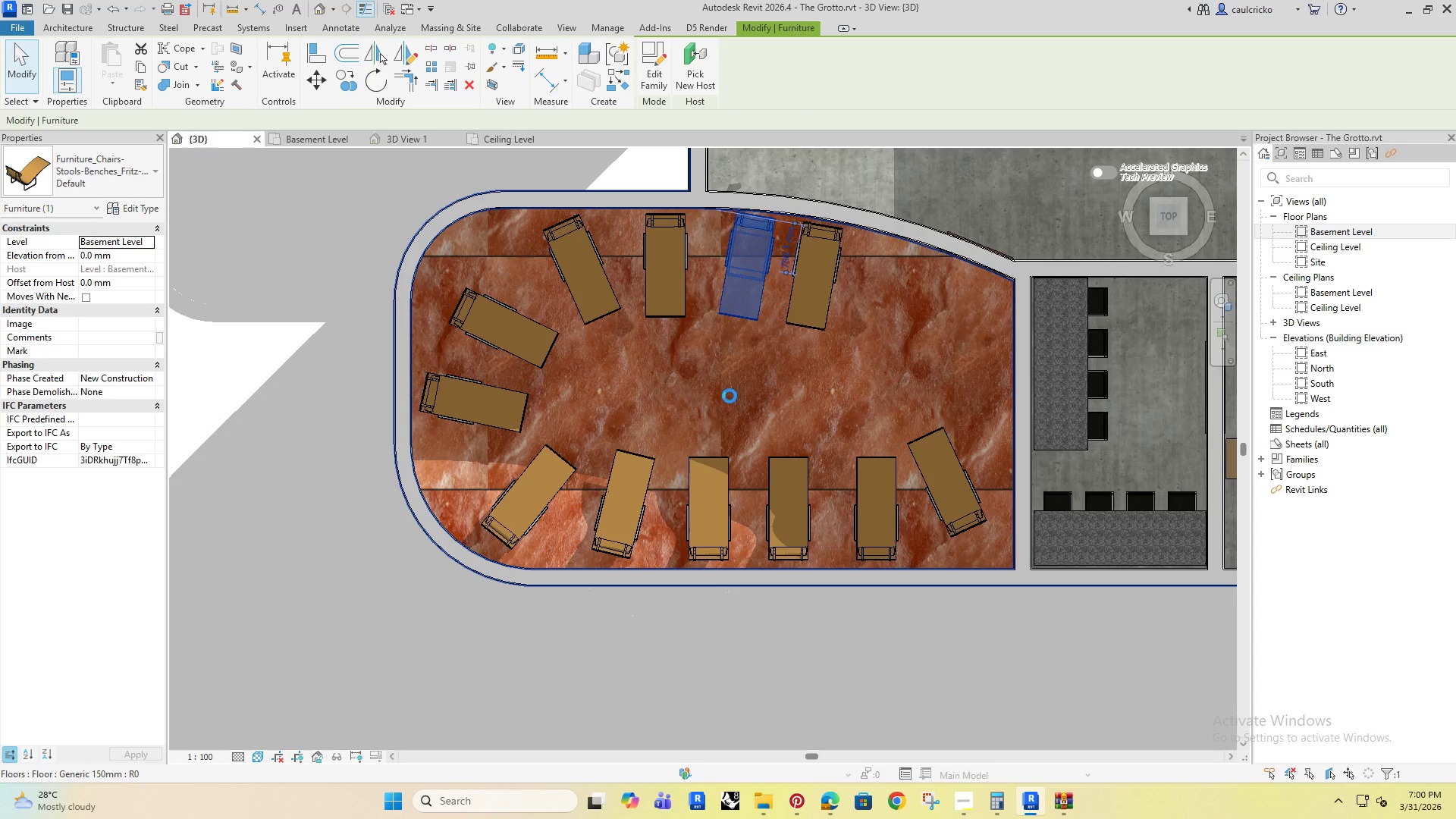 
key(ArrowDown)
 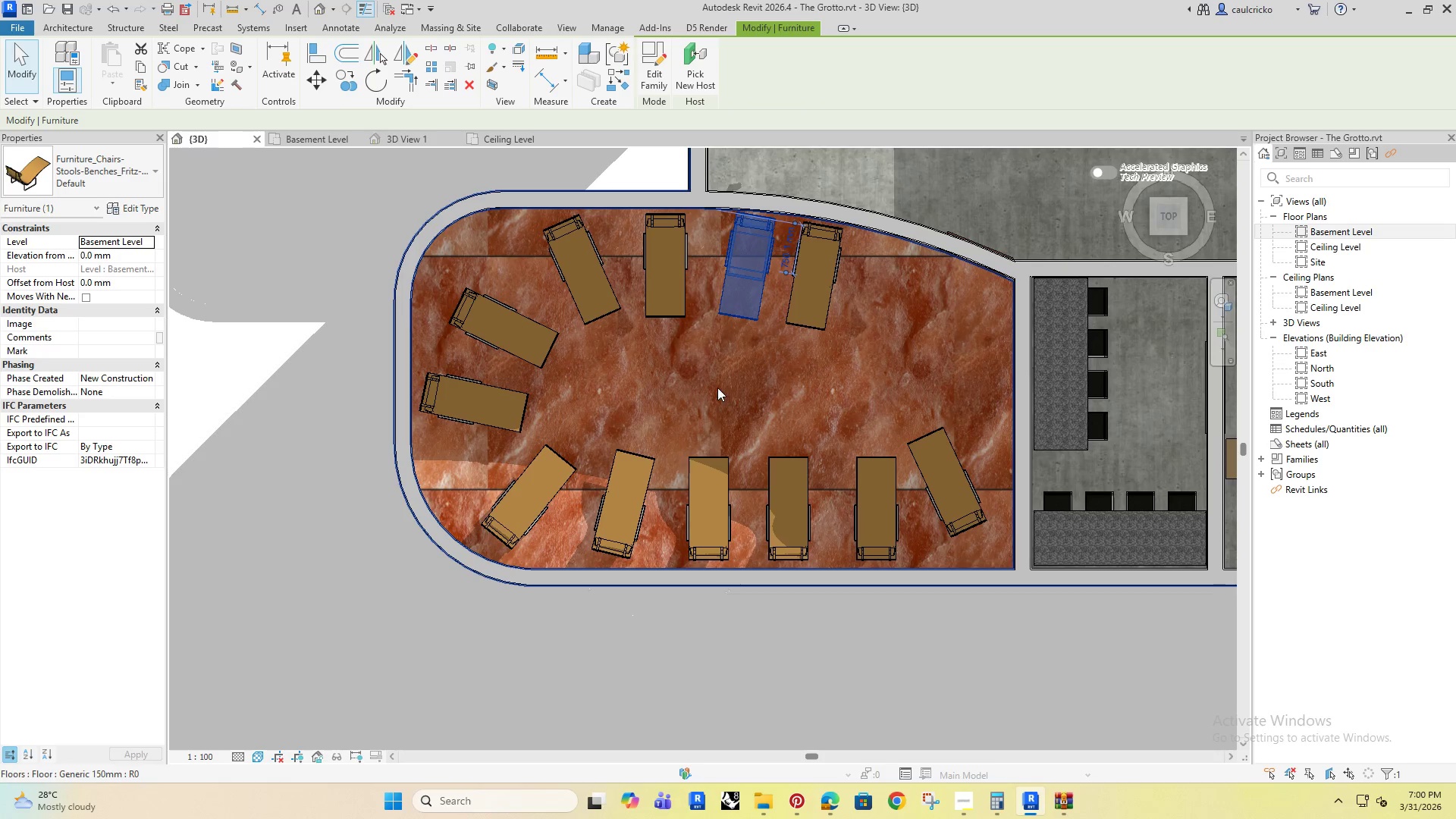 
key(ArrowDown)
 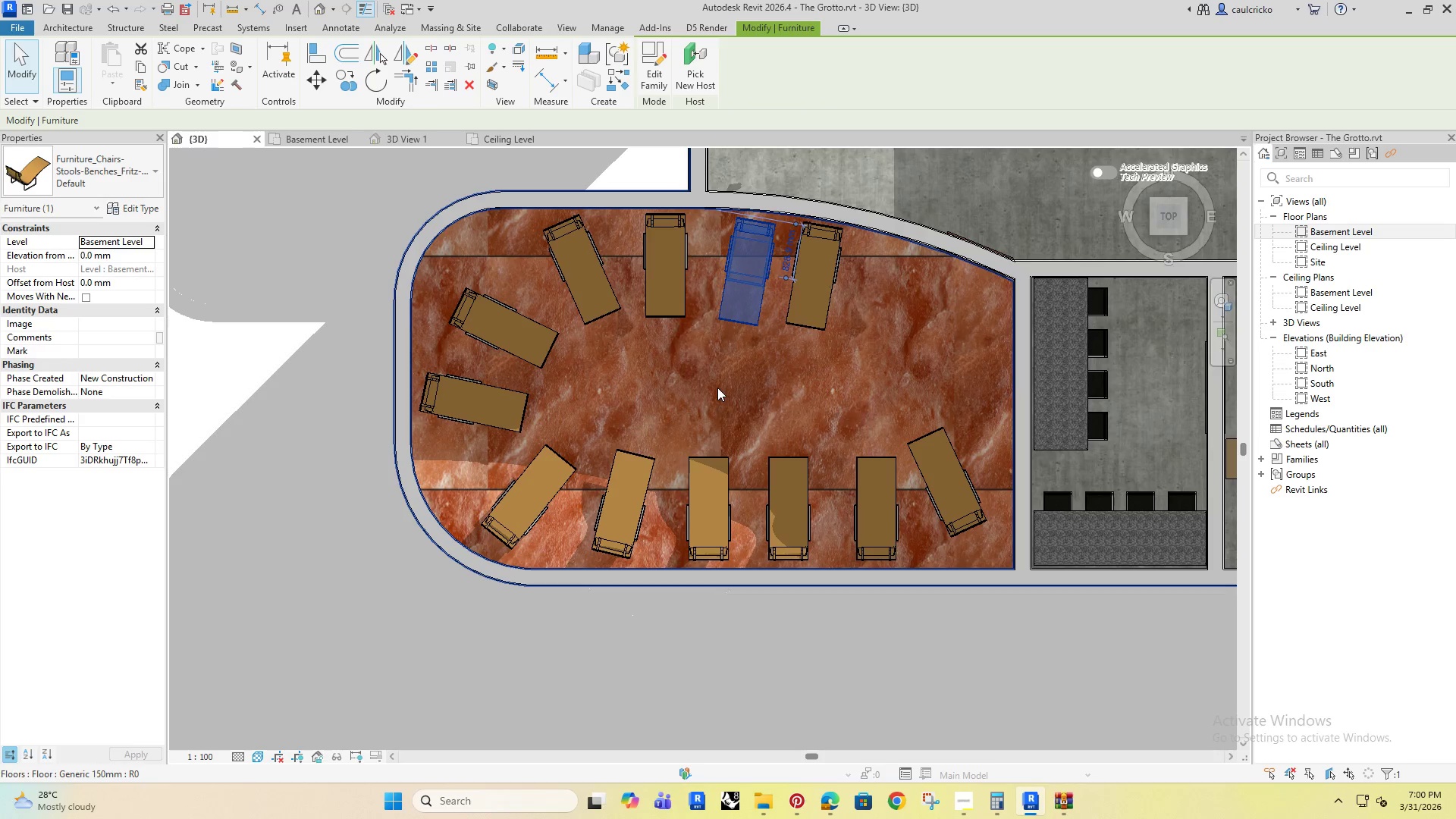 
key(ArrowUp)
 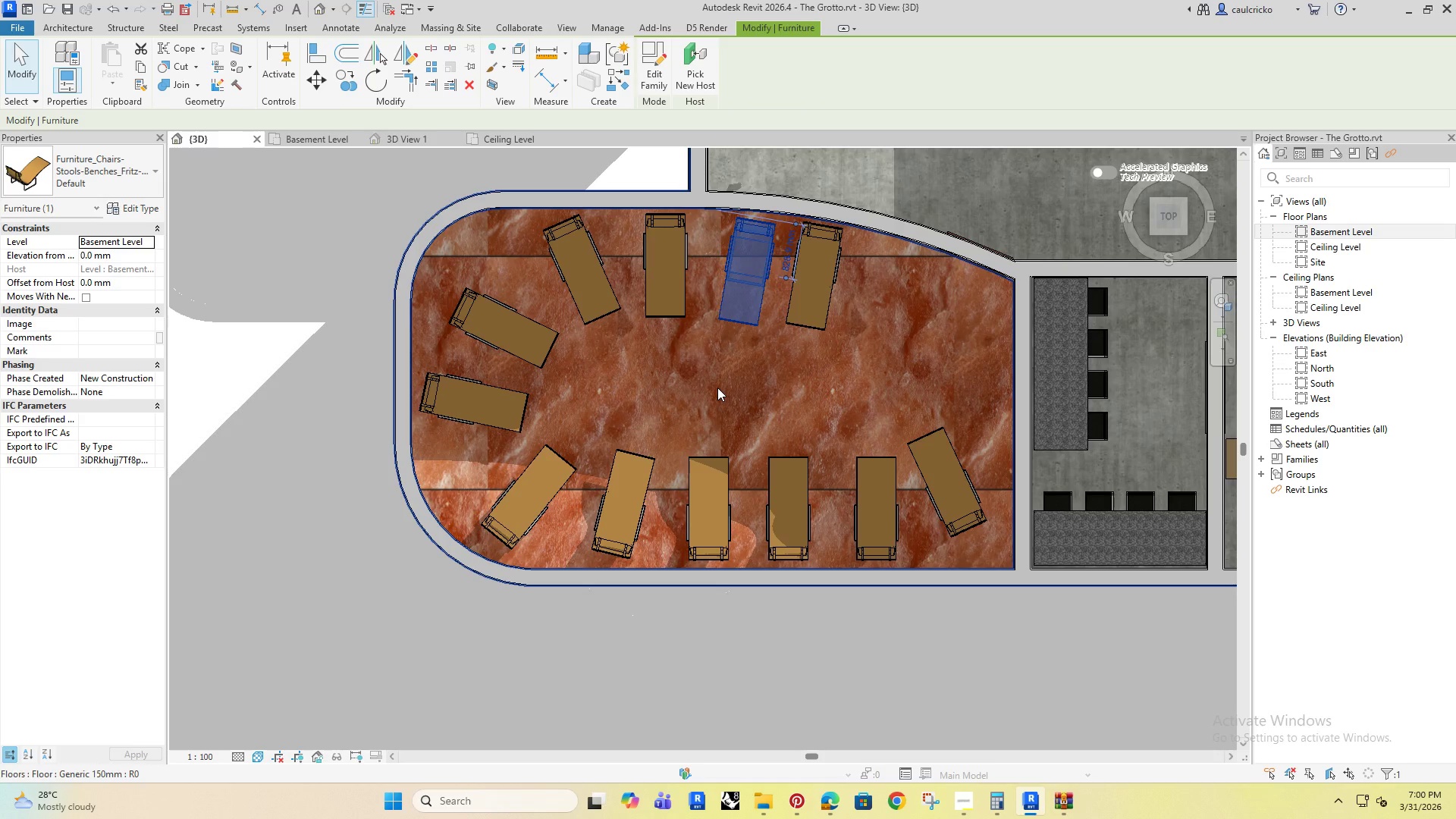 
key(ArrowUp)
 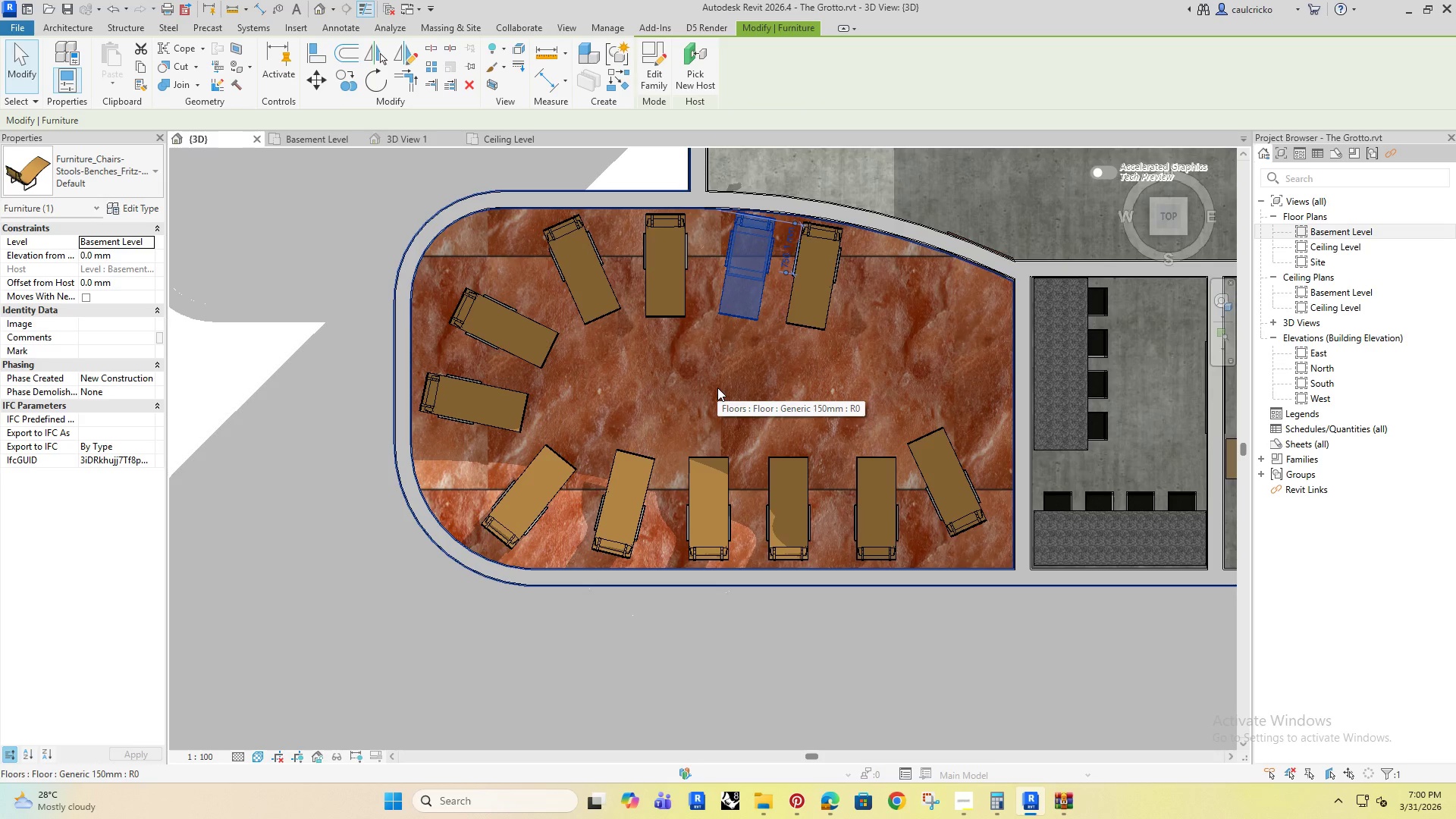 
left_click([799, 316])
 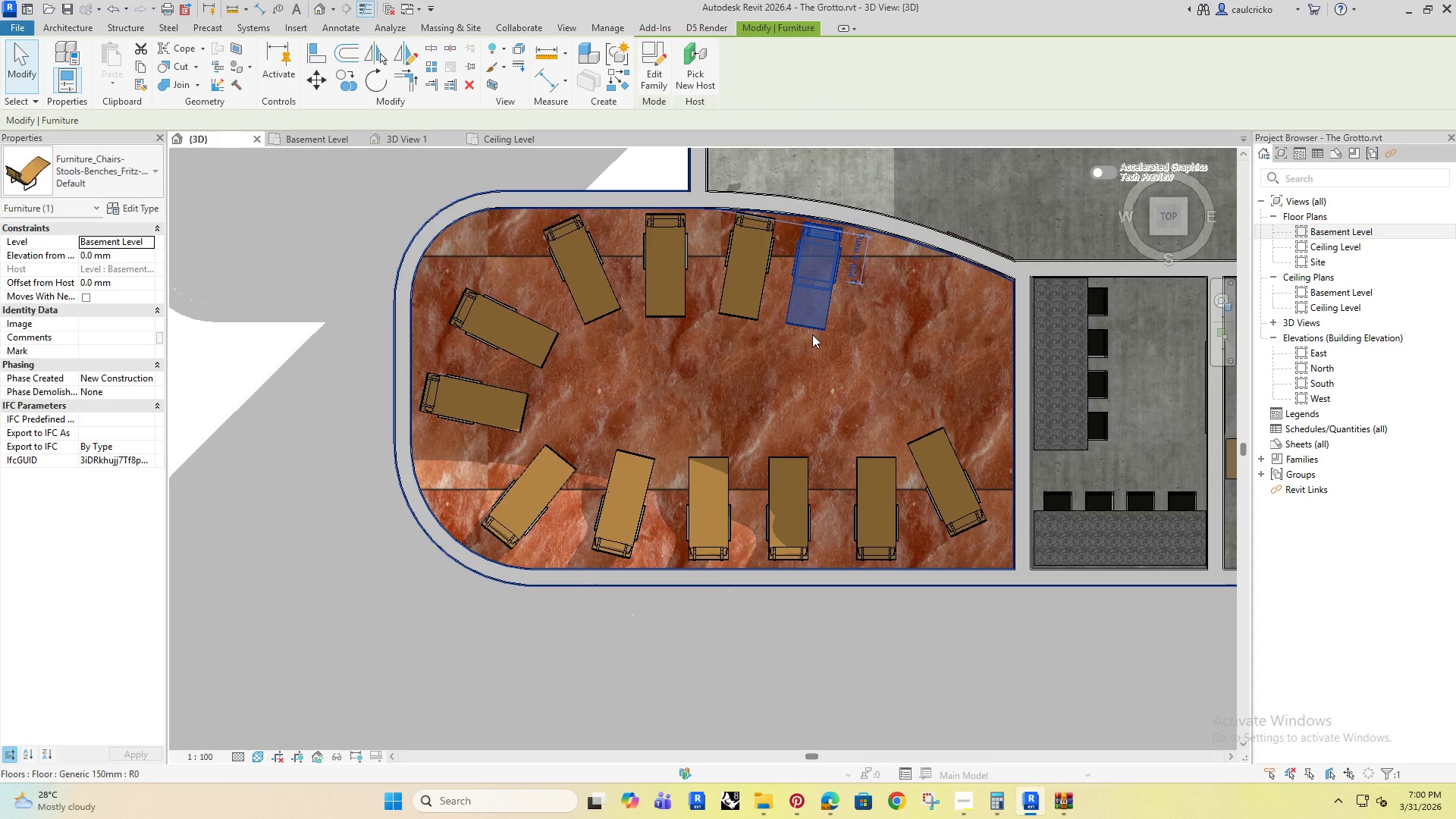 
type(ro)
 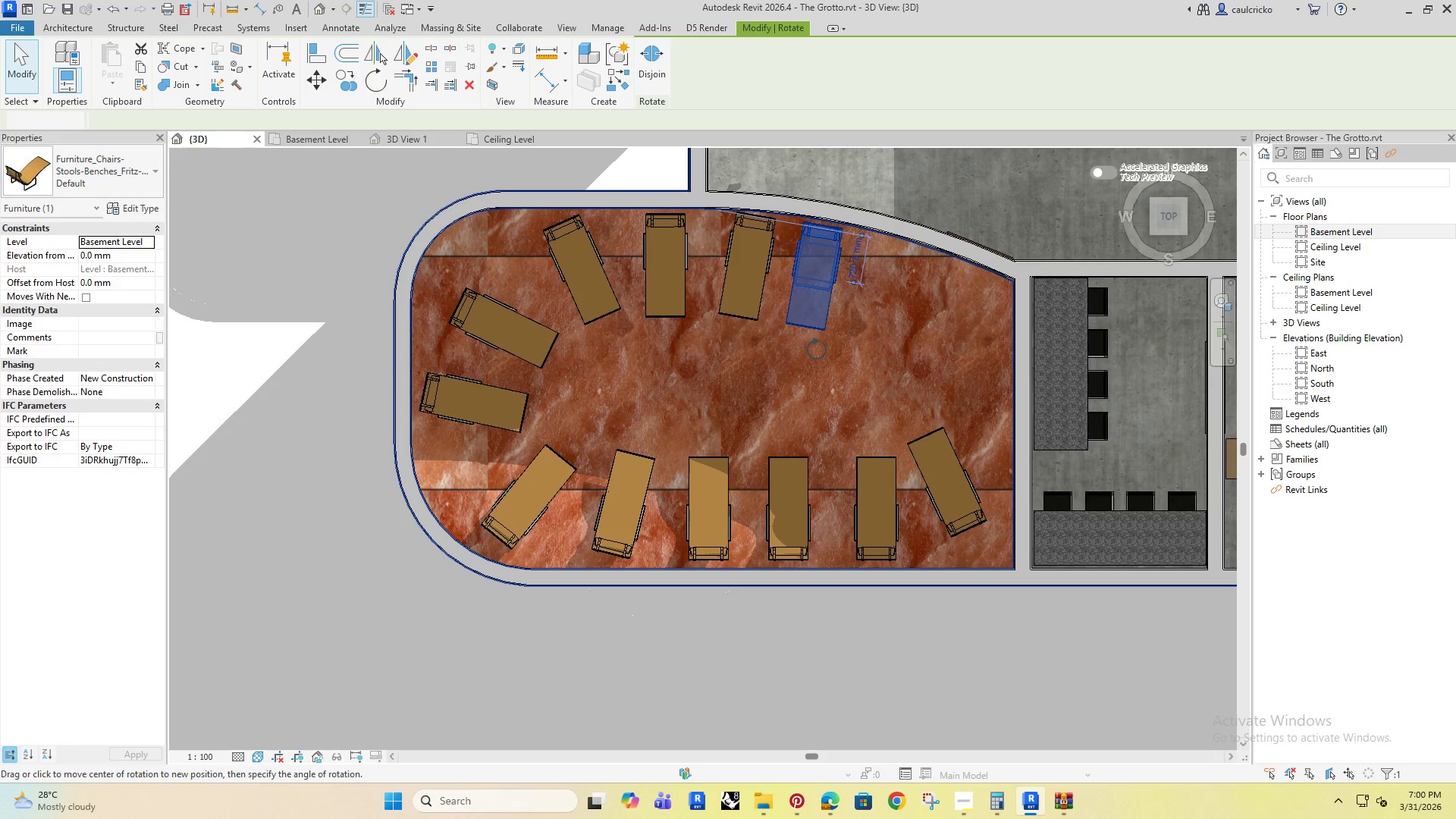 
left_click([817, 349])
 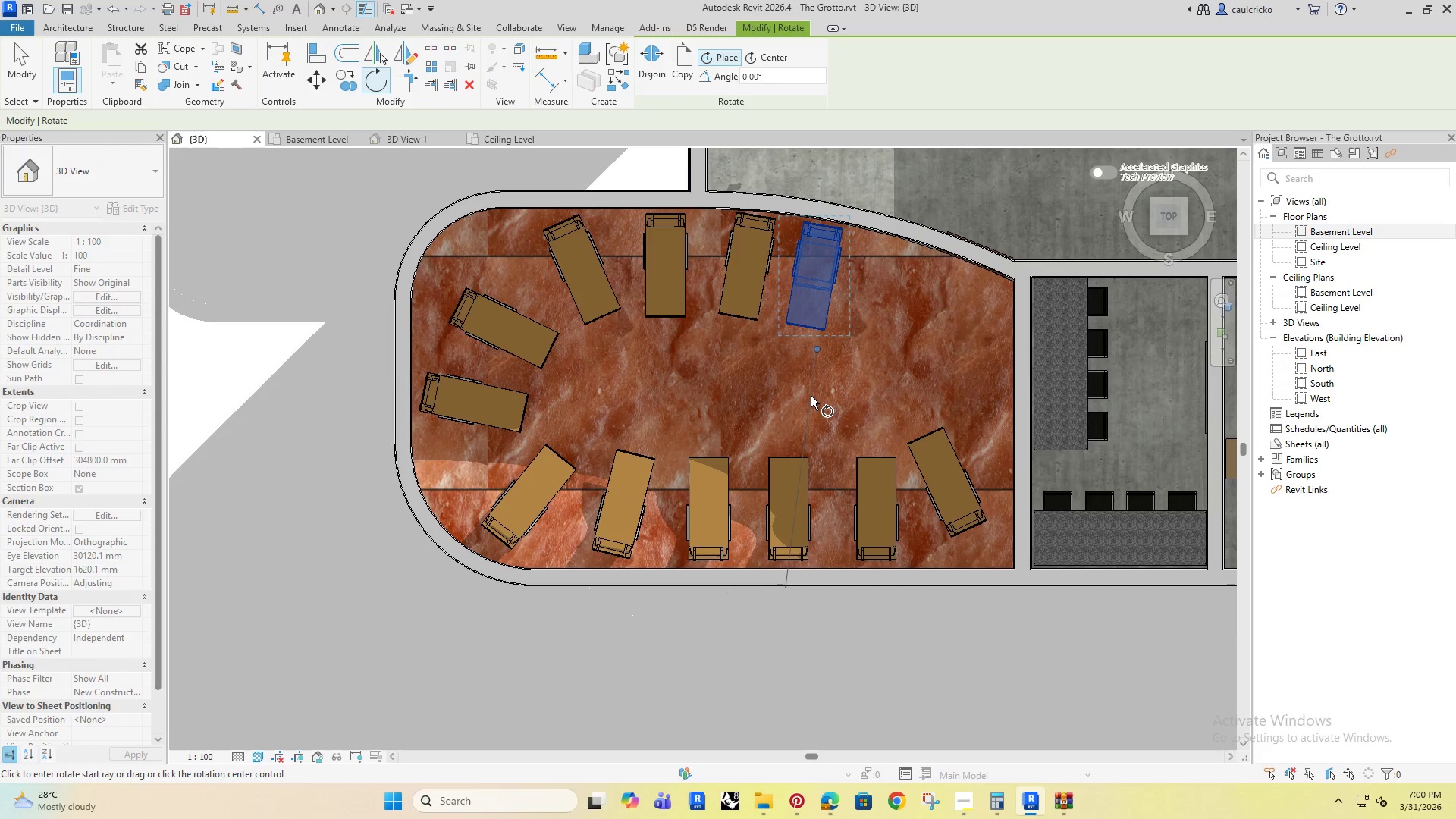 
left_click([811, 396])
 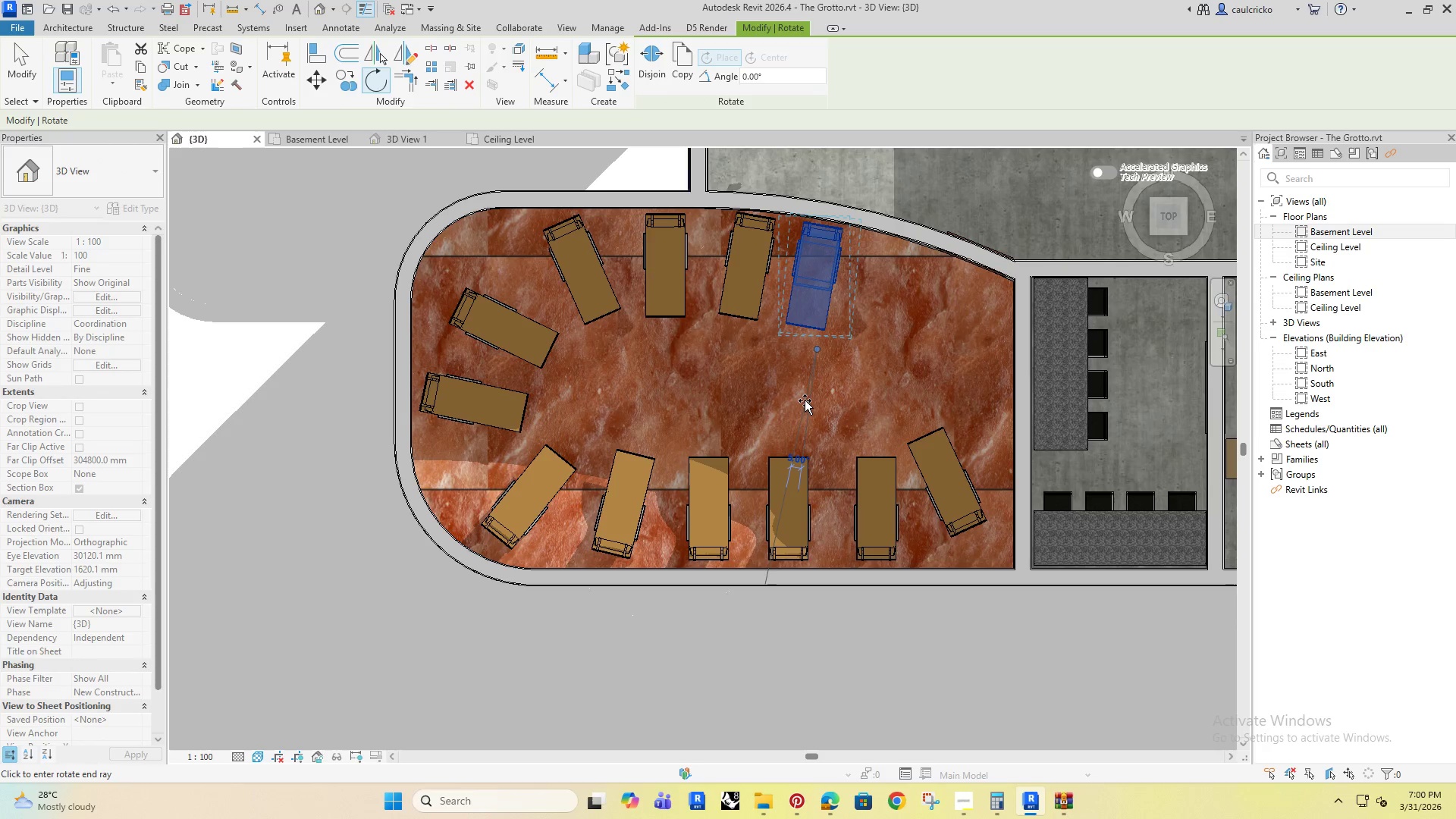 
left_click([805, 400])
 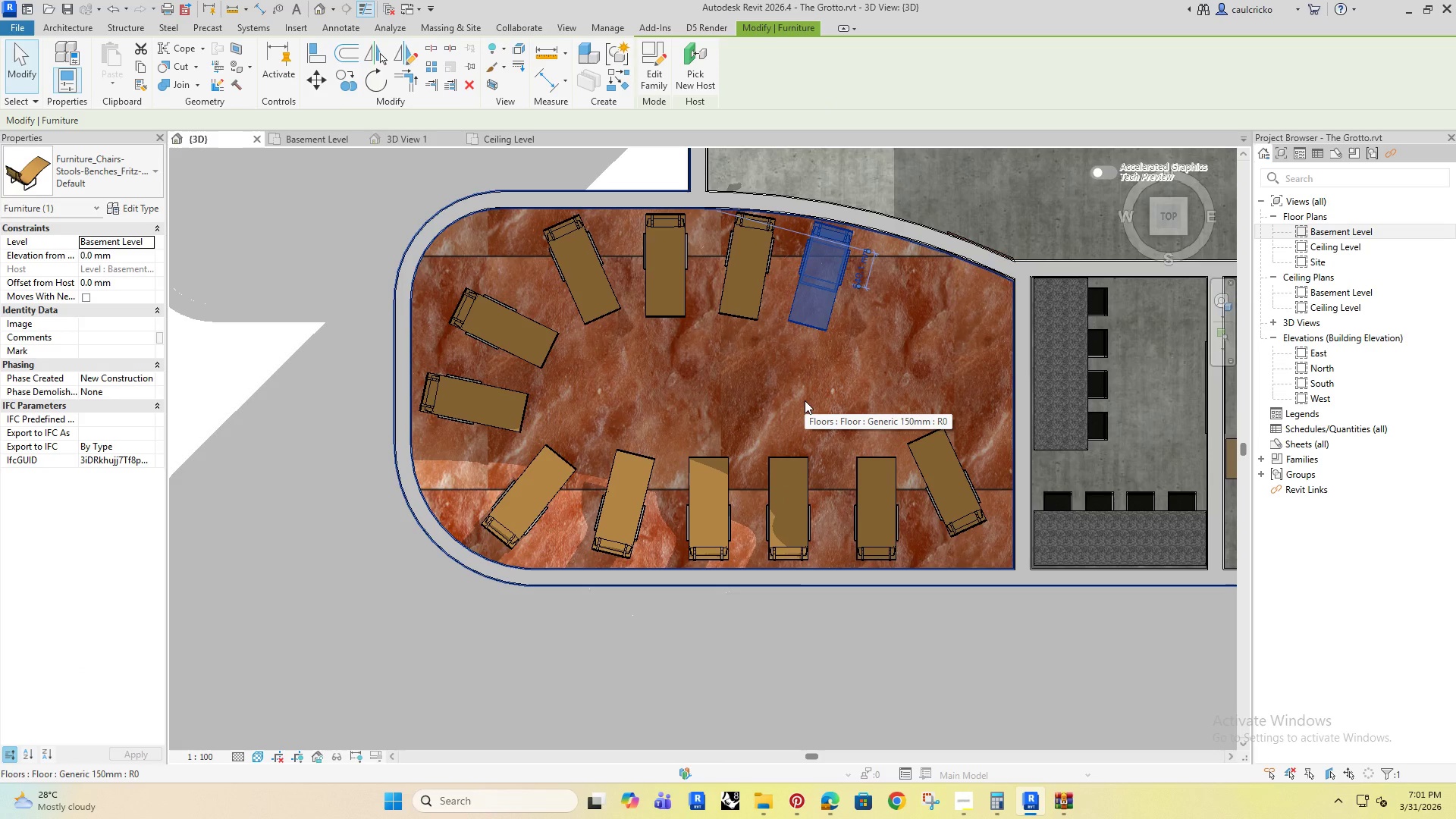 
key(ArrowDown)
 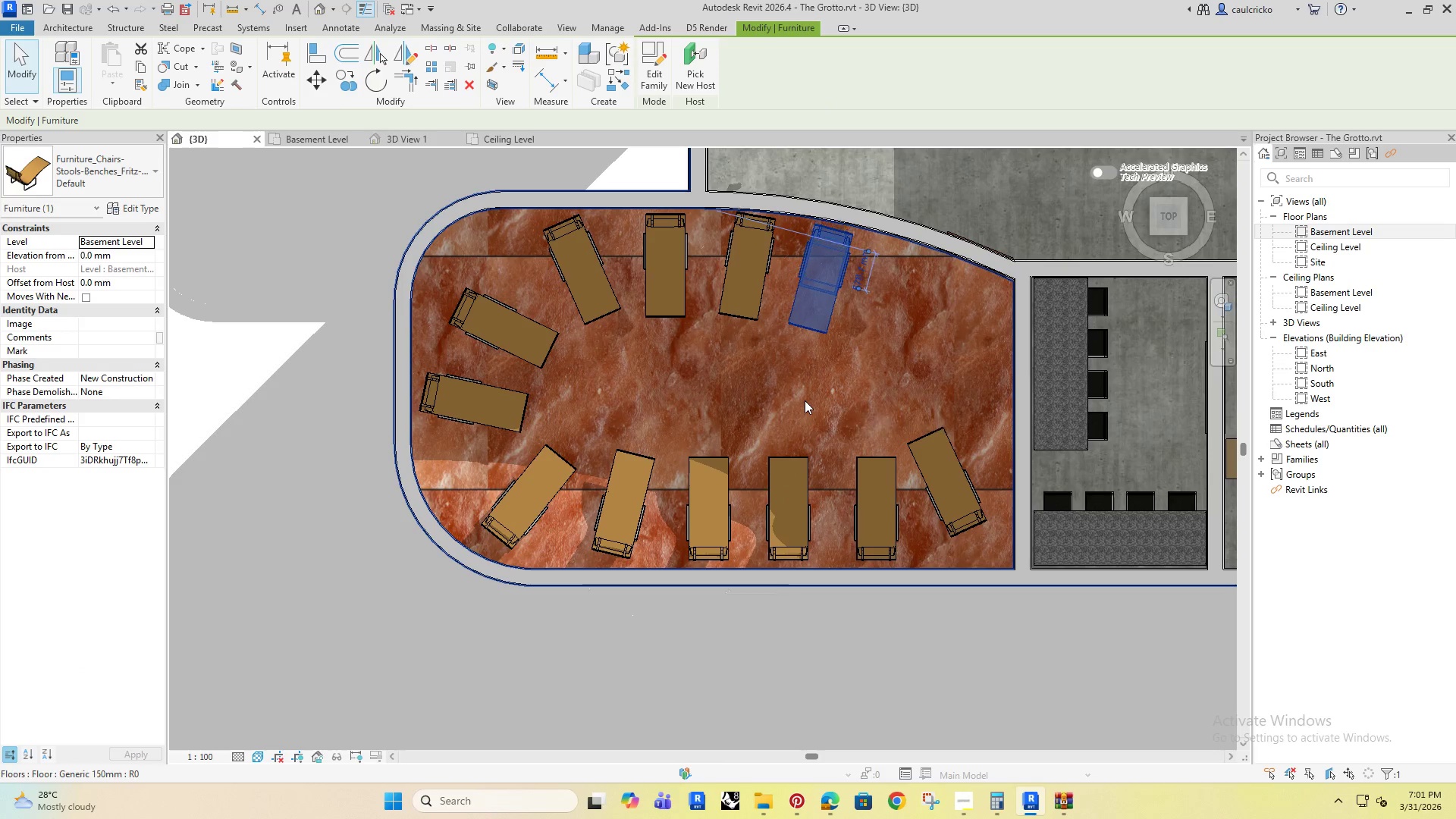 
key(ArrowDown)
 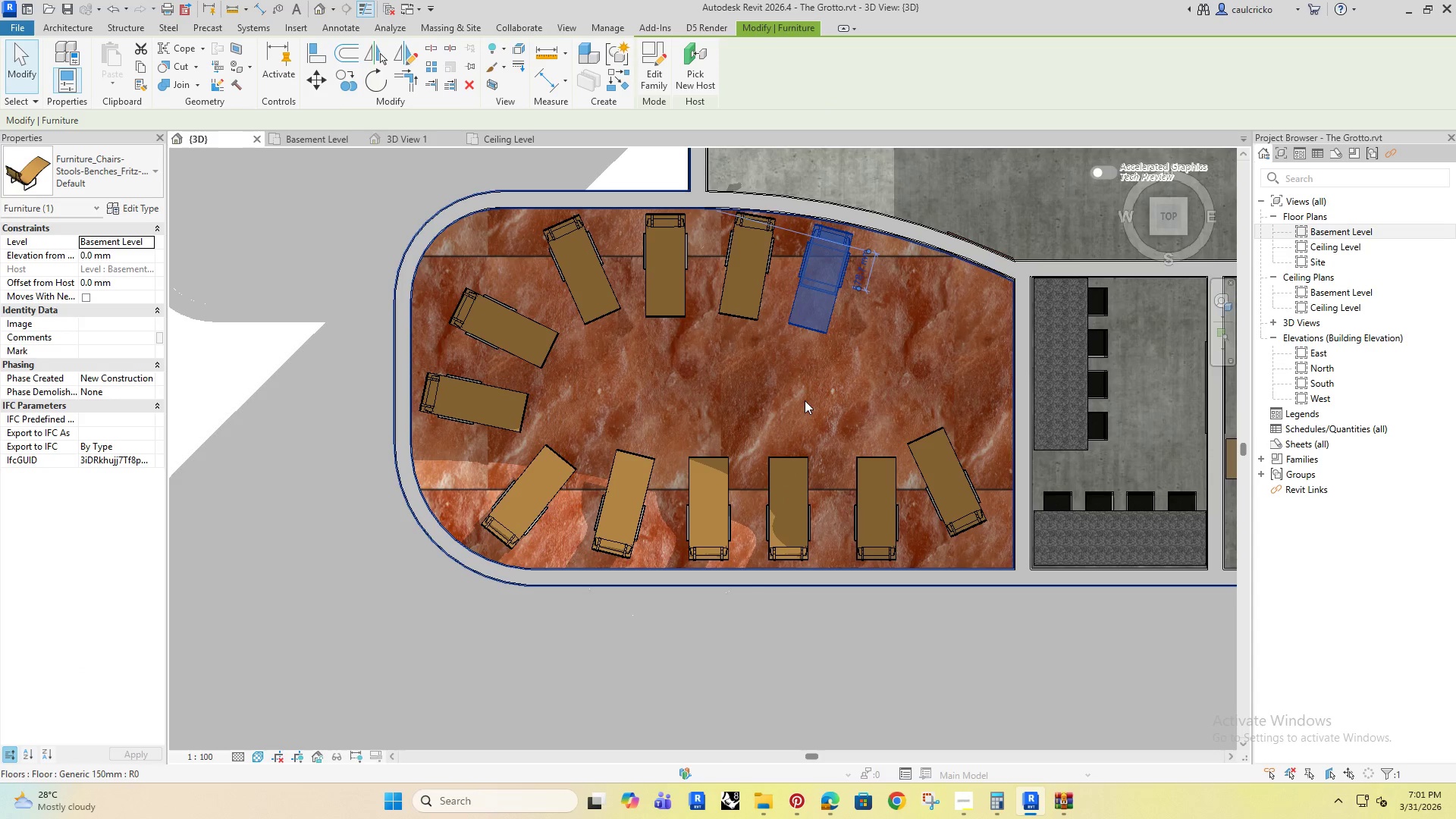 
key(ArrowDown)
 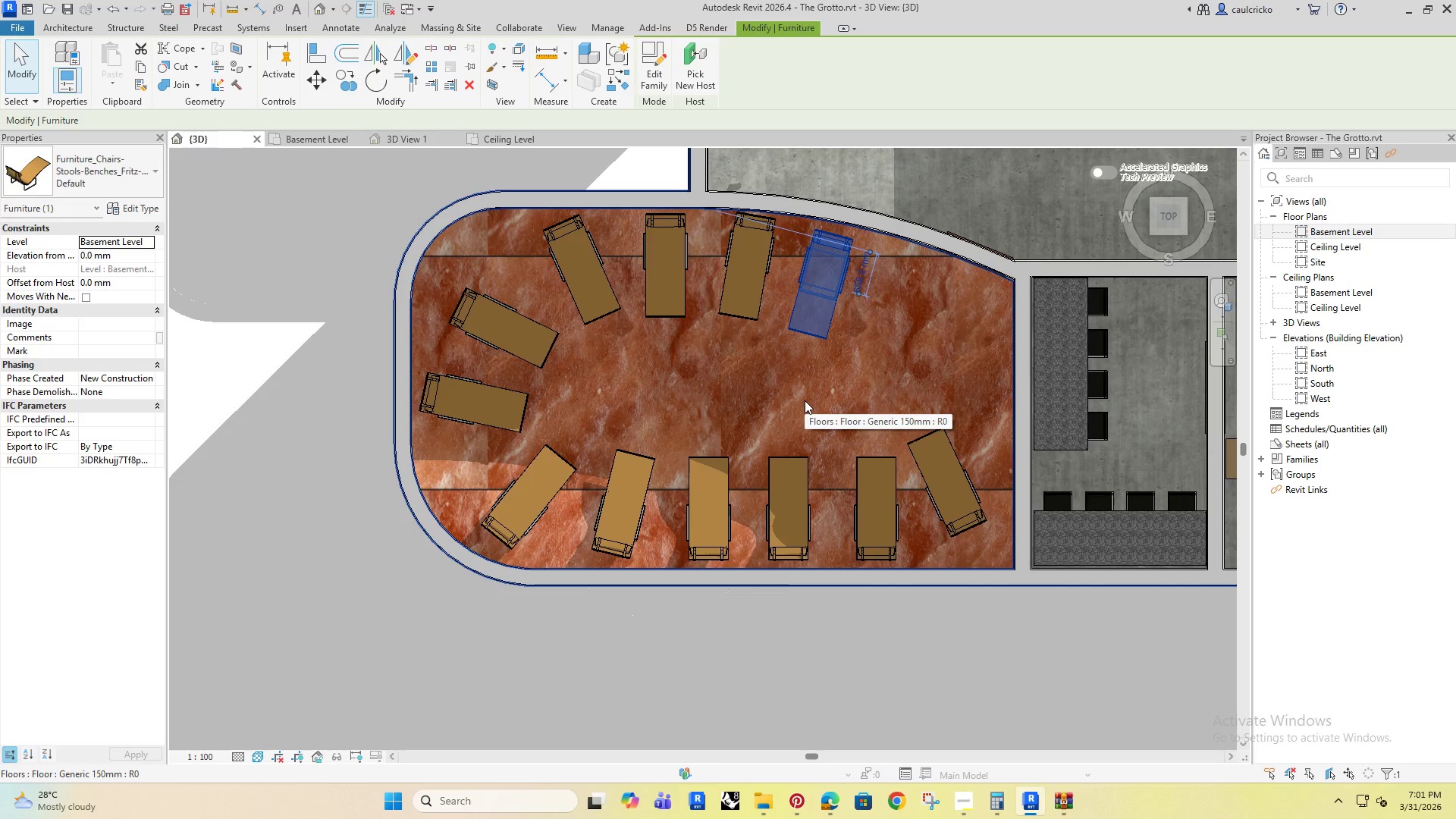 
key(C)
 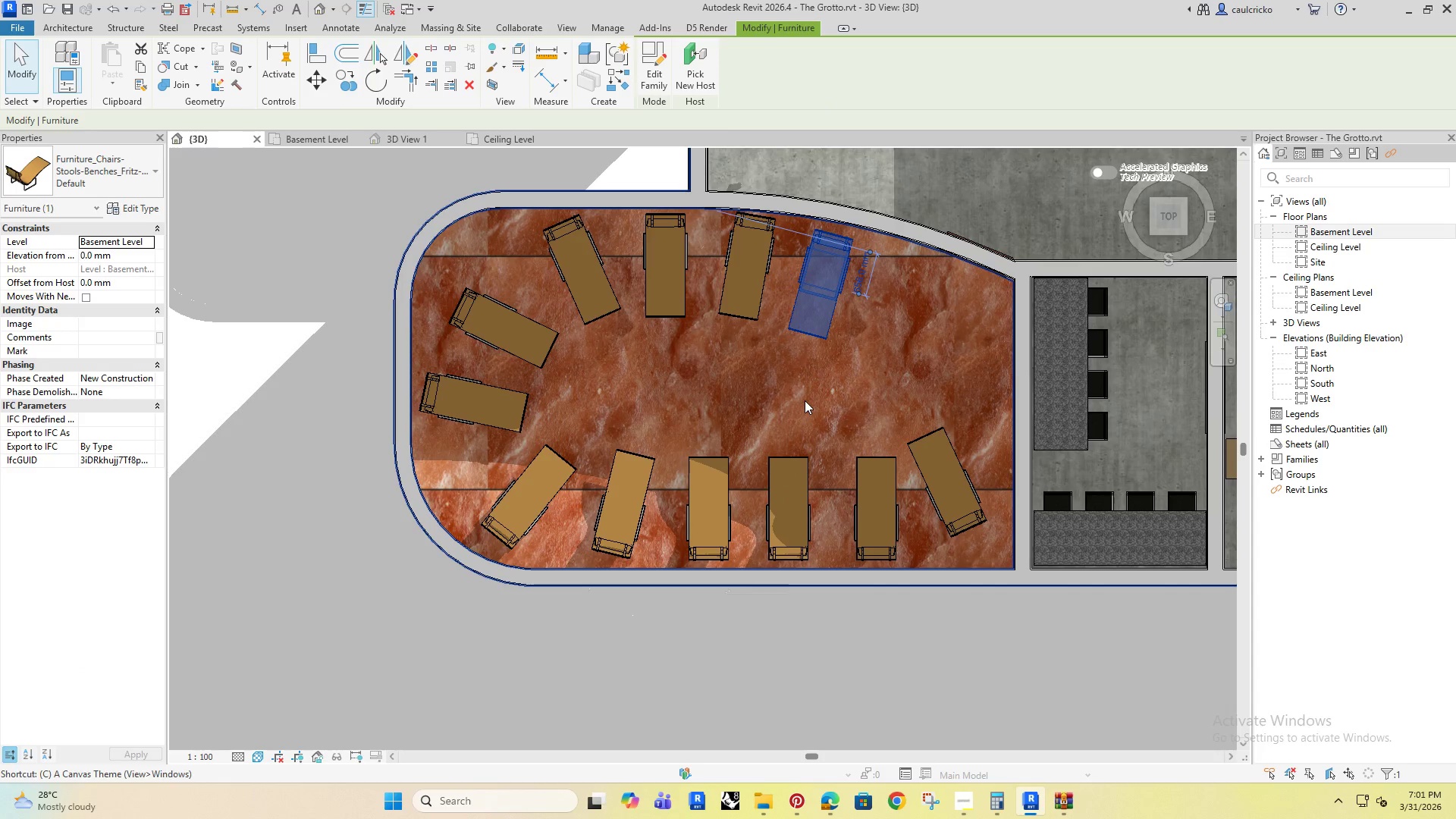 
hold_key(key=O, duration=6.28)
 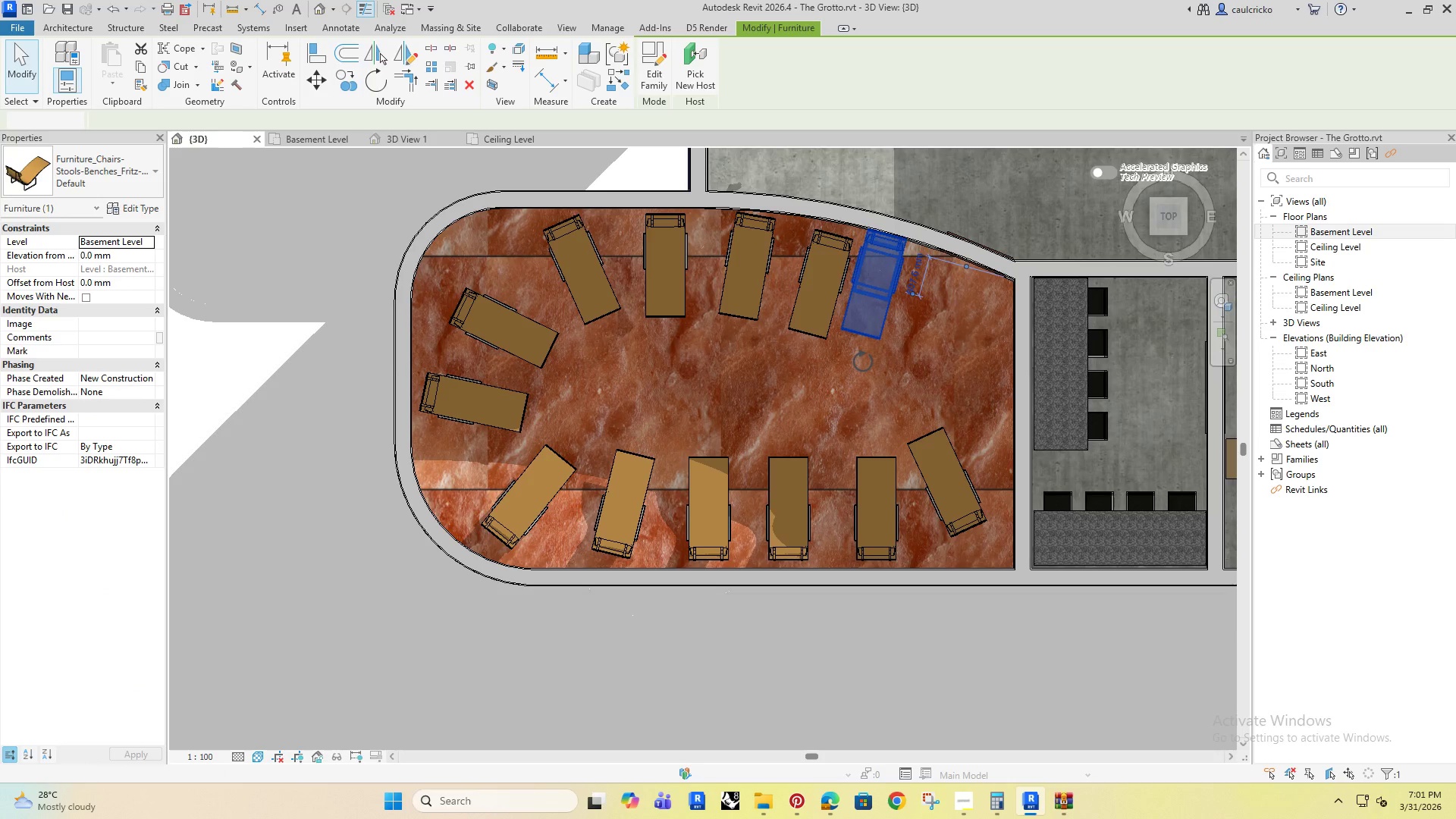 
left_click([812, 350])
 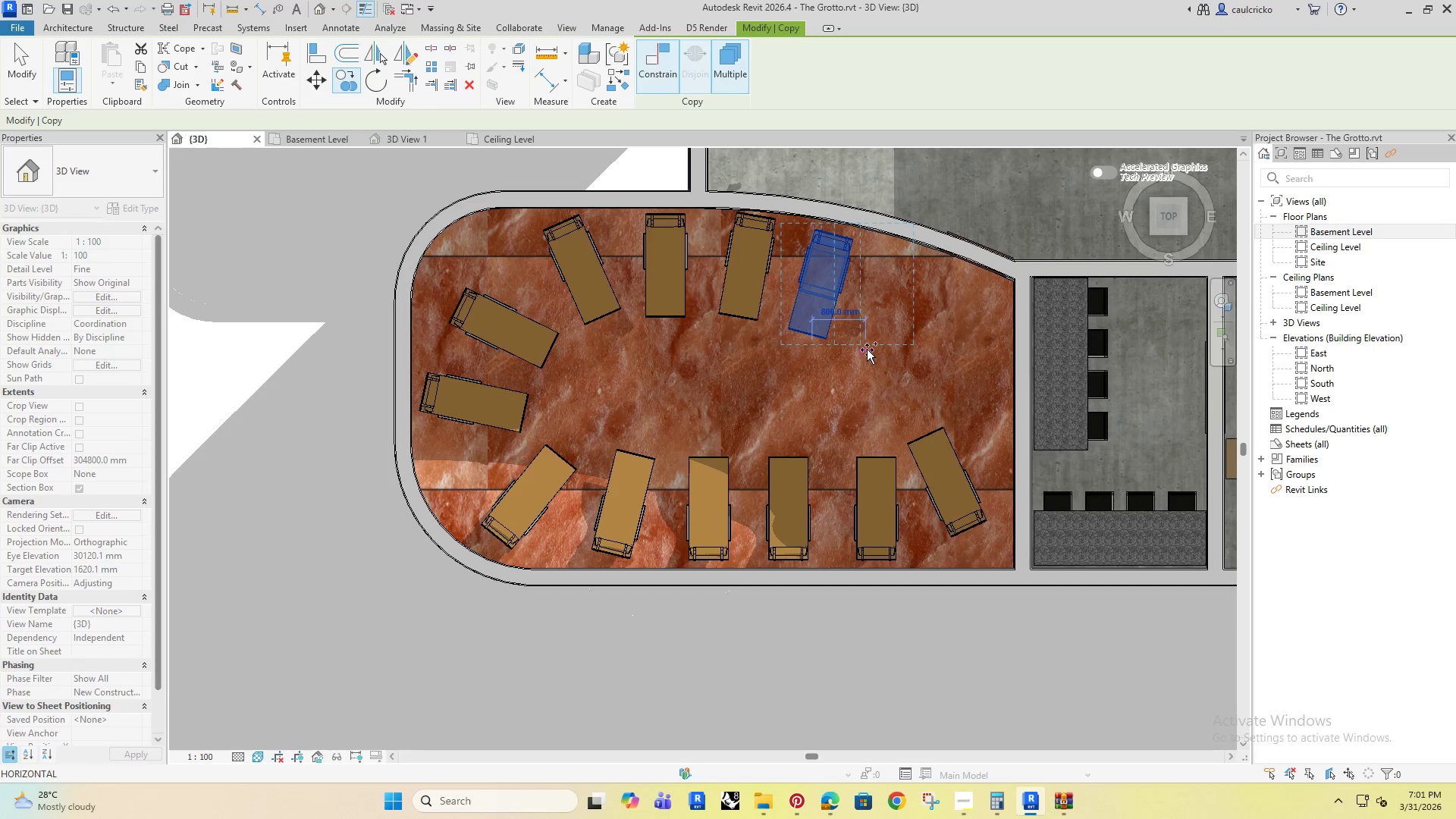 
left_click([867, 350])
 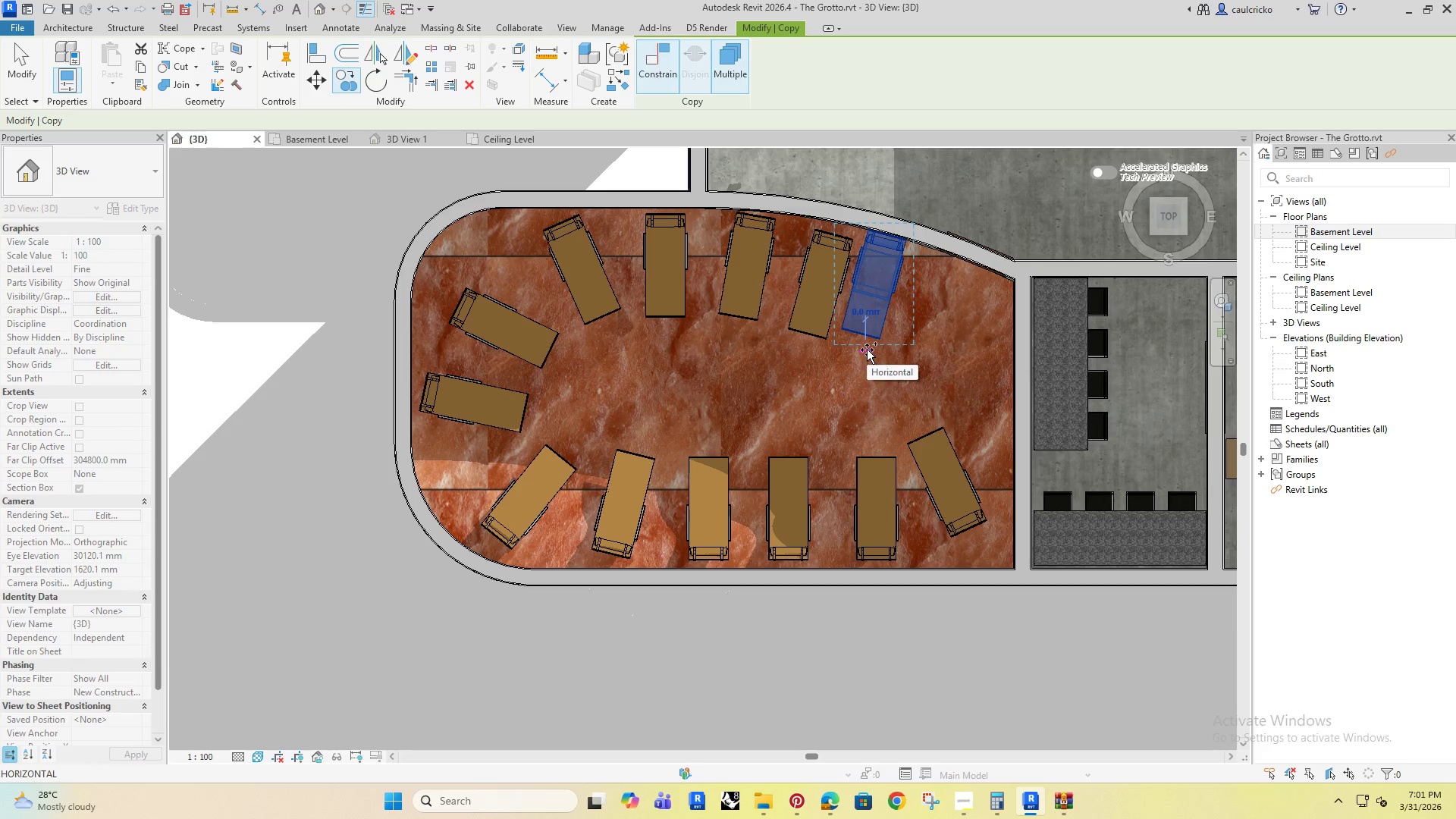 
key(Escape)
 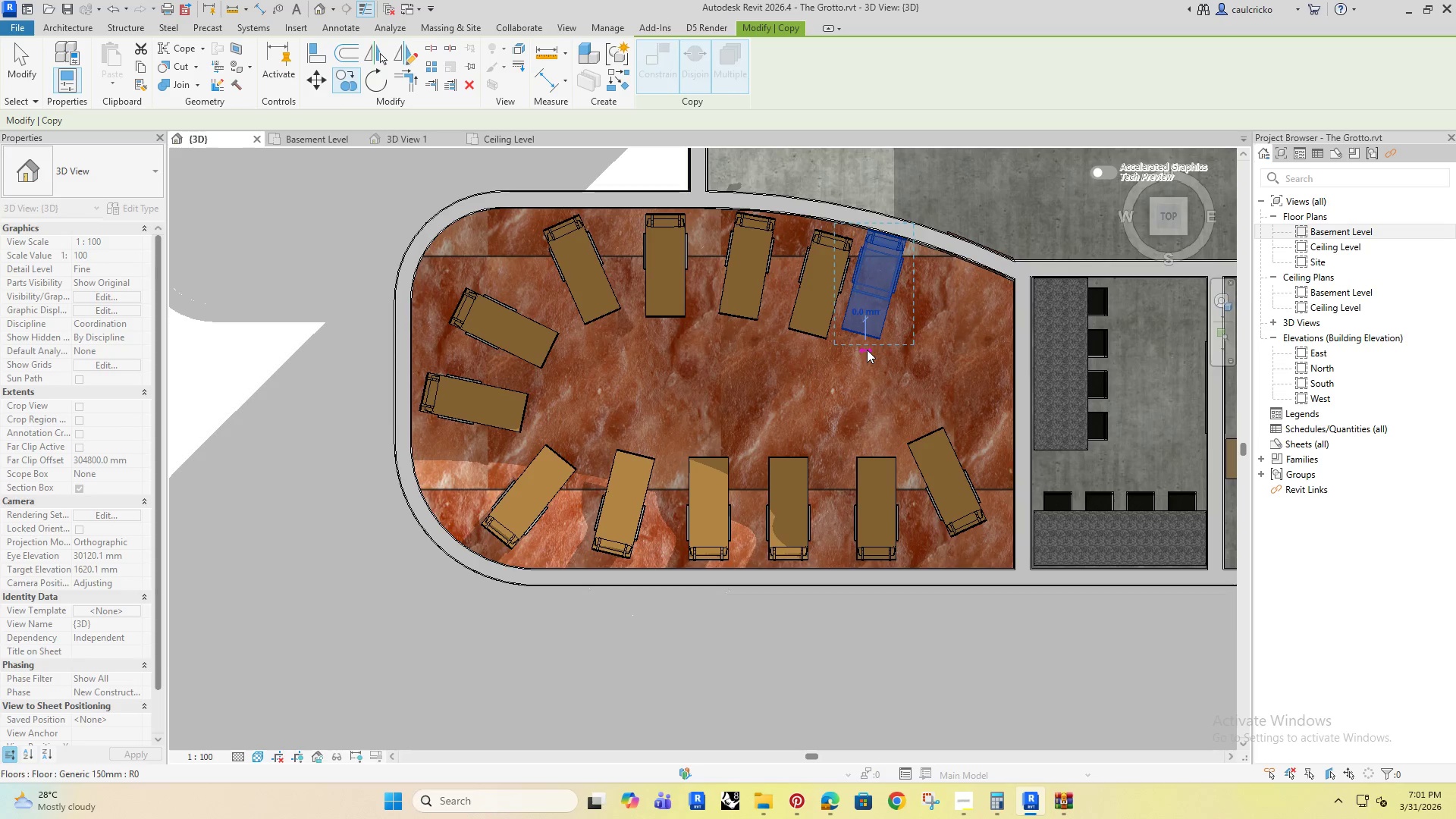 
key(Escape)
 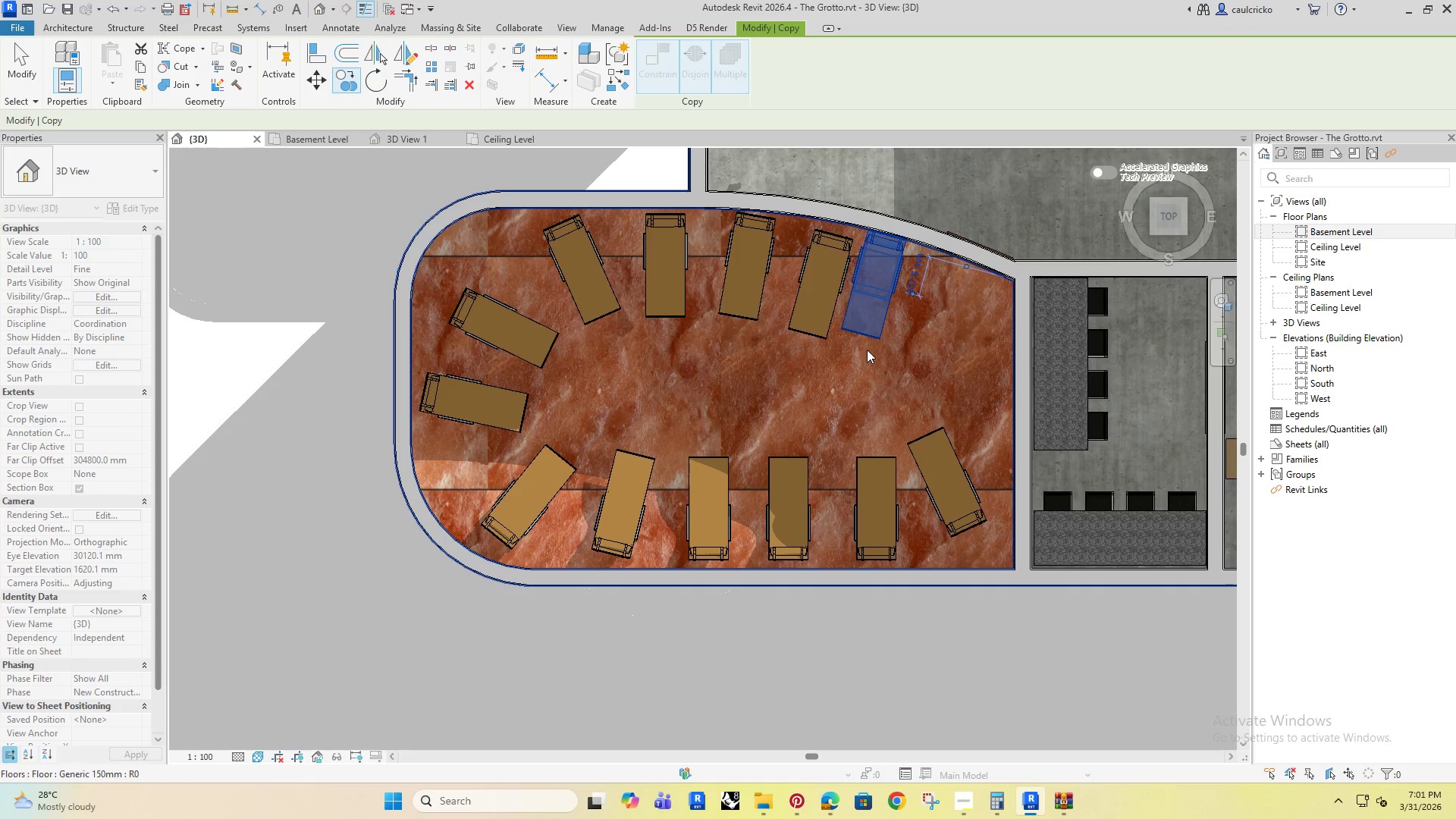 
key(Escape)
 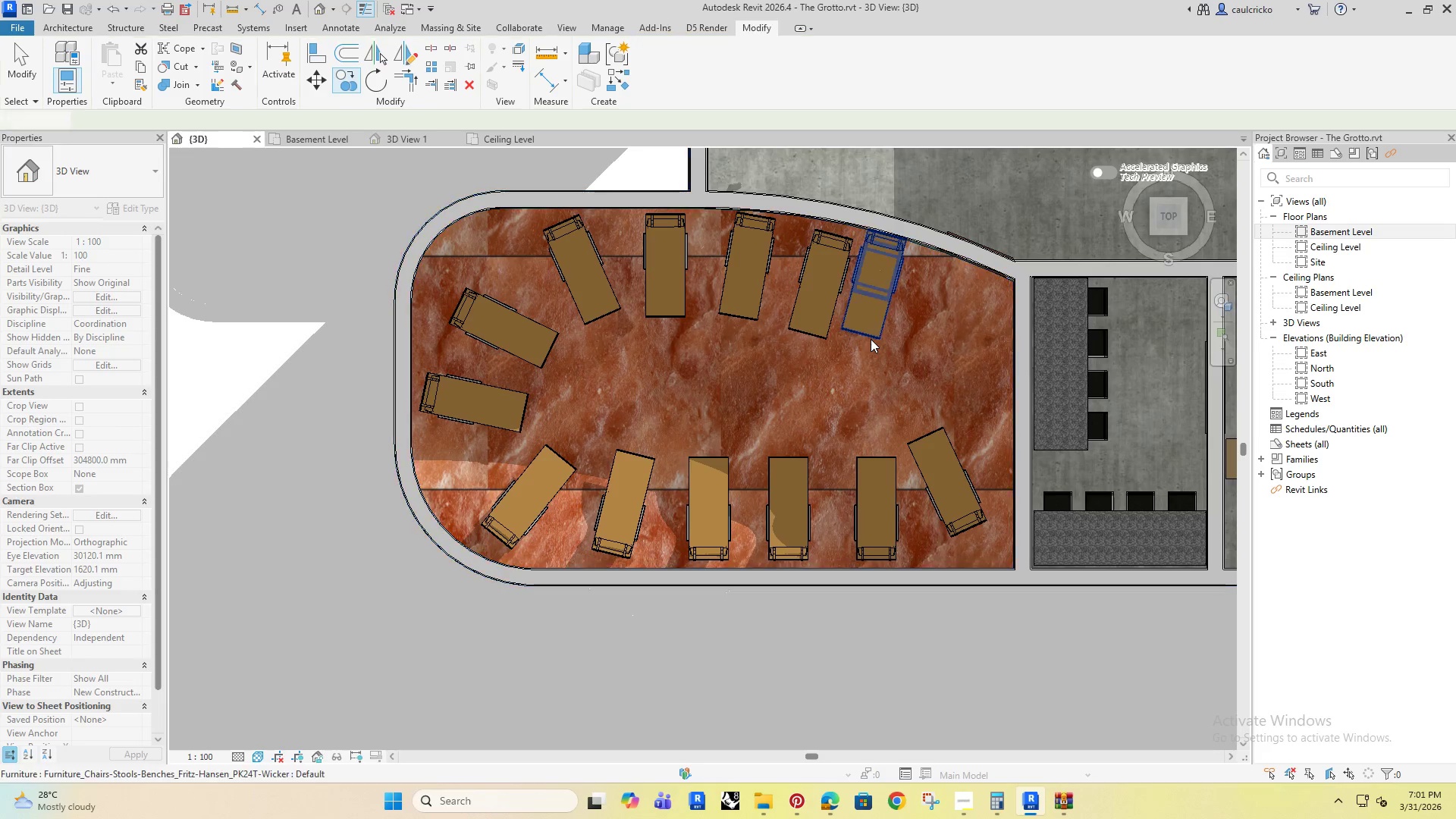 
left_click([870, 337])
 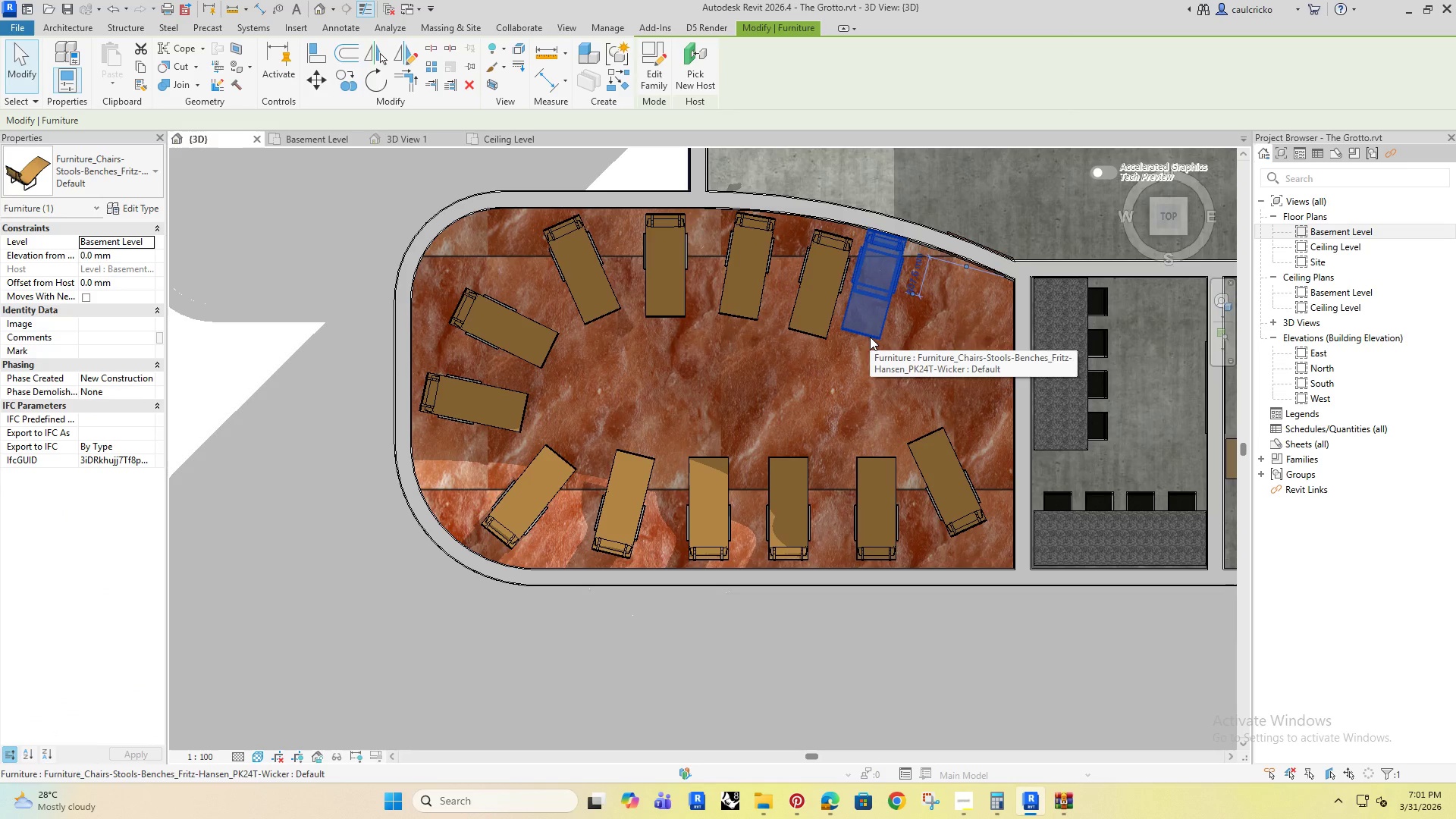 
key(R)
 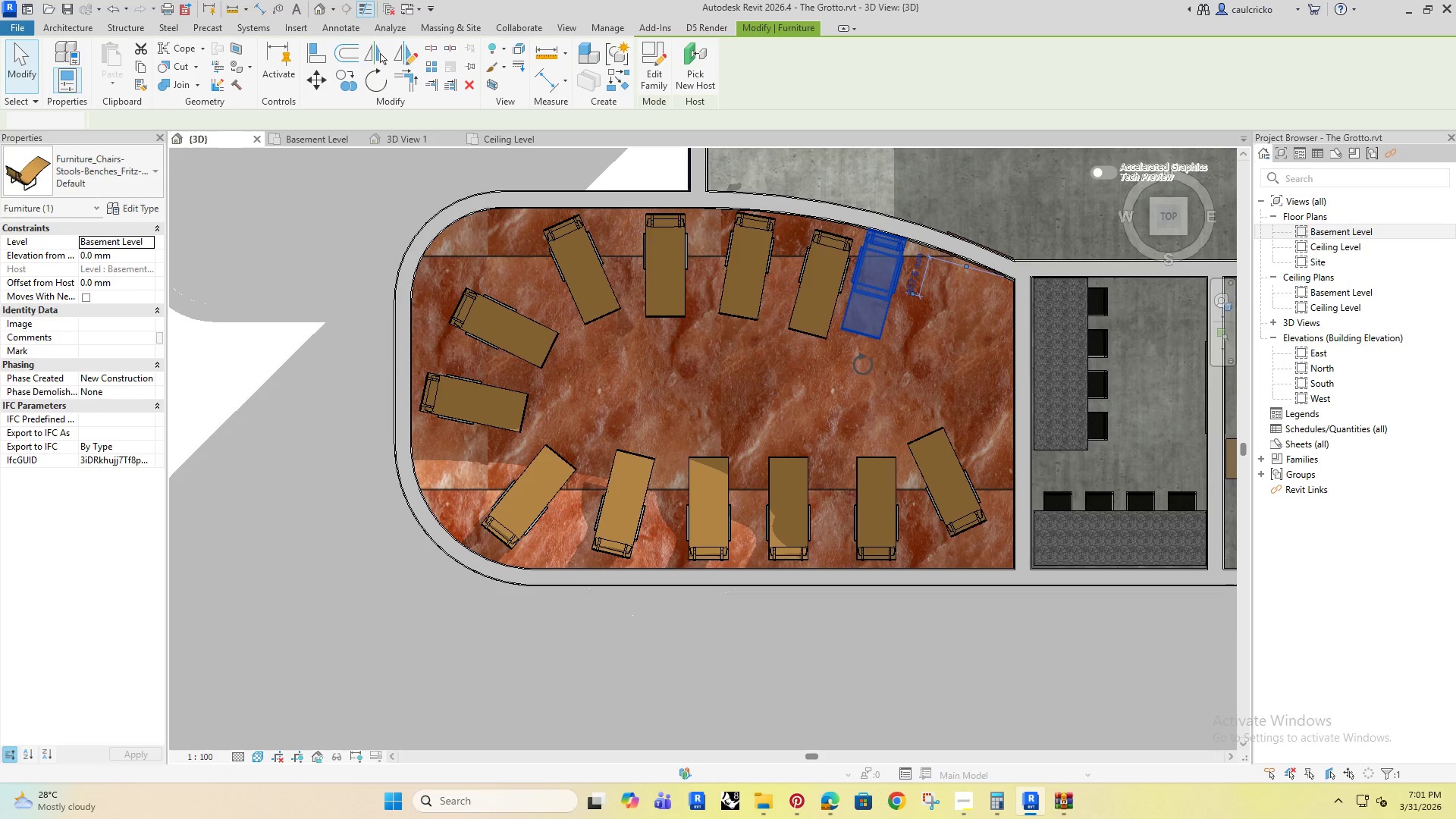 
left_click([862, 375])
 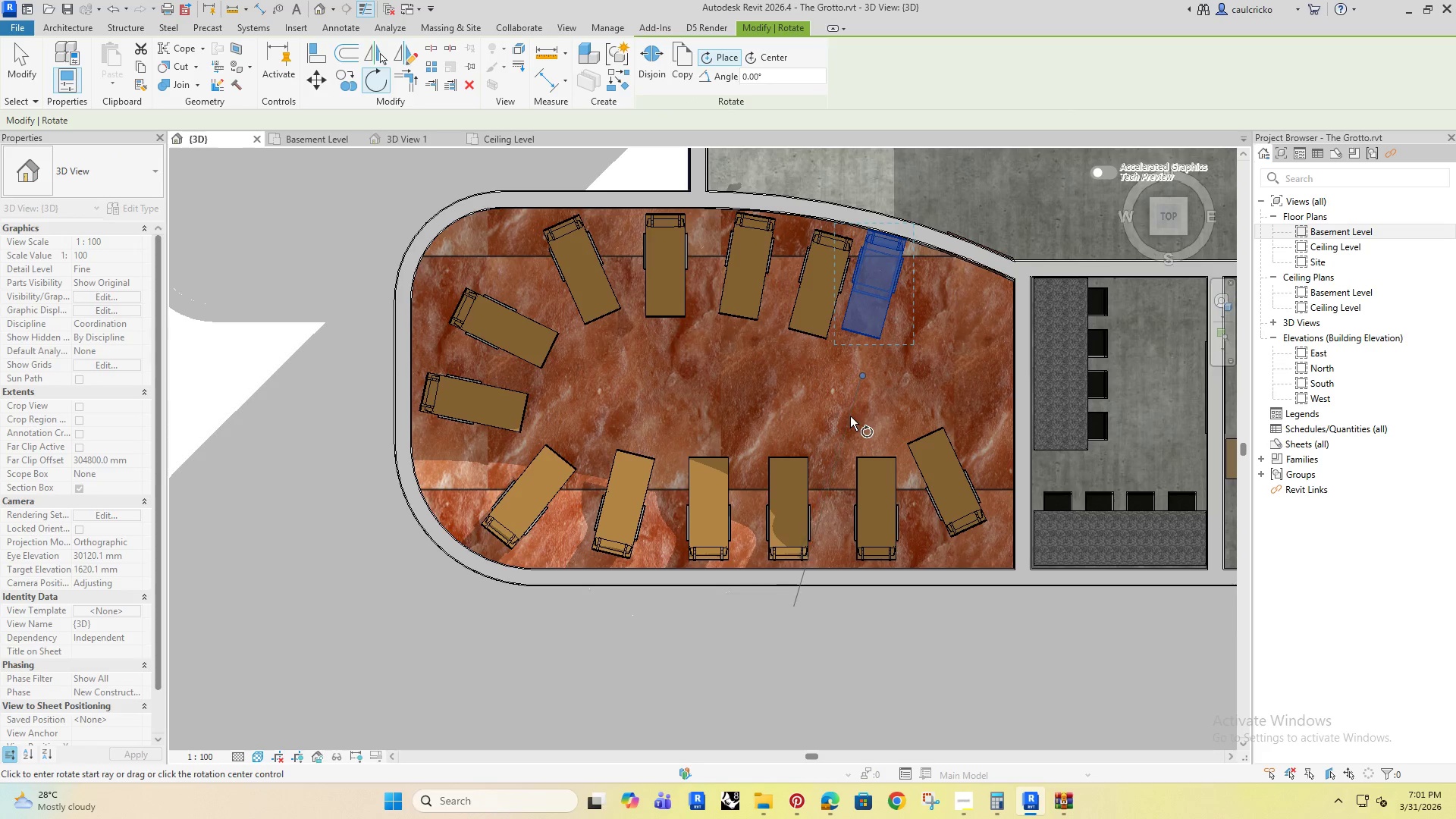 
left_click([850, 416])
 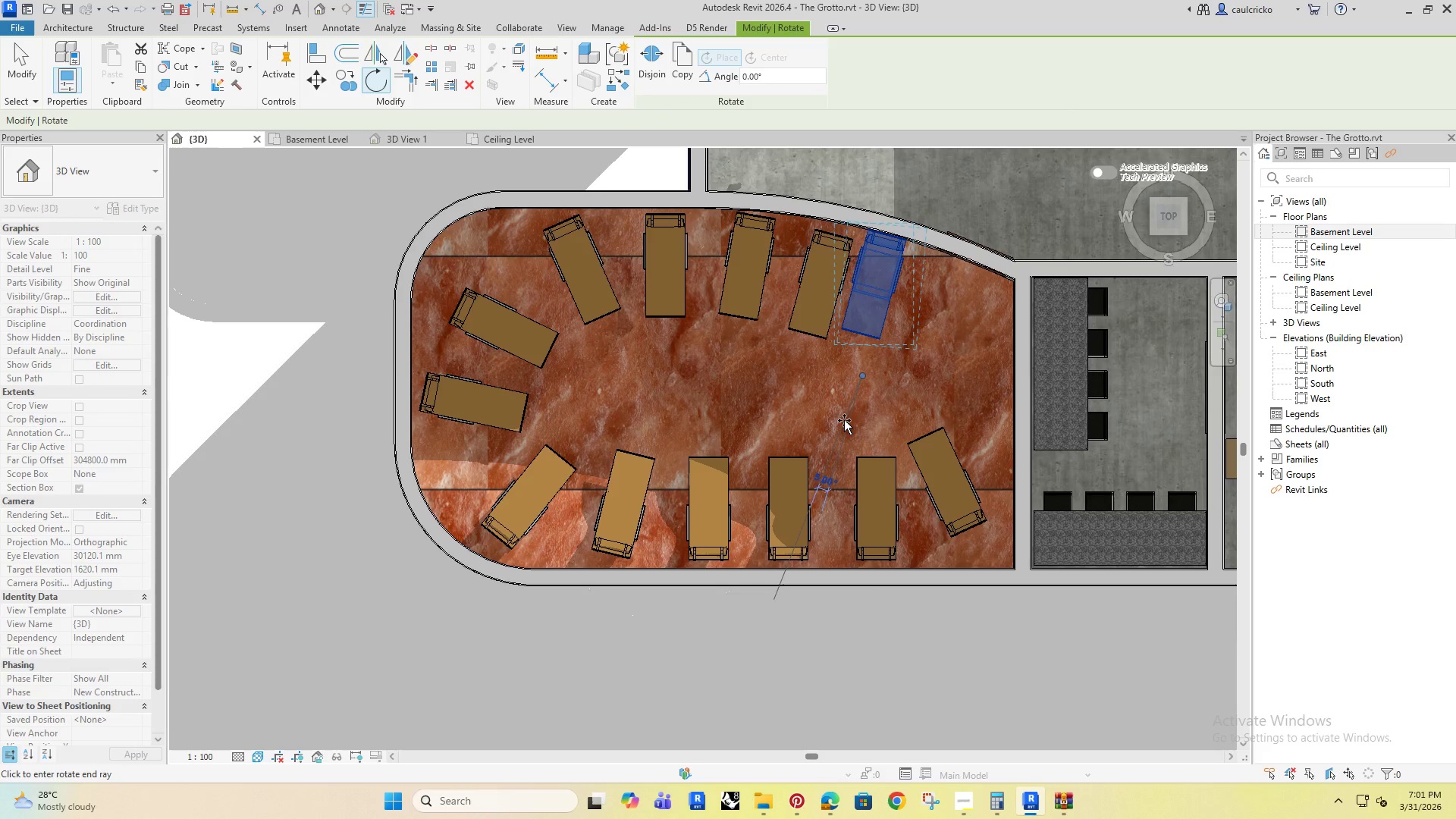 
left_click([844, 420])
 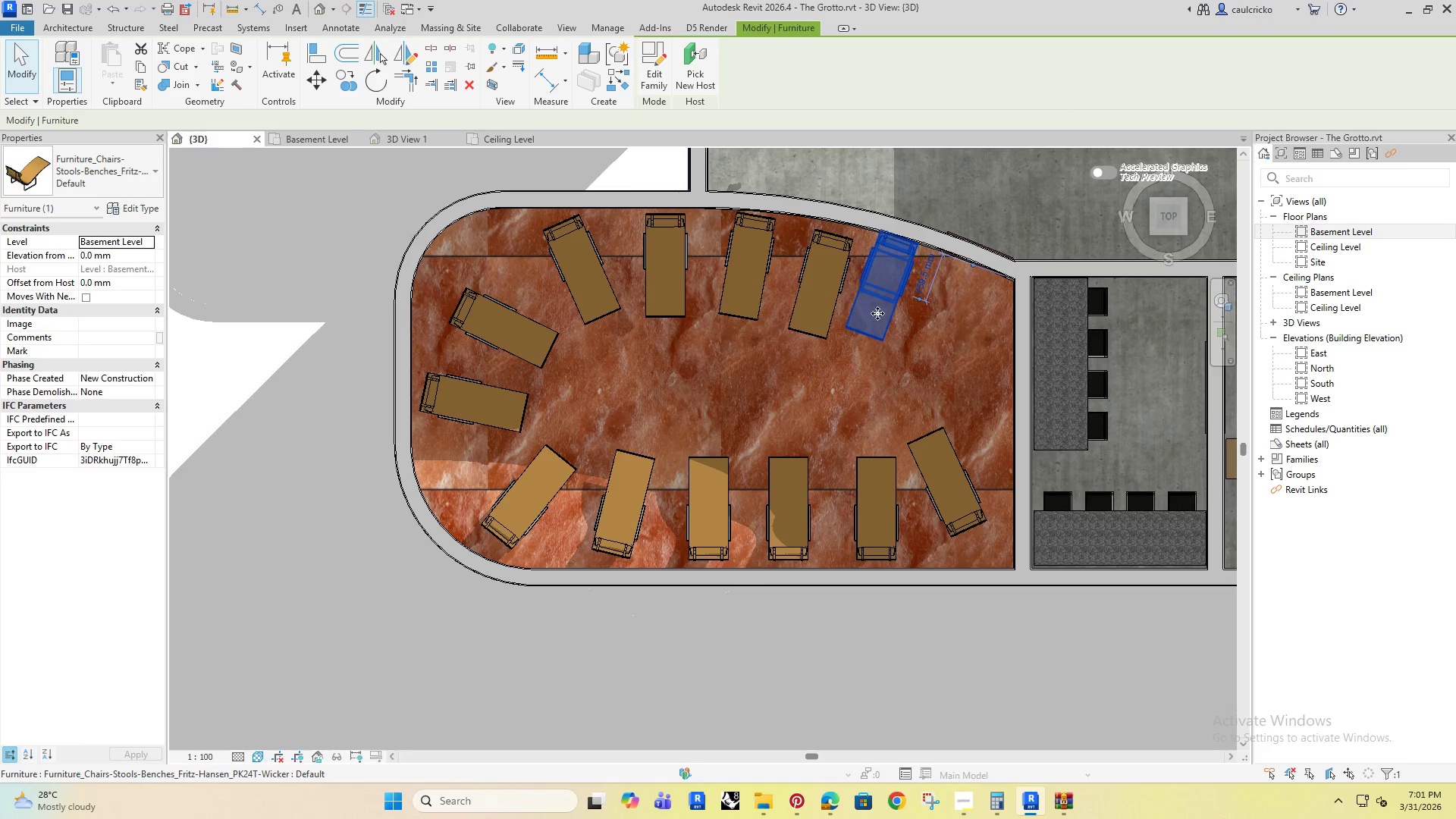 
key(ArrowDown)
 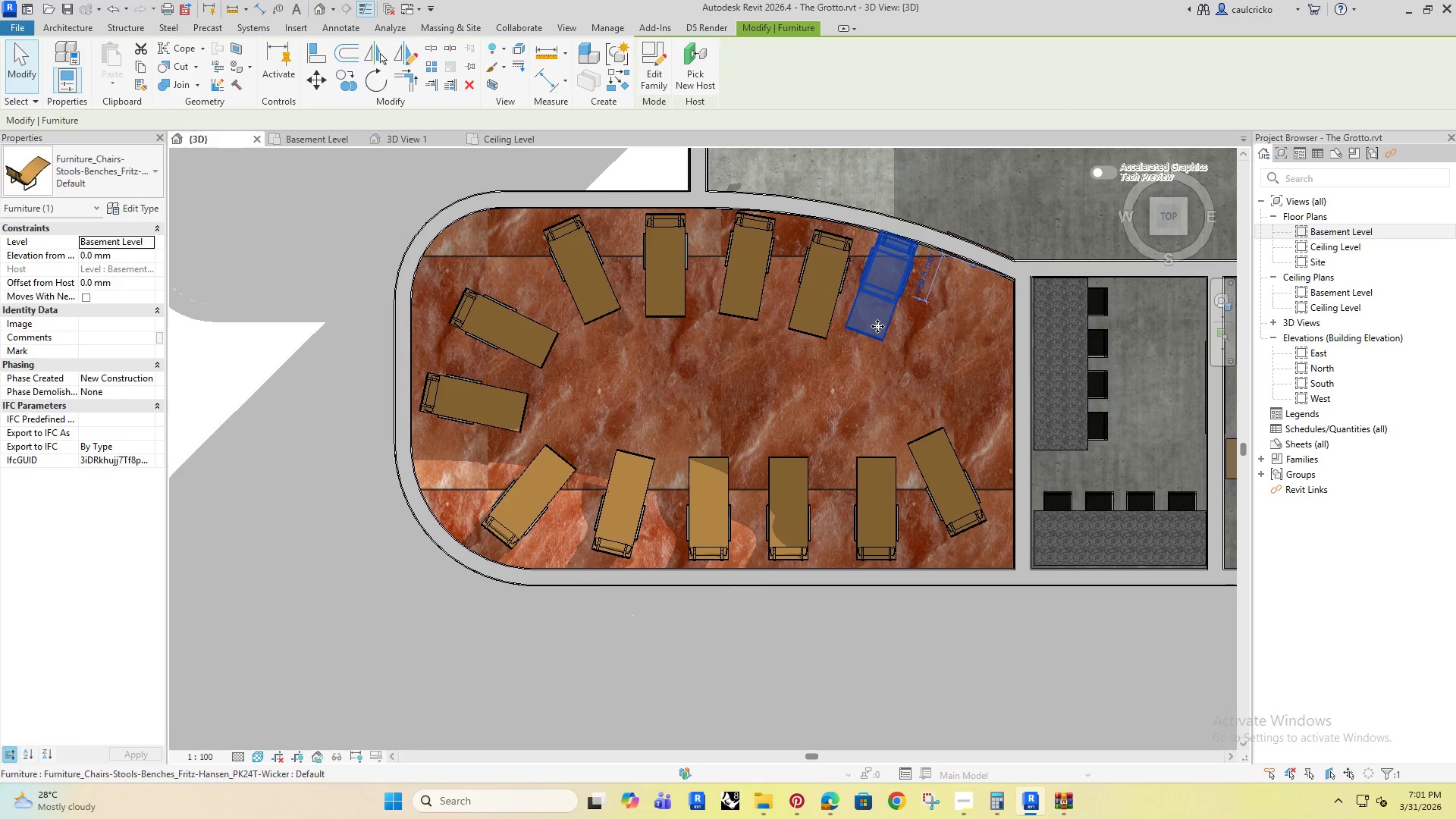 
key(ArrowDown)
 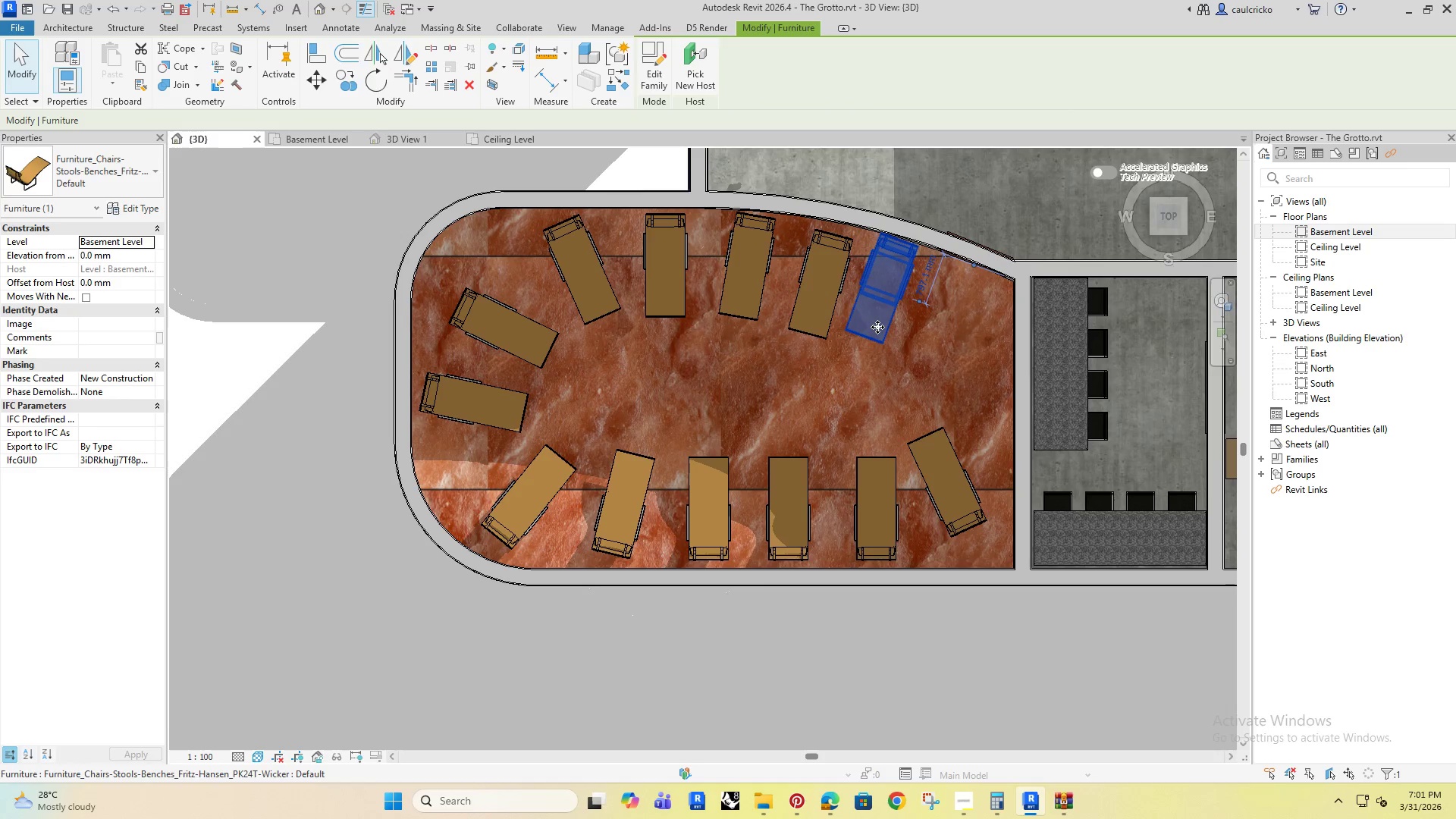 
key(ArrowDown)
 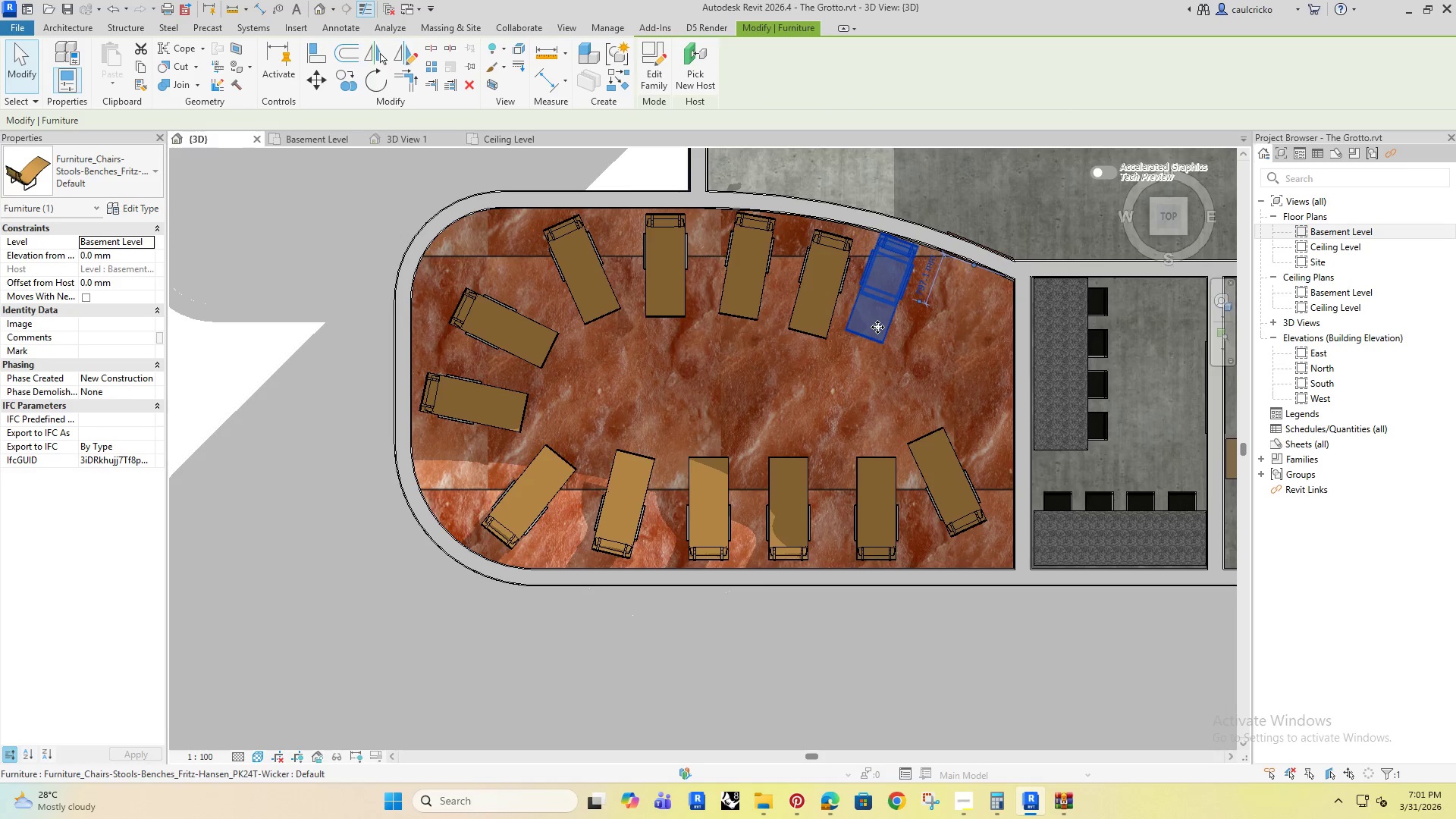 
key(ArrowDown)
 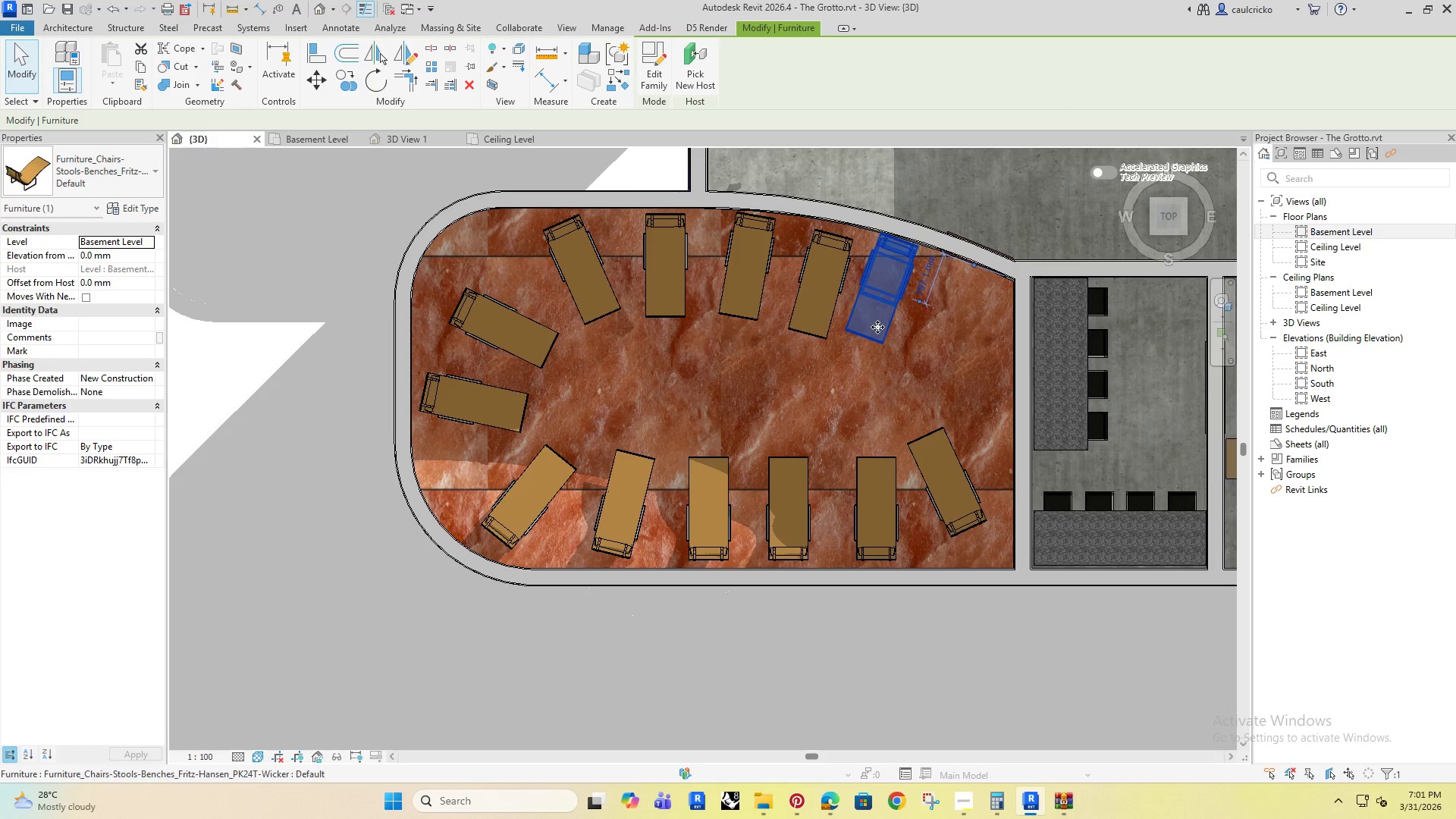 
key(ArrowDown)
 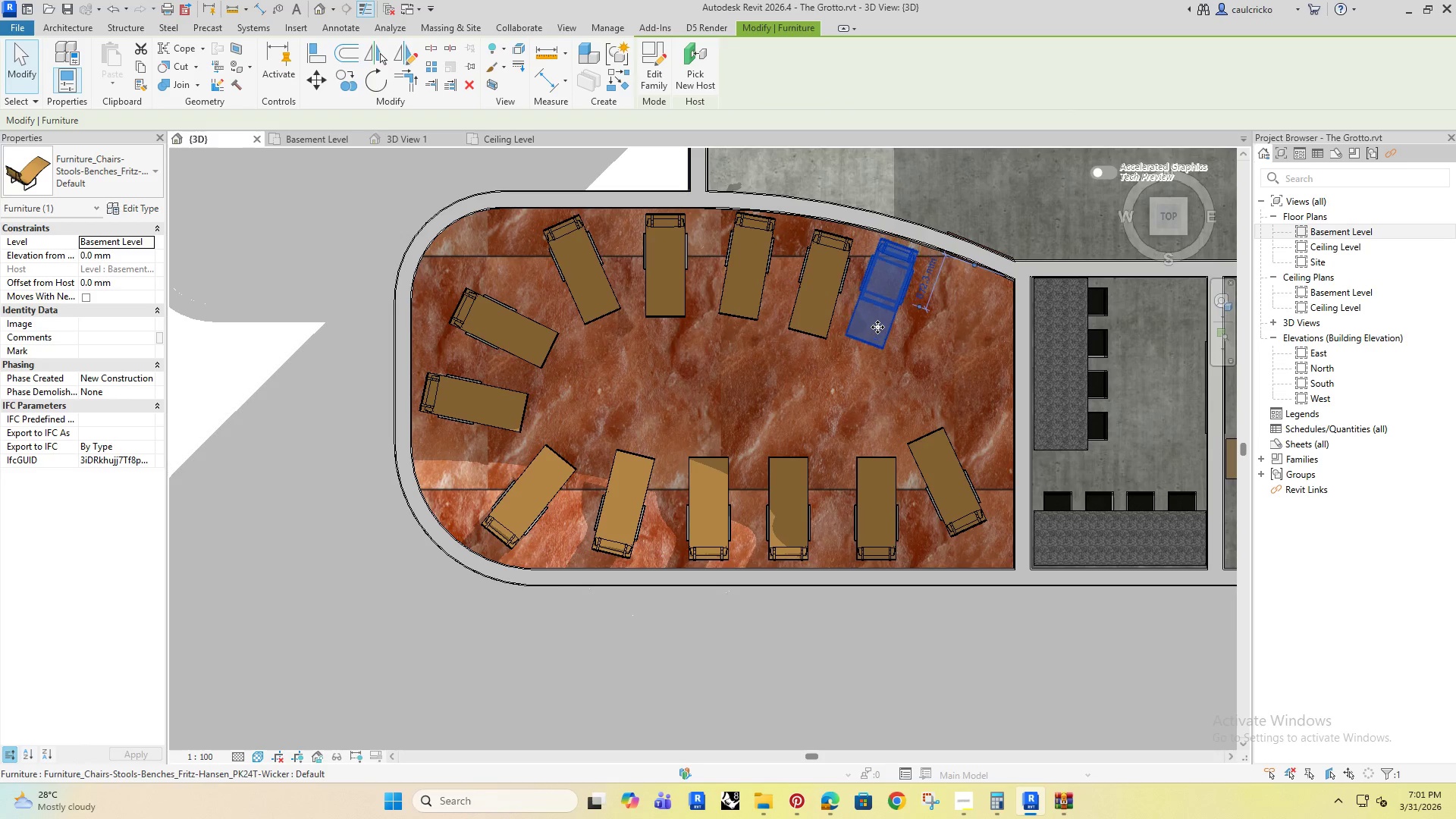 
key(ArrowDown)
 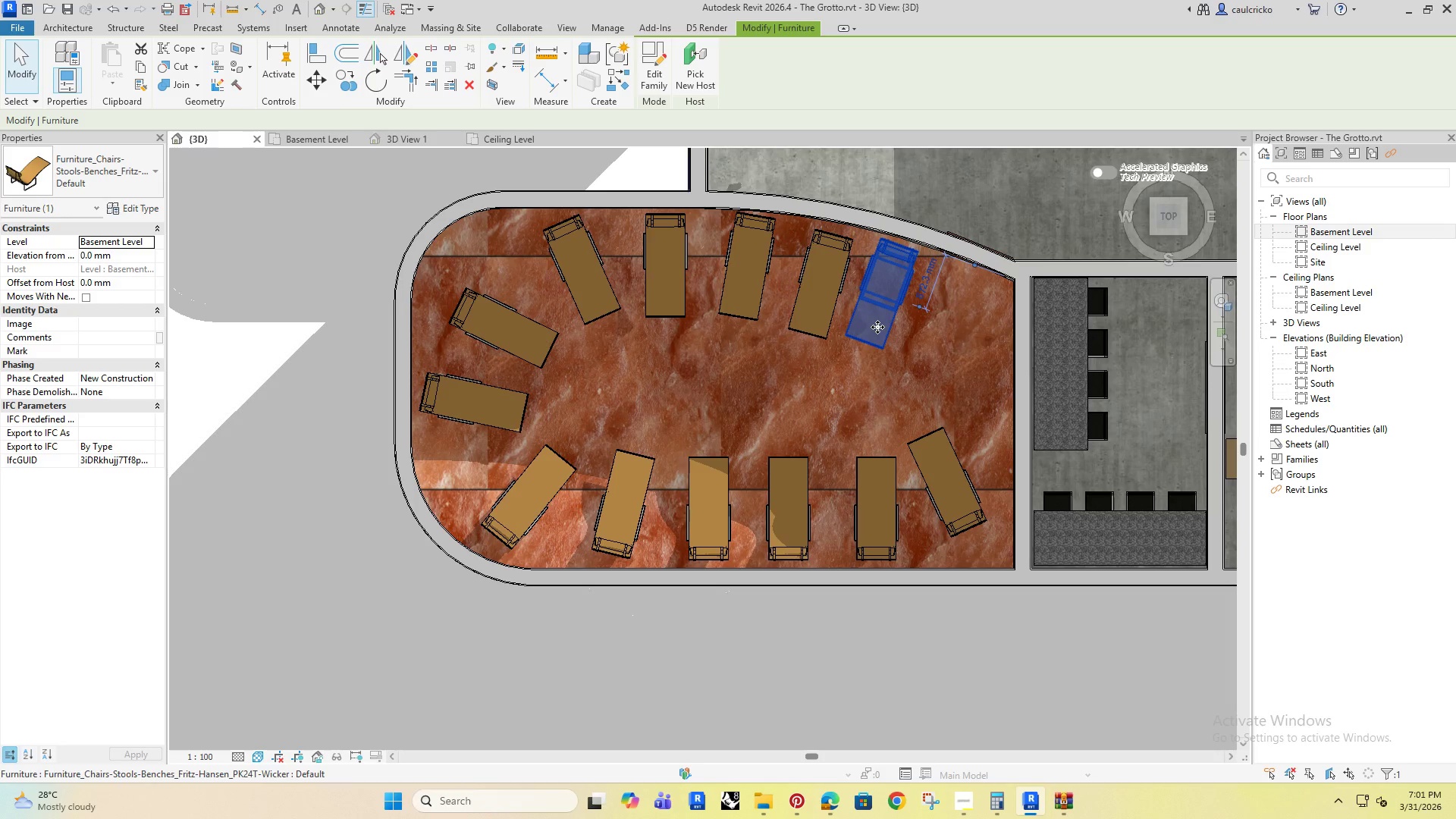 
key(ArrowDown)
 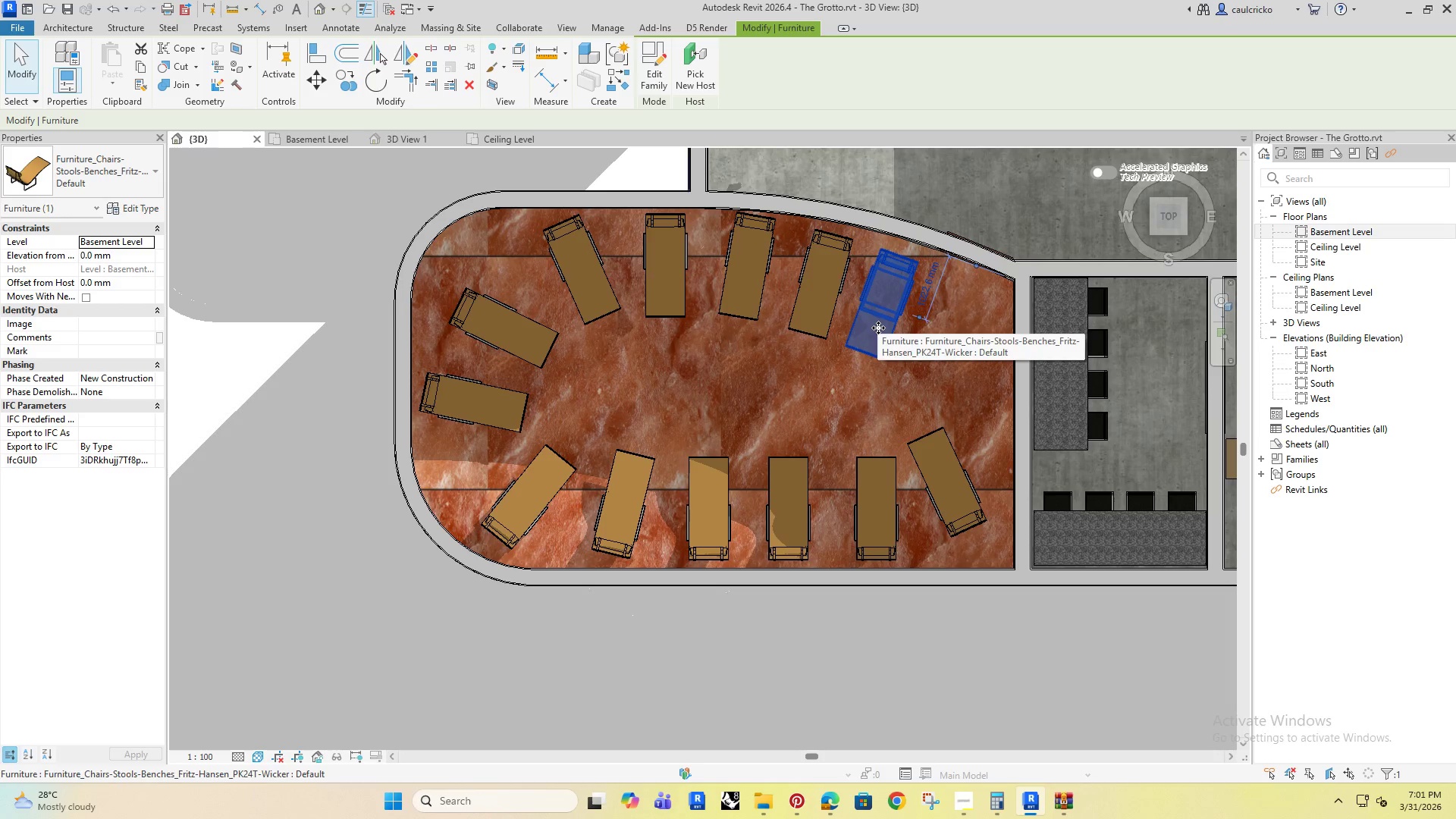 
left_click([554, 460])
 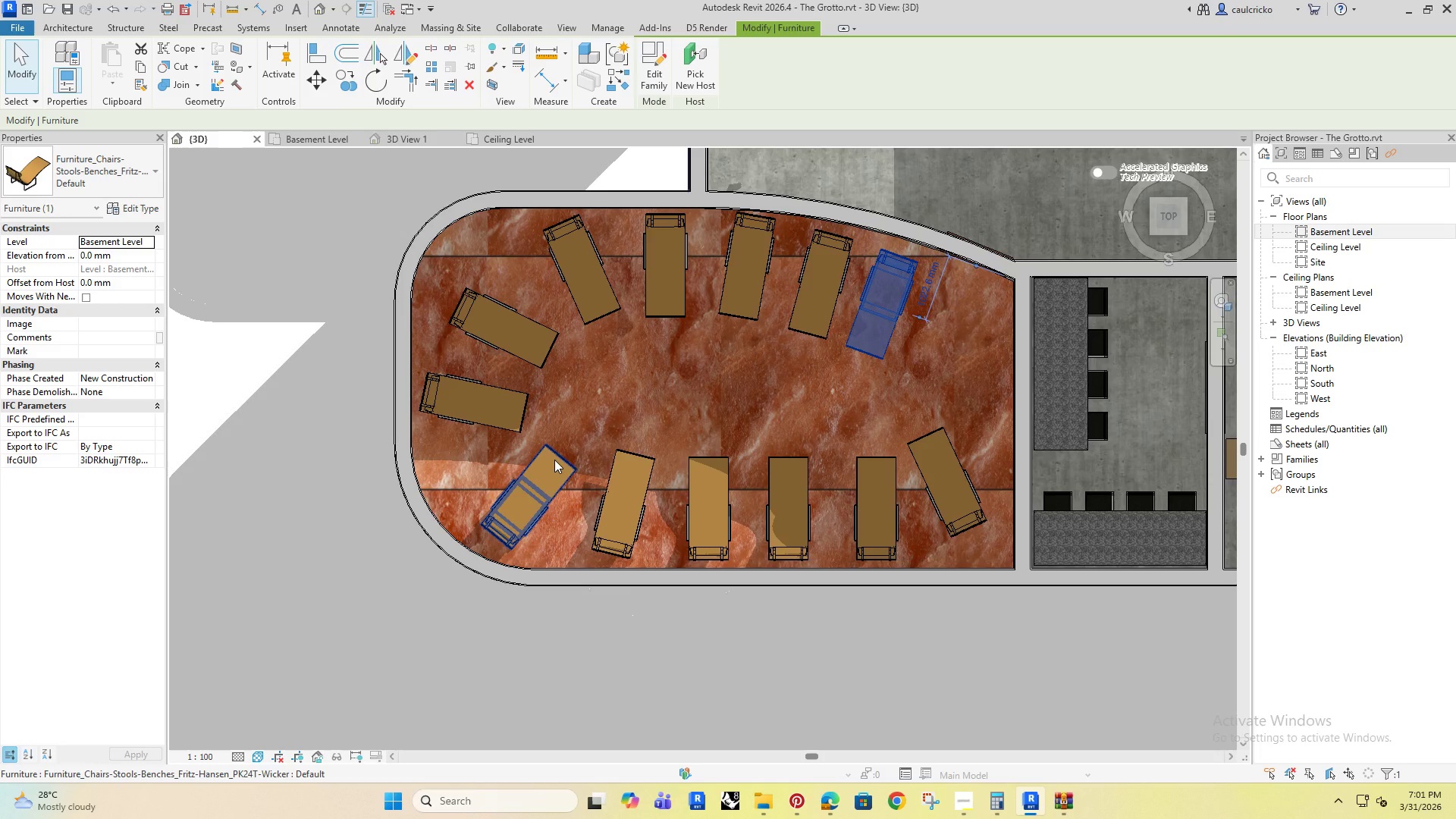 
key(ArrowUp)
 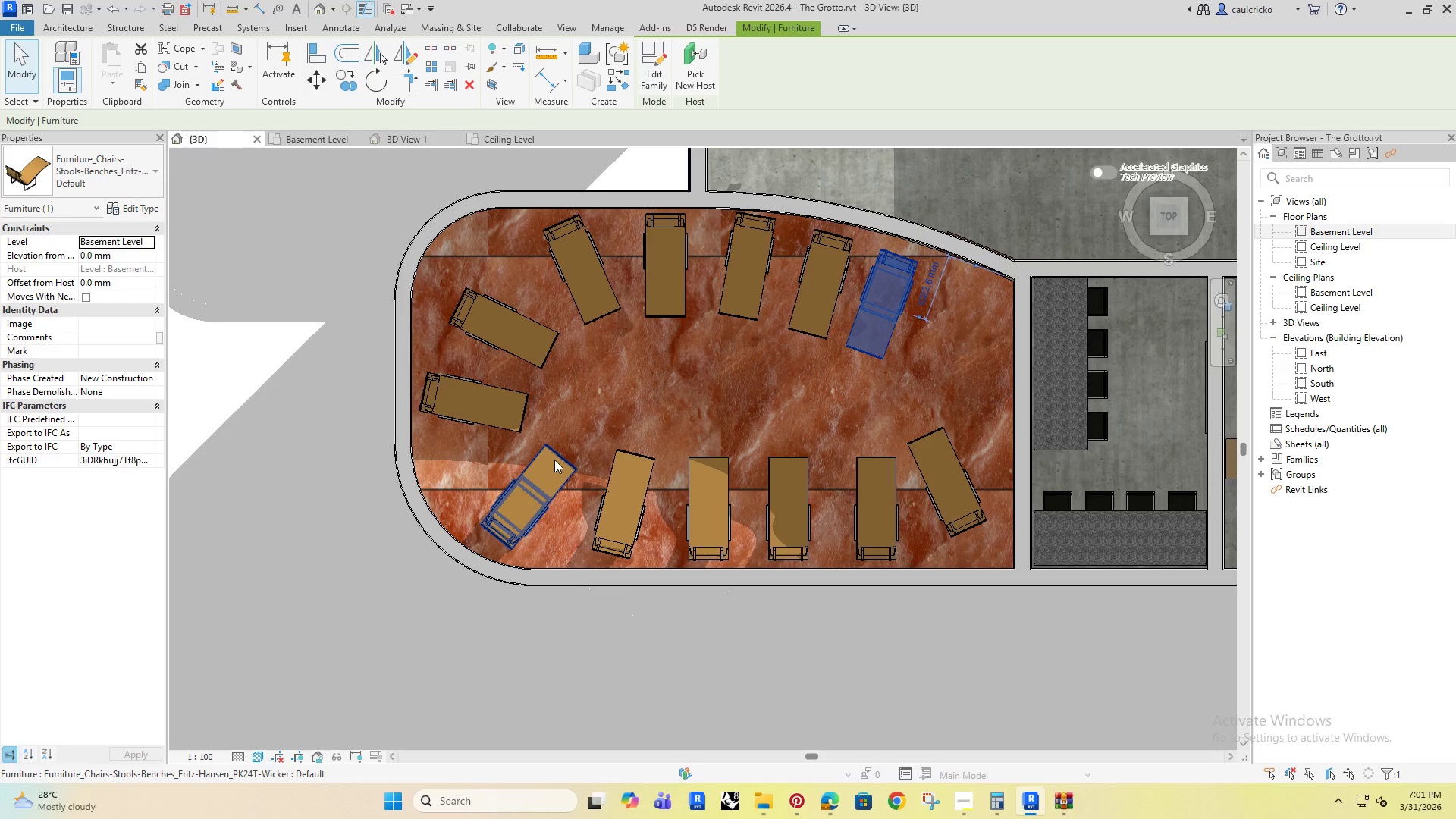 
key(ArrowUp)
 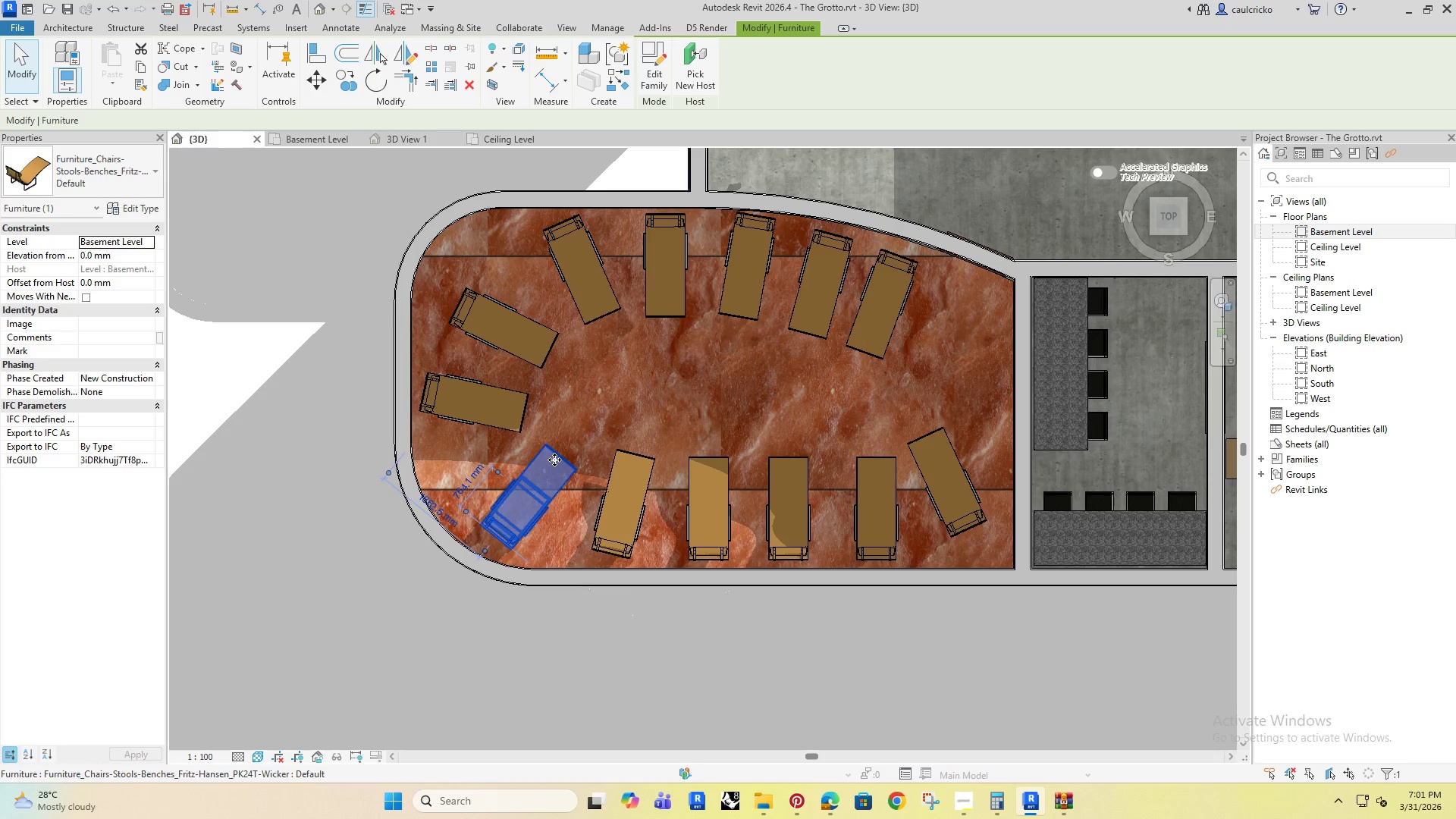 
key(ArrowRight)
 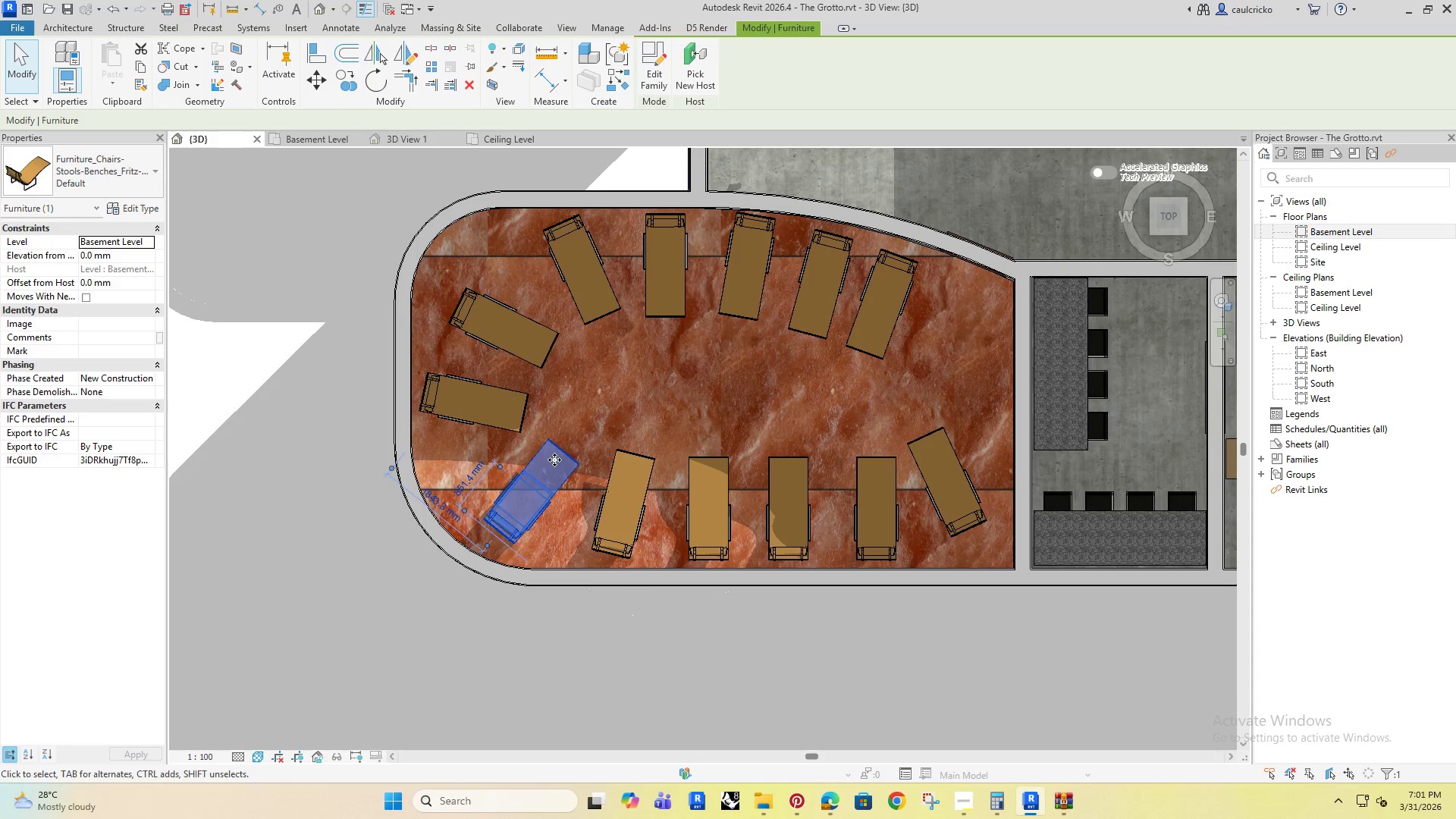 
key(ArrowRight)
 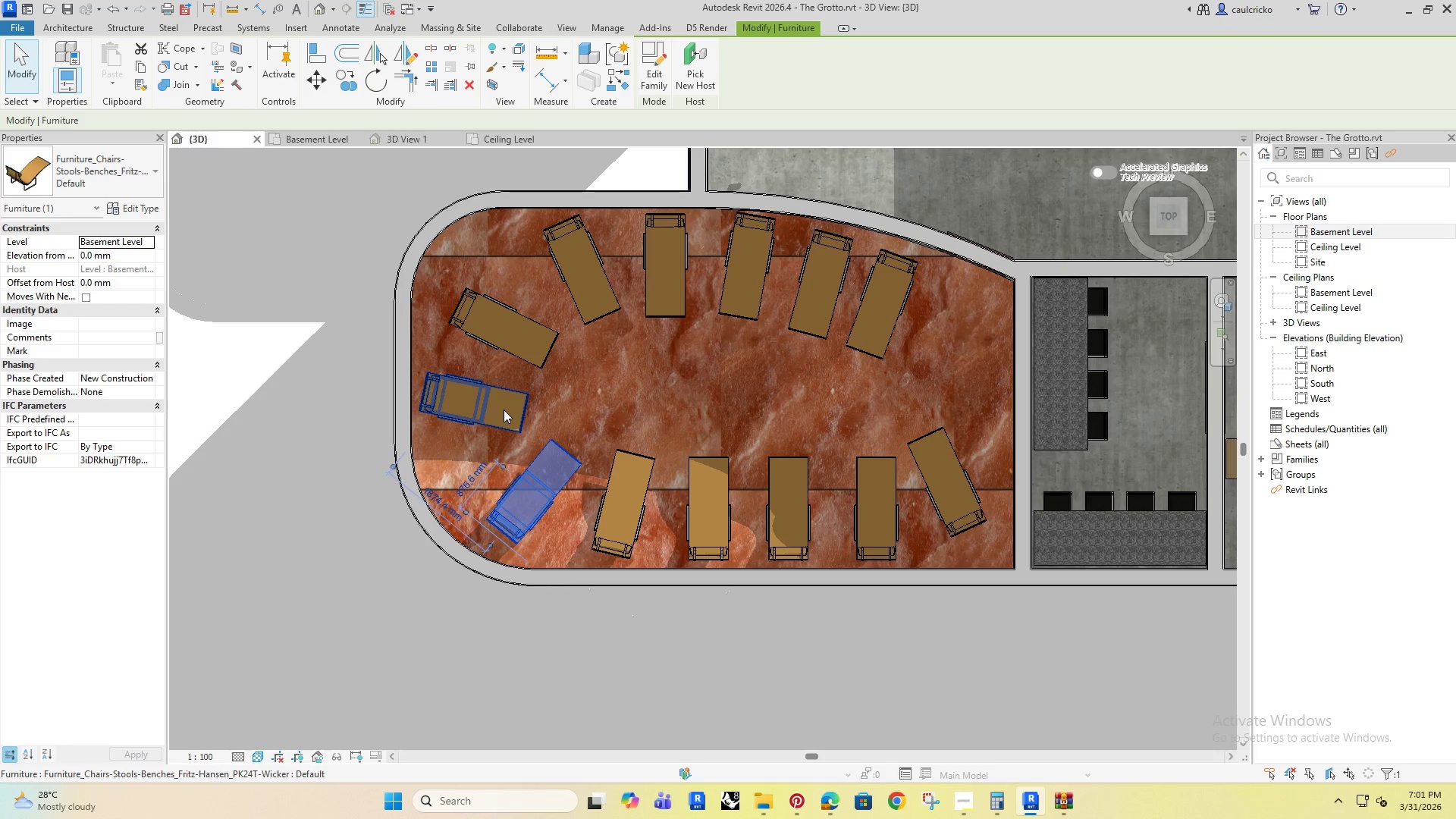 
left_click([522, 412])
 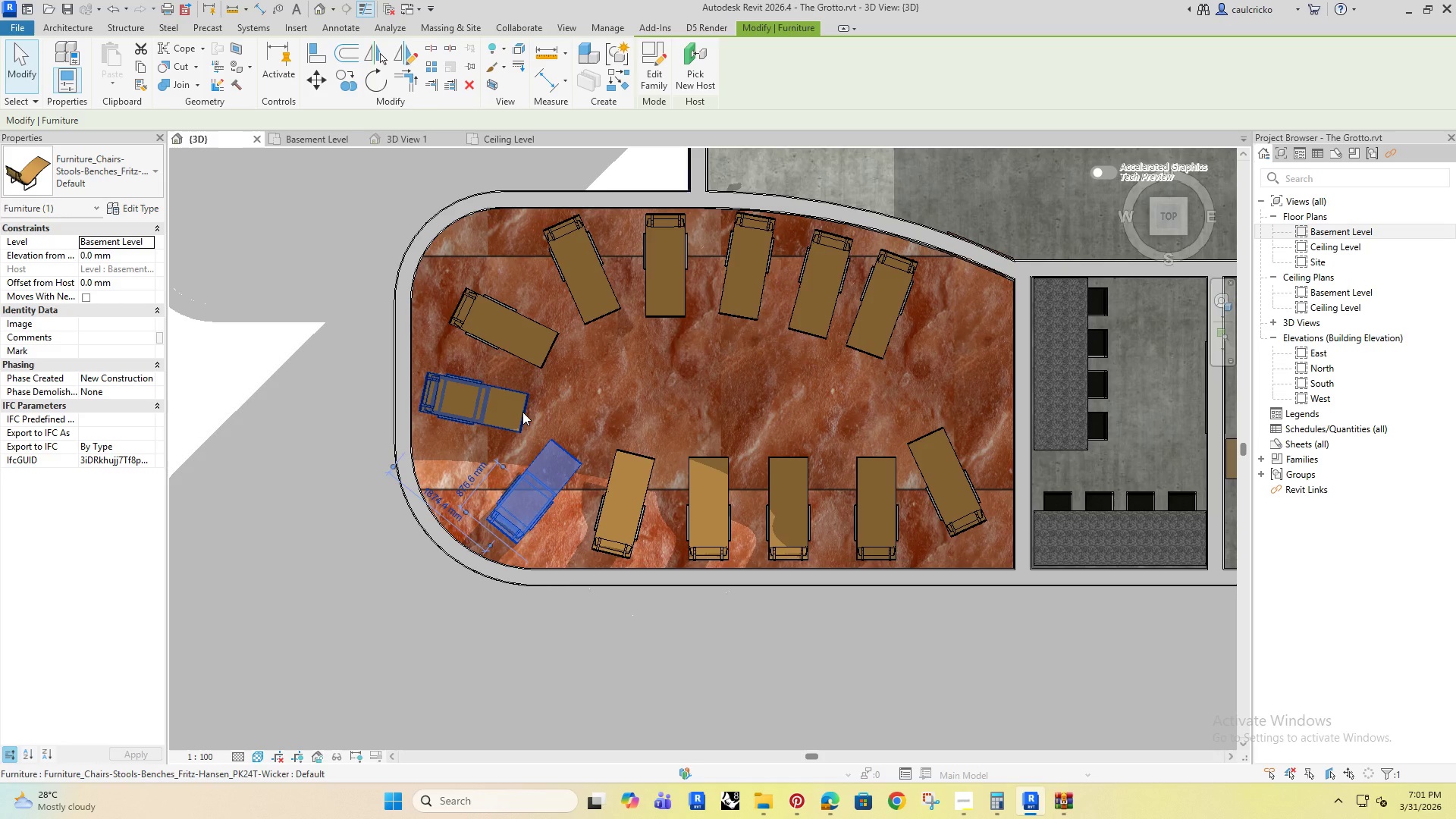 
key(ArrowRight)
 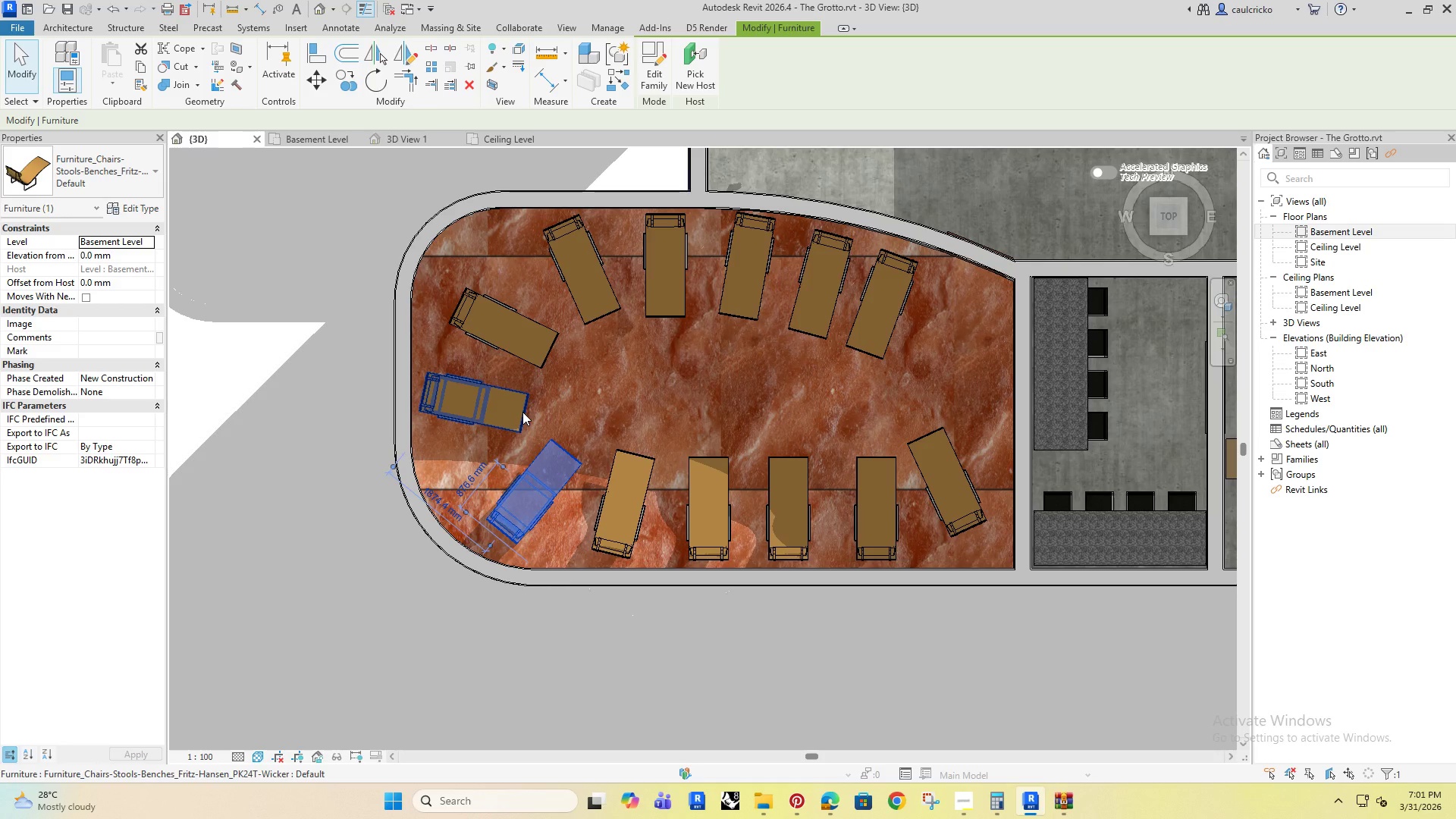 
key(ArrowUp)
 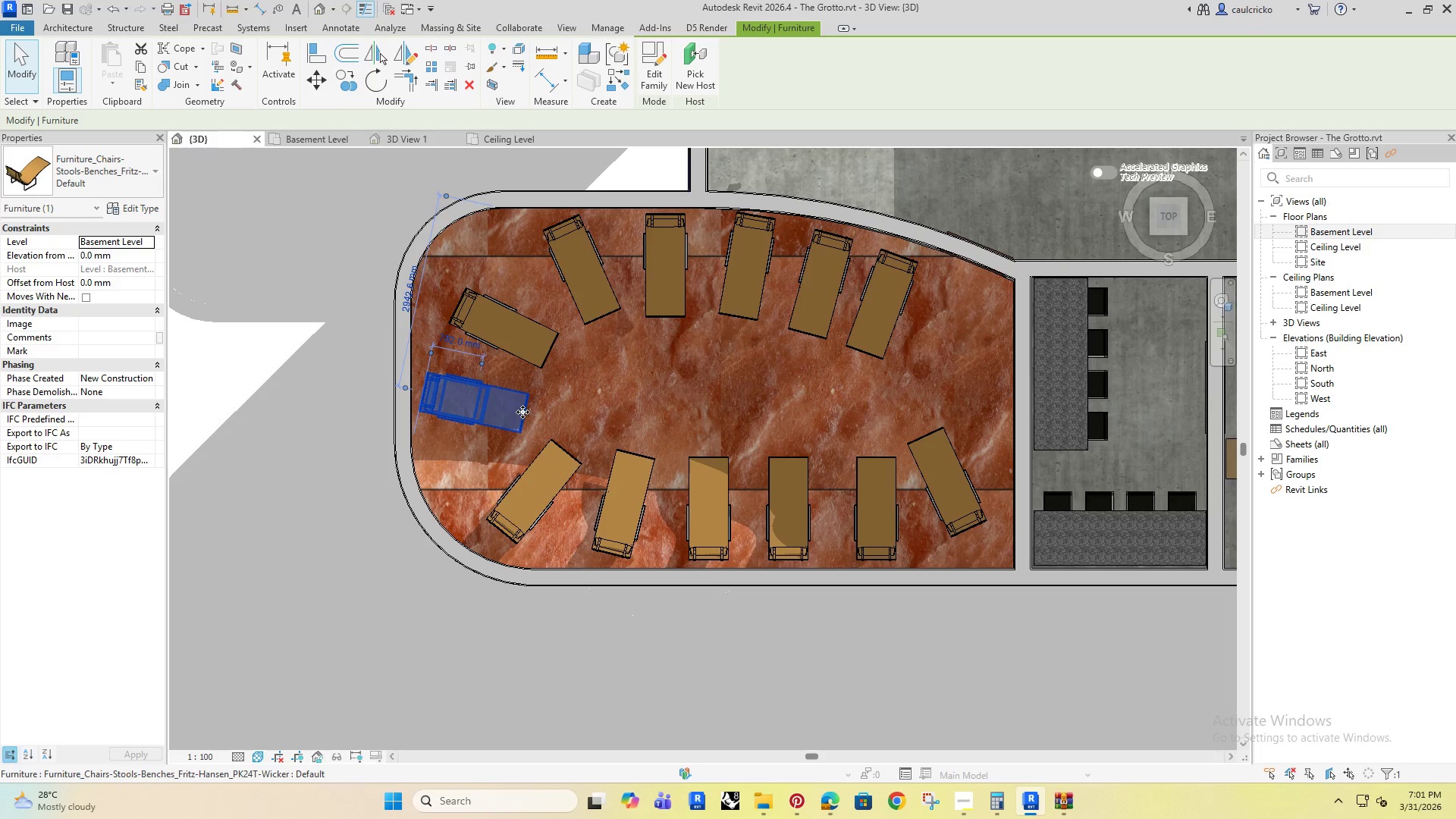 
key(ArrowRight)
 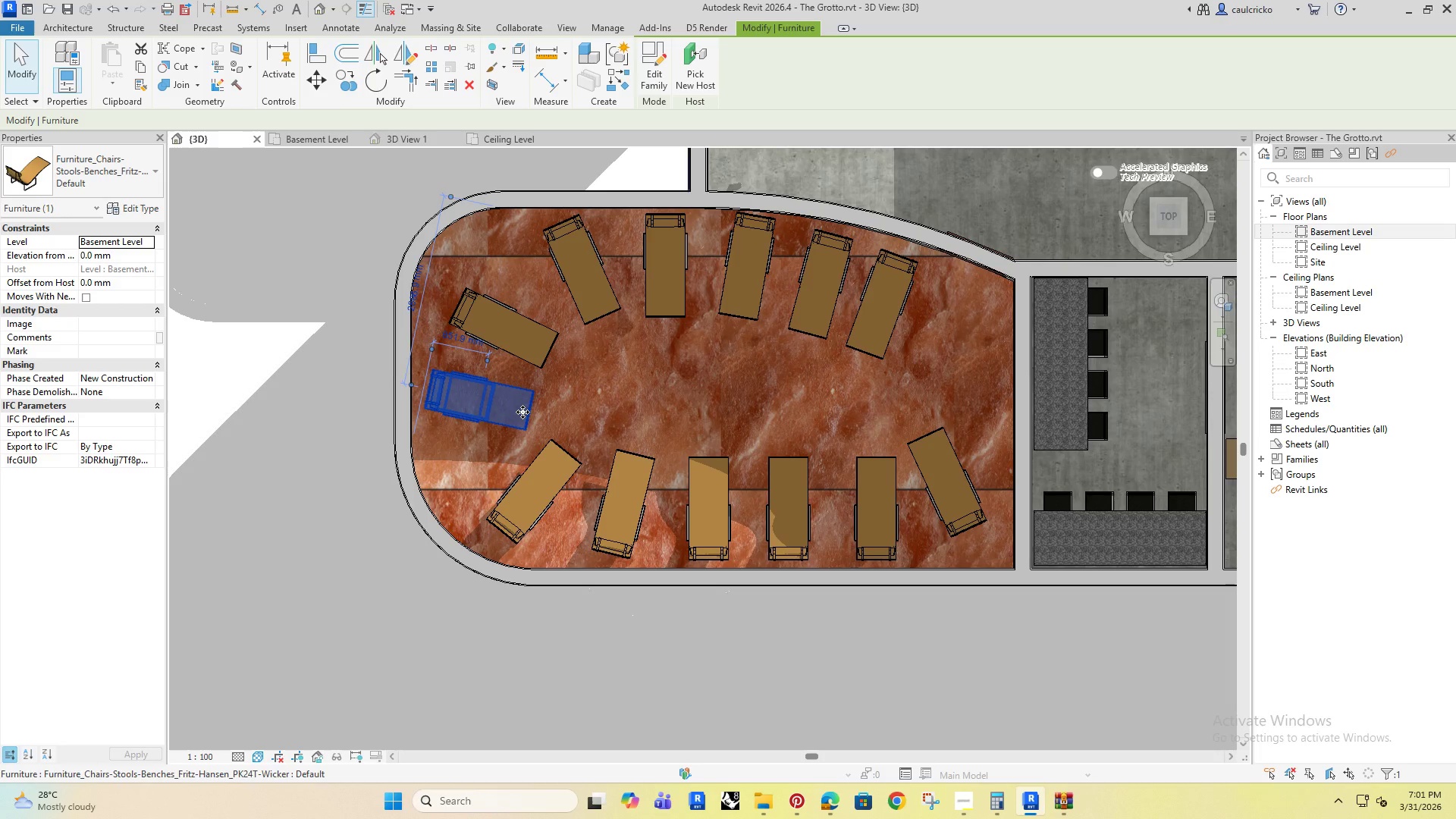 
key(ArrowRight)
 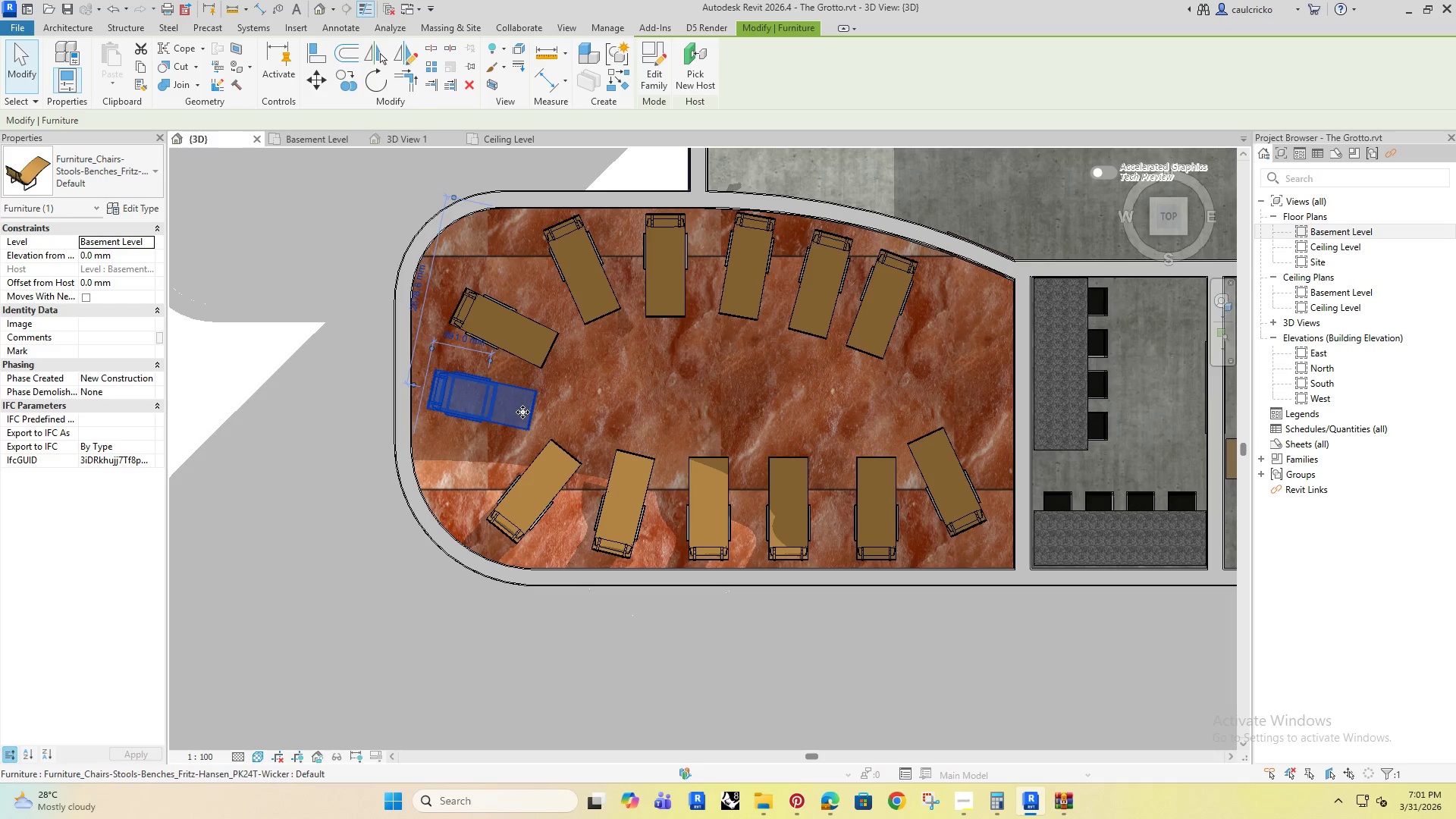 
key(ArrowUp)
 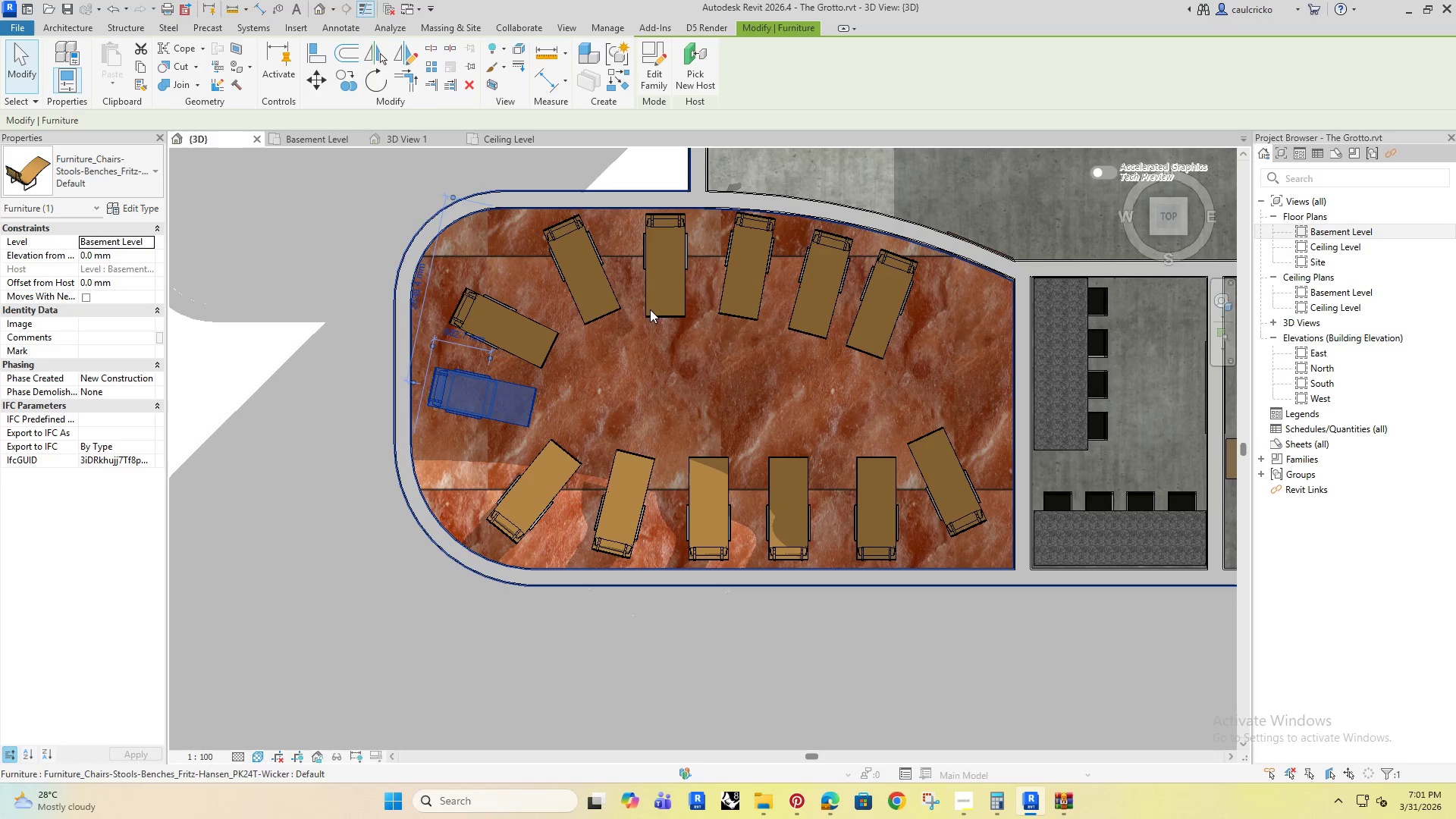 
left_click([645, 306])
 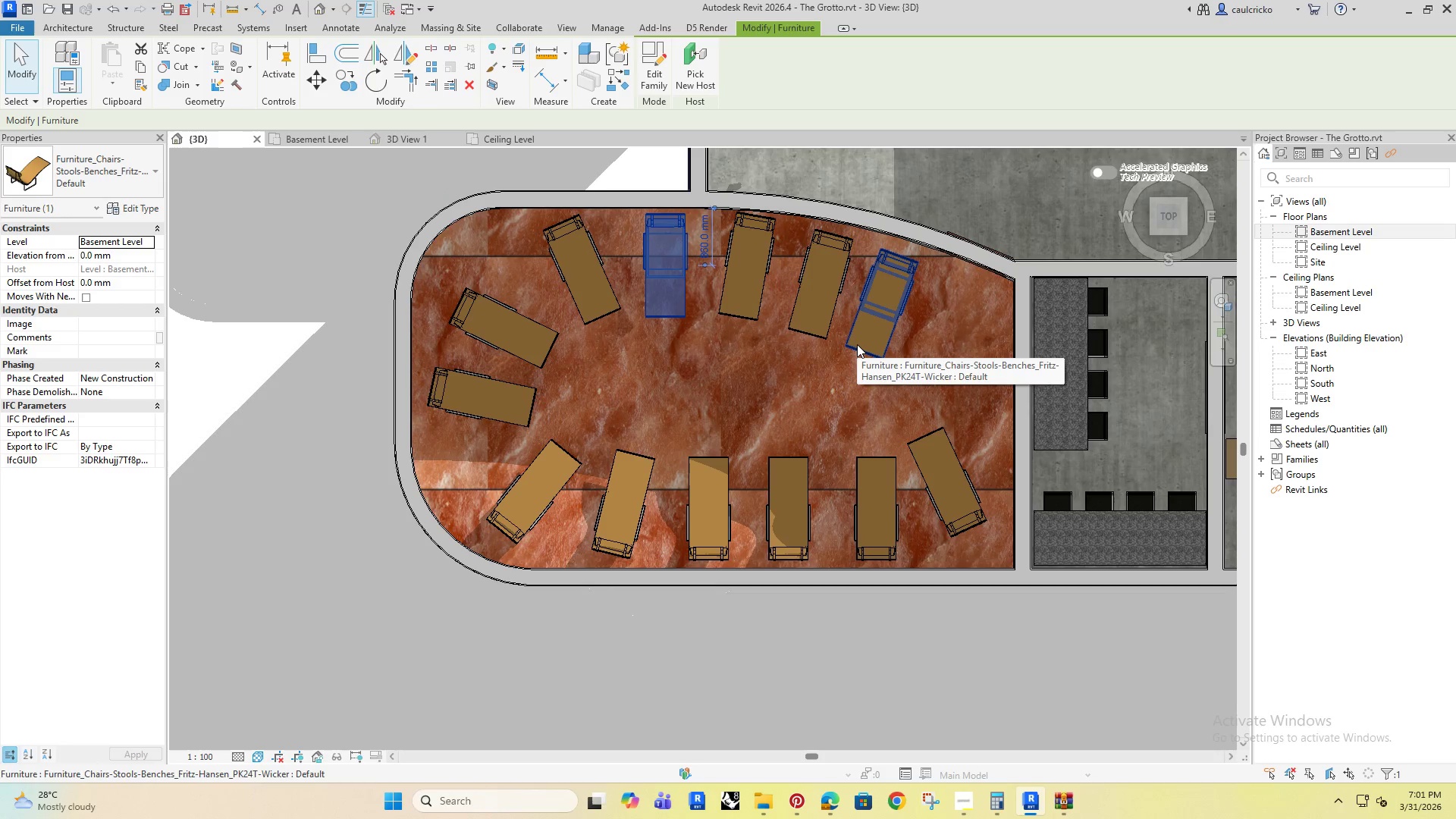 
left_click([857, 344])
 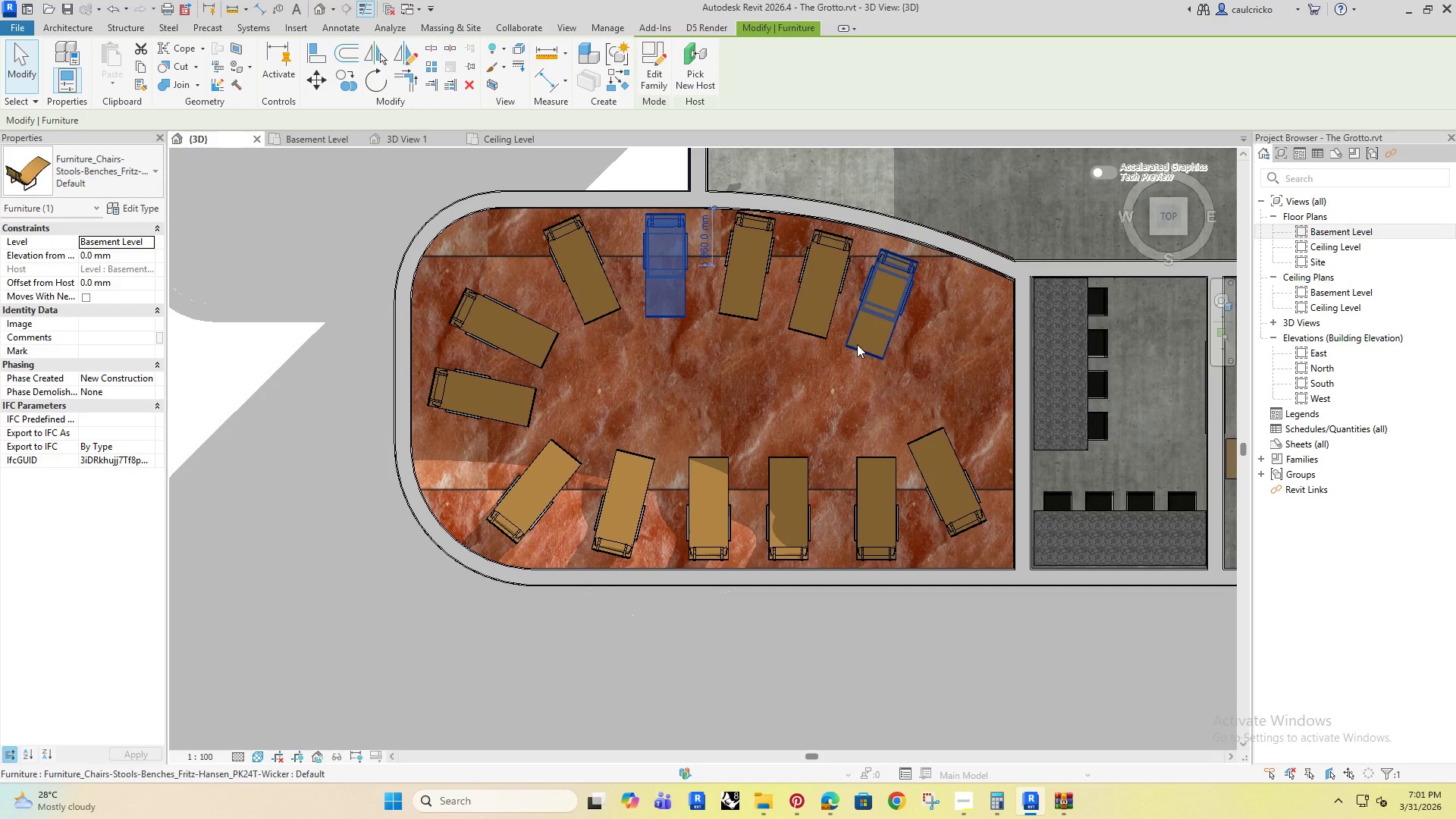 
key(ArrowUp)
 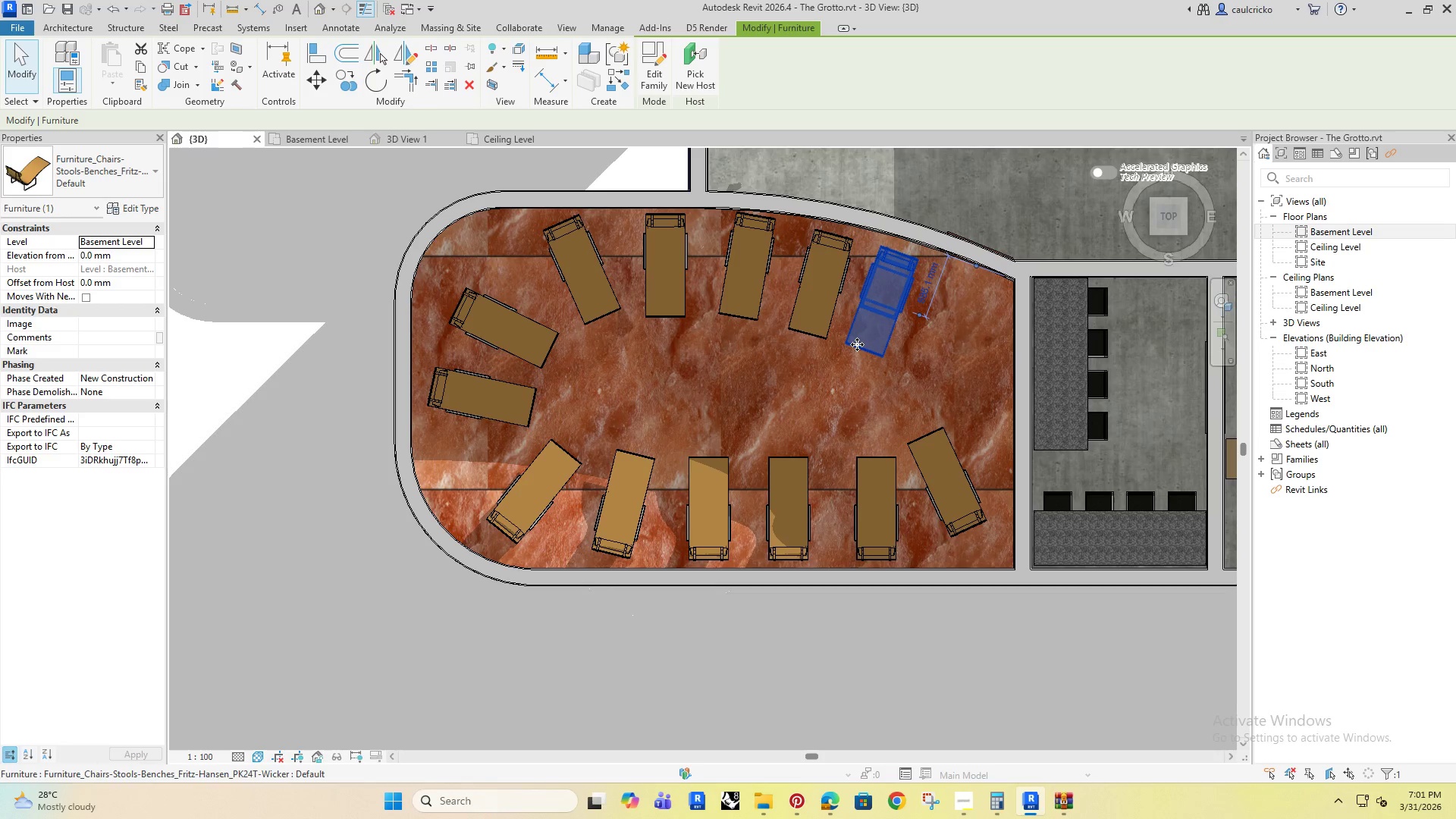 
key(ArrowUp)
 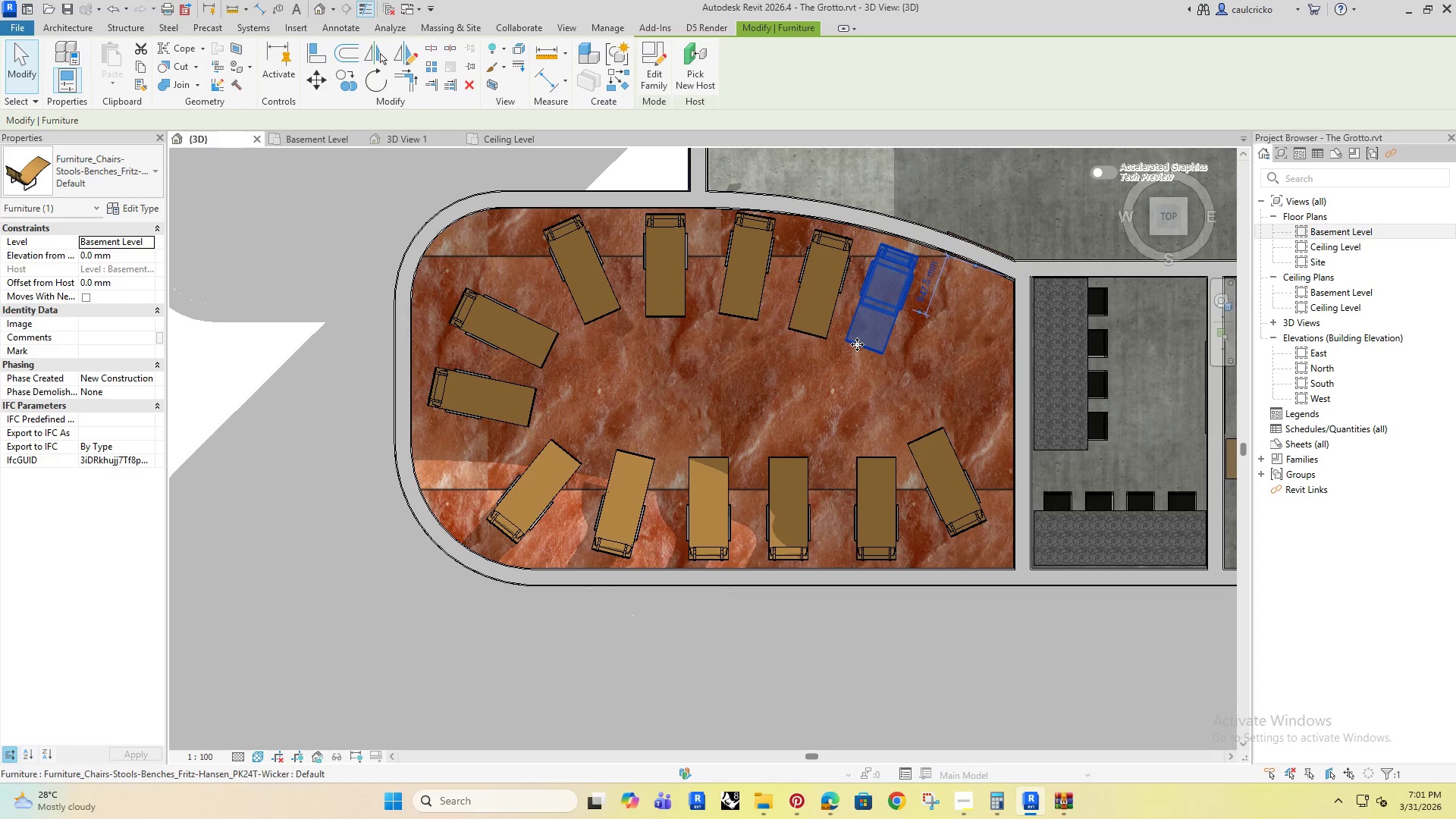 
key(ArrowRight)
 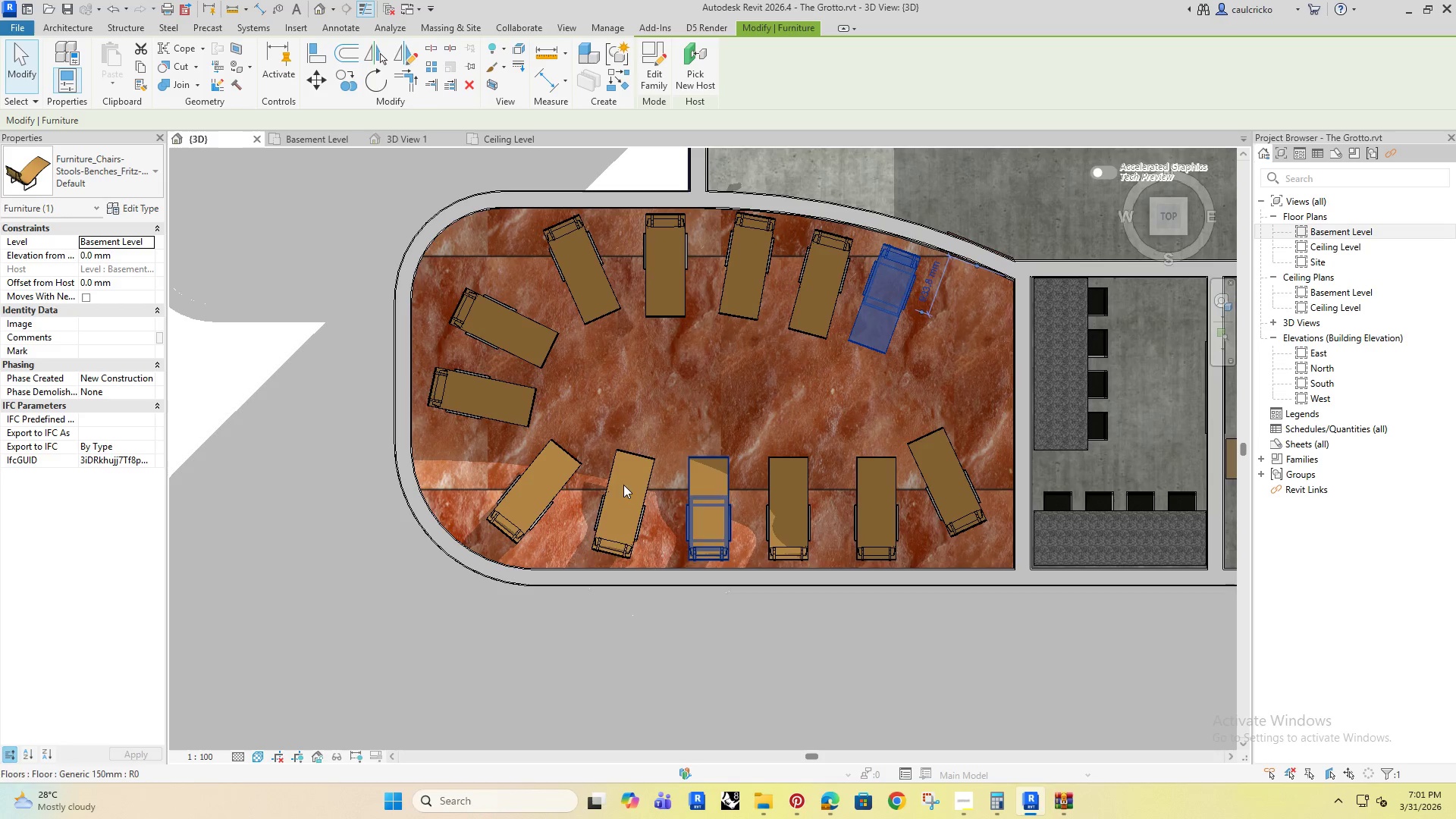 
hold_key(key=ShiftRight, duration=1.03)
 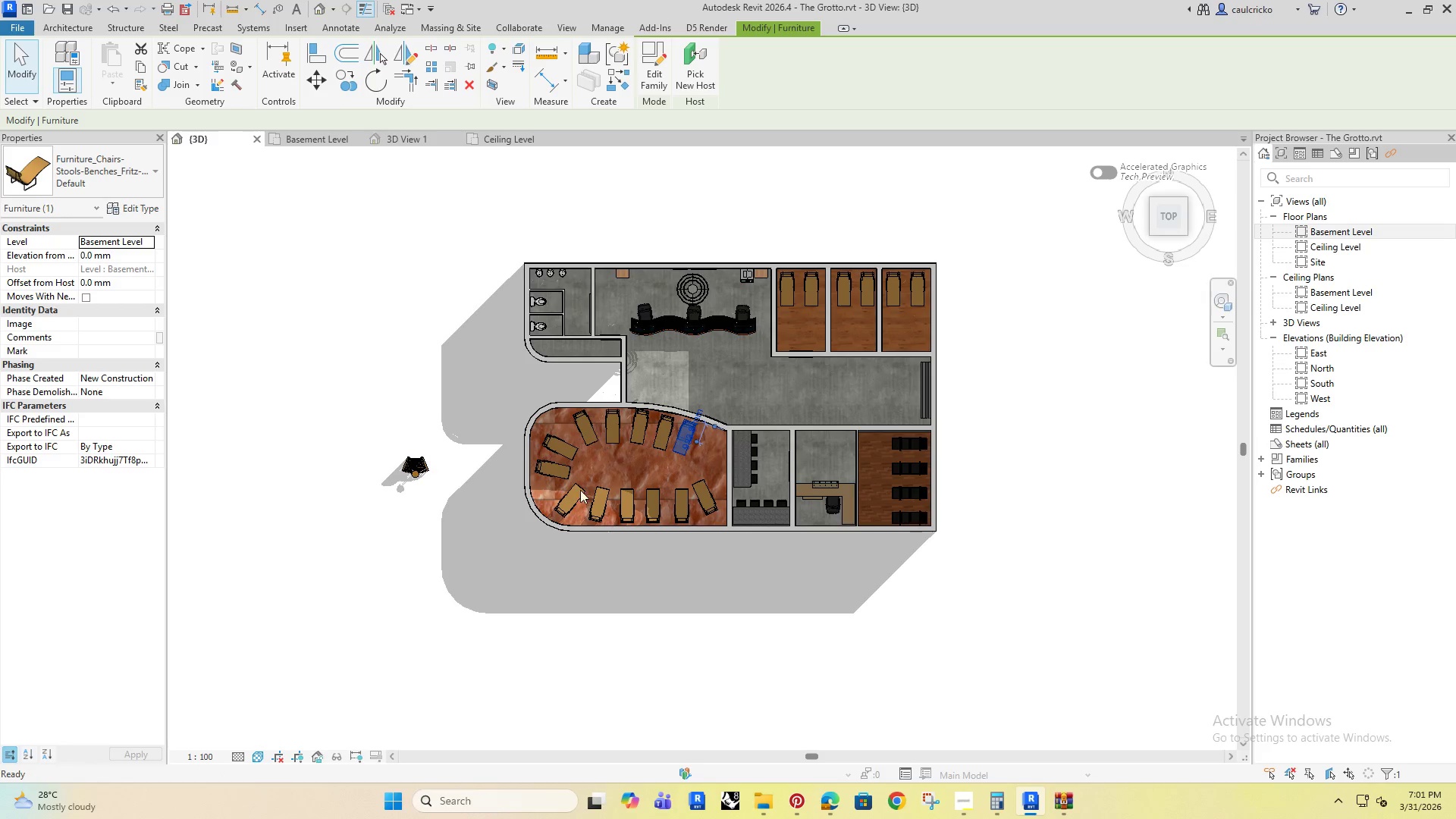 
scroll: coordinate [585, 512], scroll_direction: down, amount: 8.0
 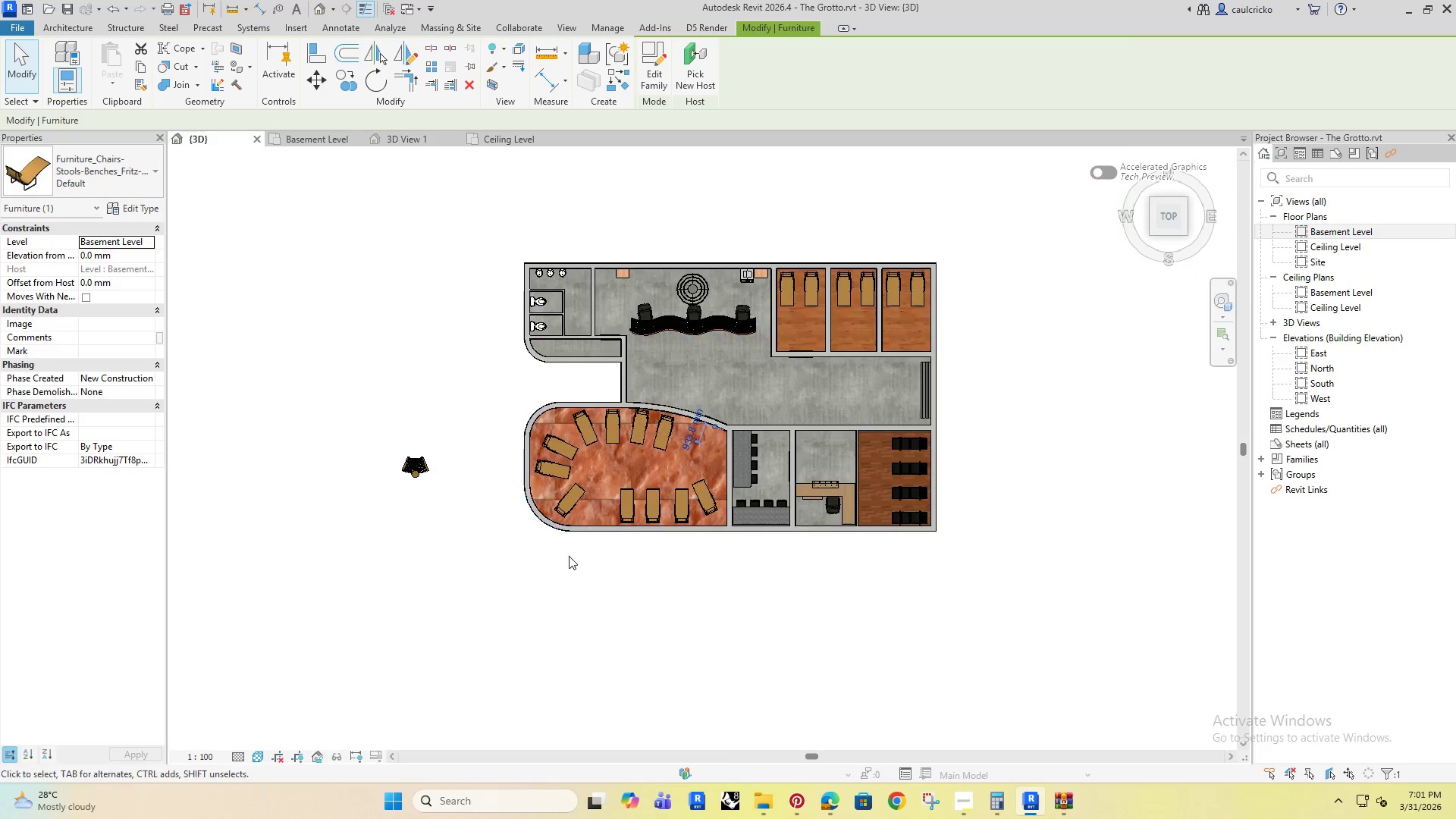 
hold_key(key=ShiftRight, duration=1.36)